 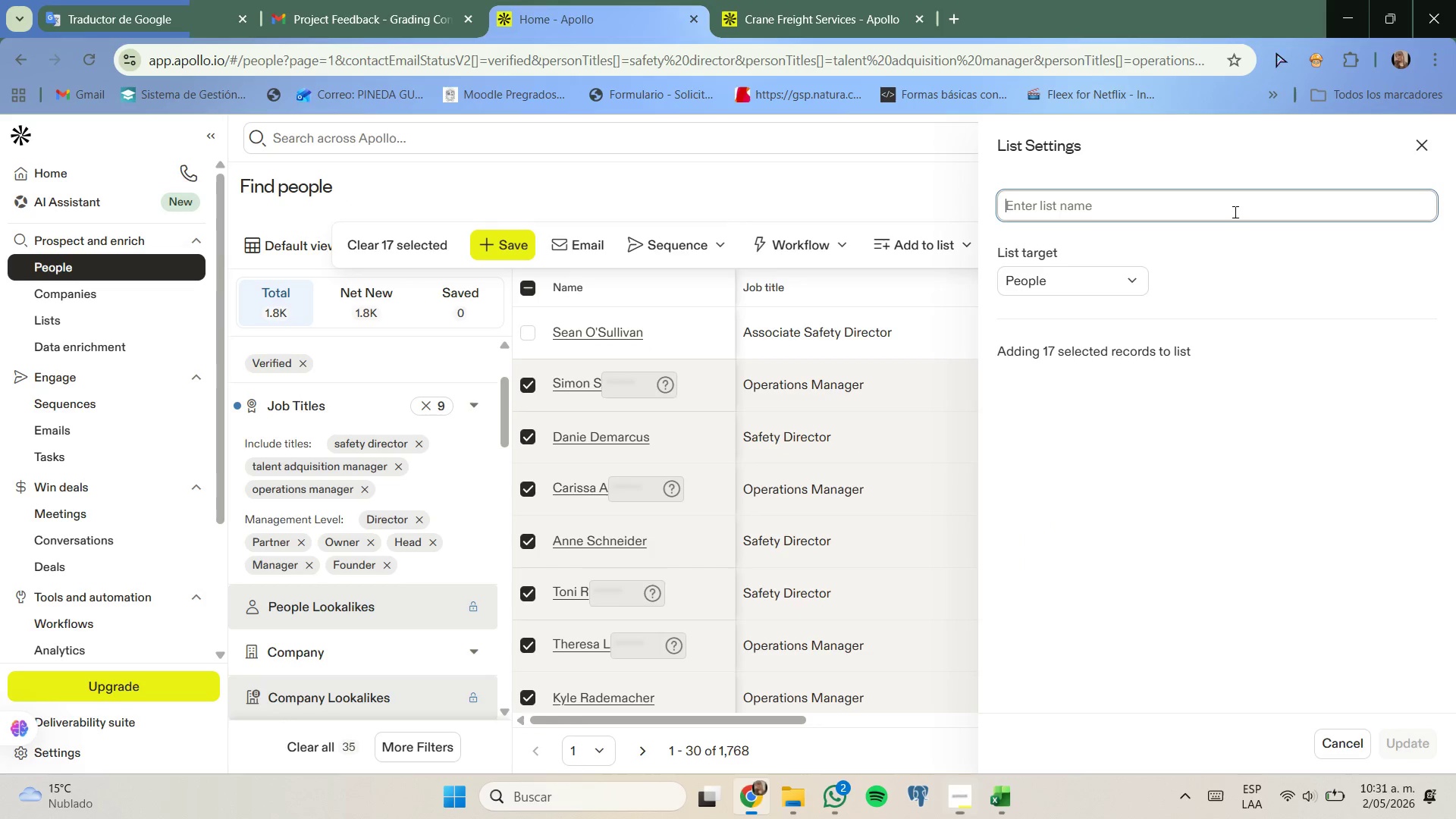 
key(Control+V)
 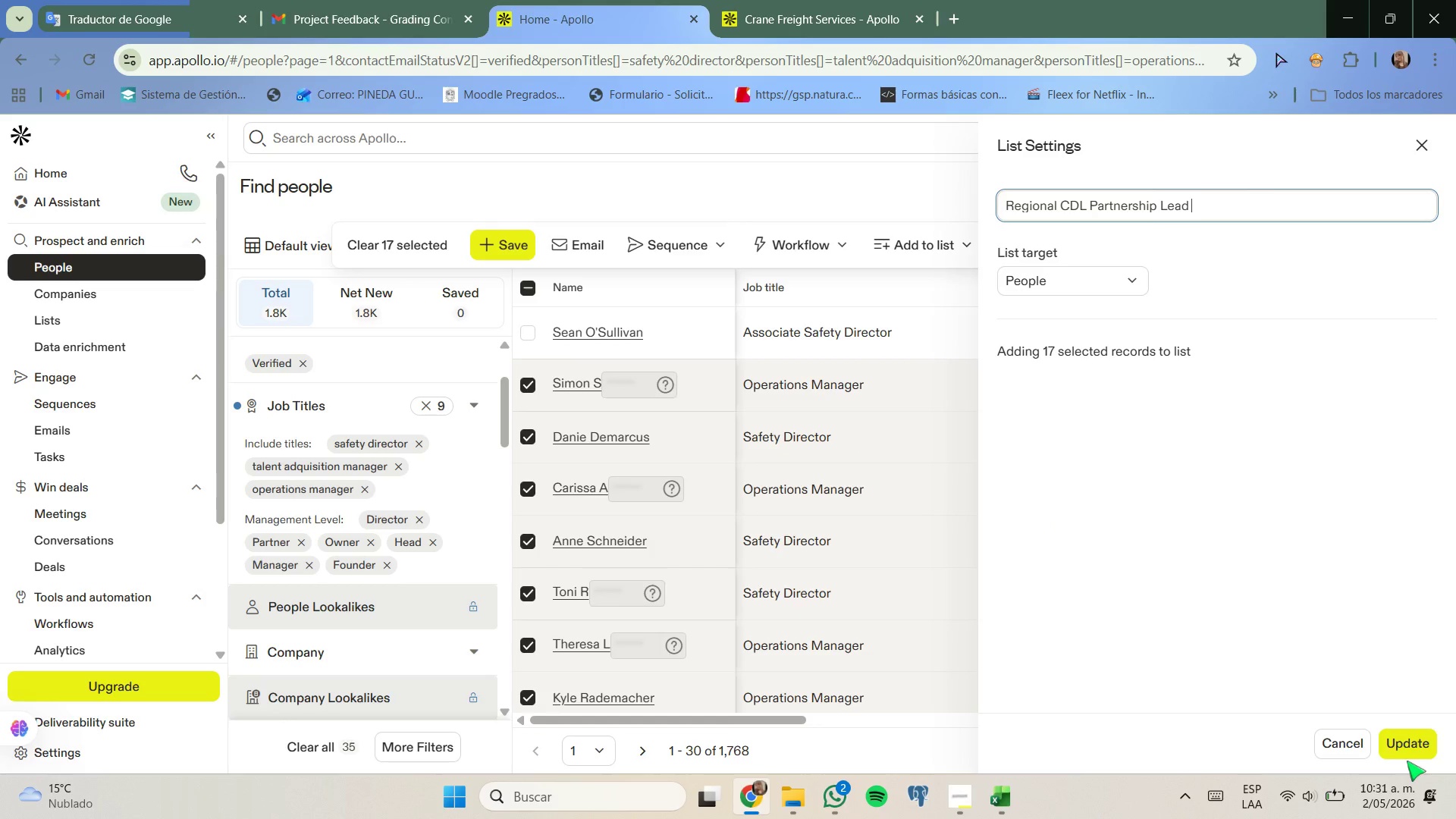 
double_click([1406, 748])
 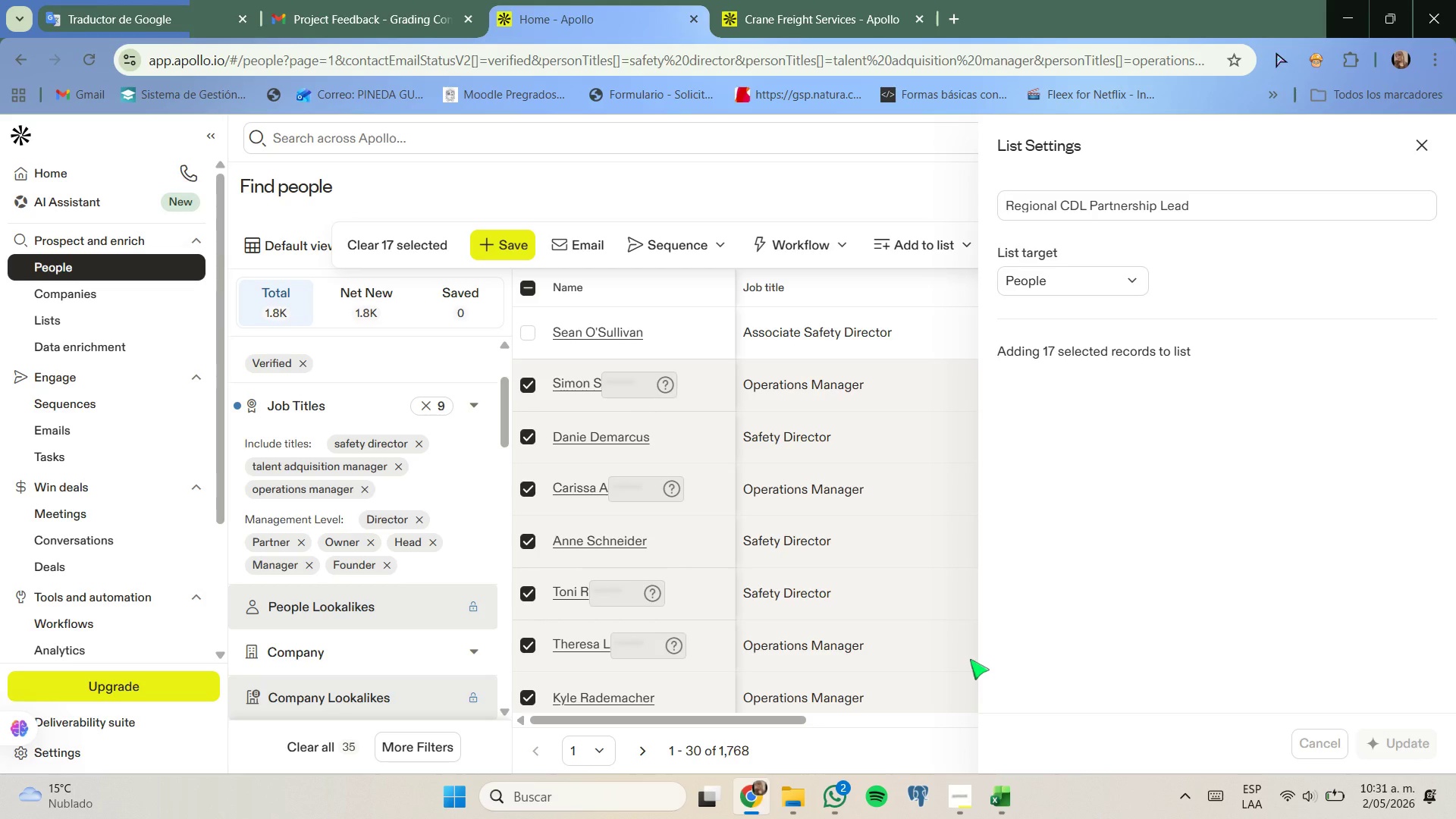 
wait(18.44)
 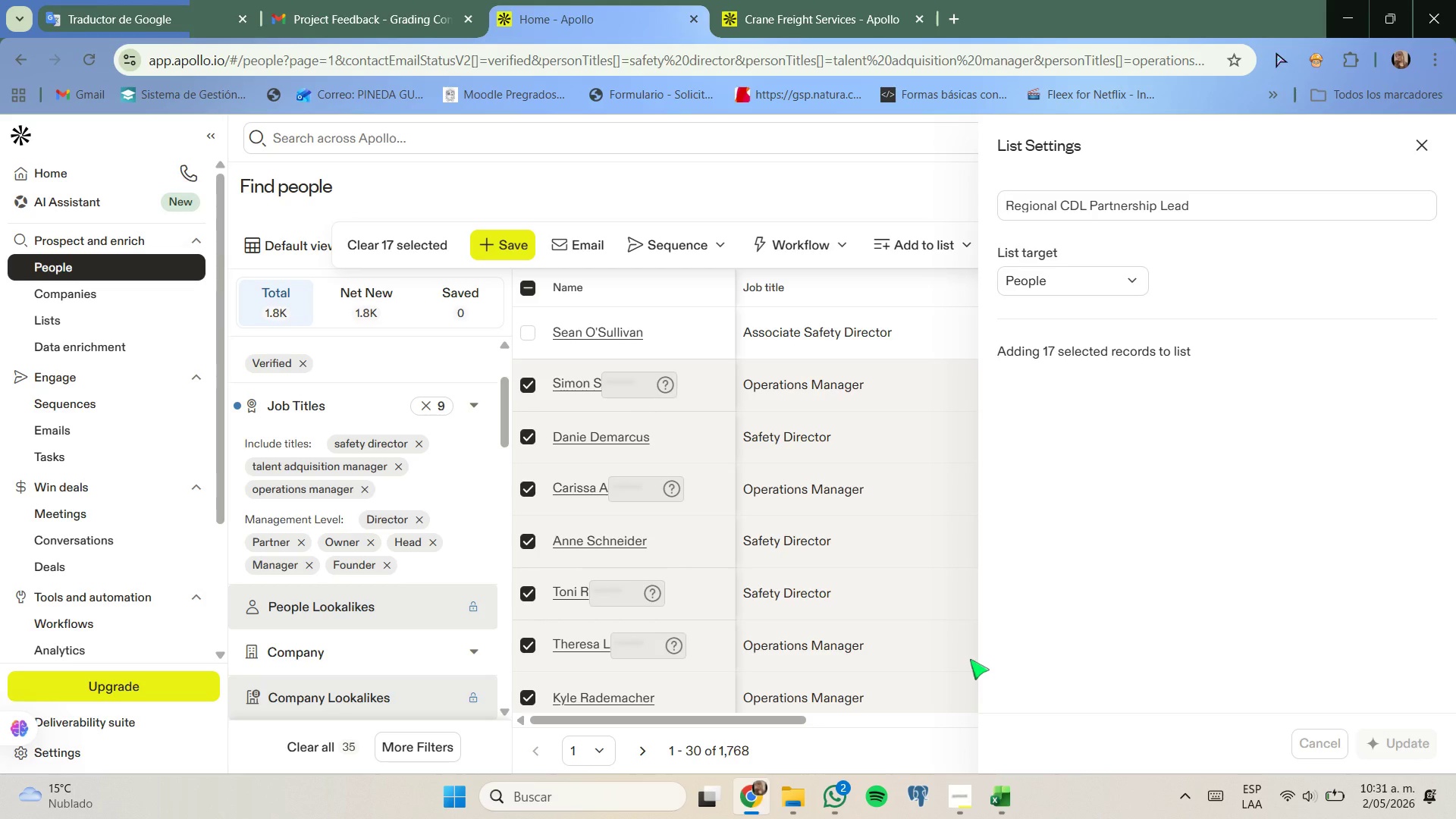 
left_click([294, 240])
 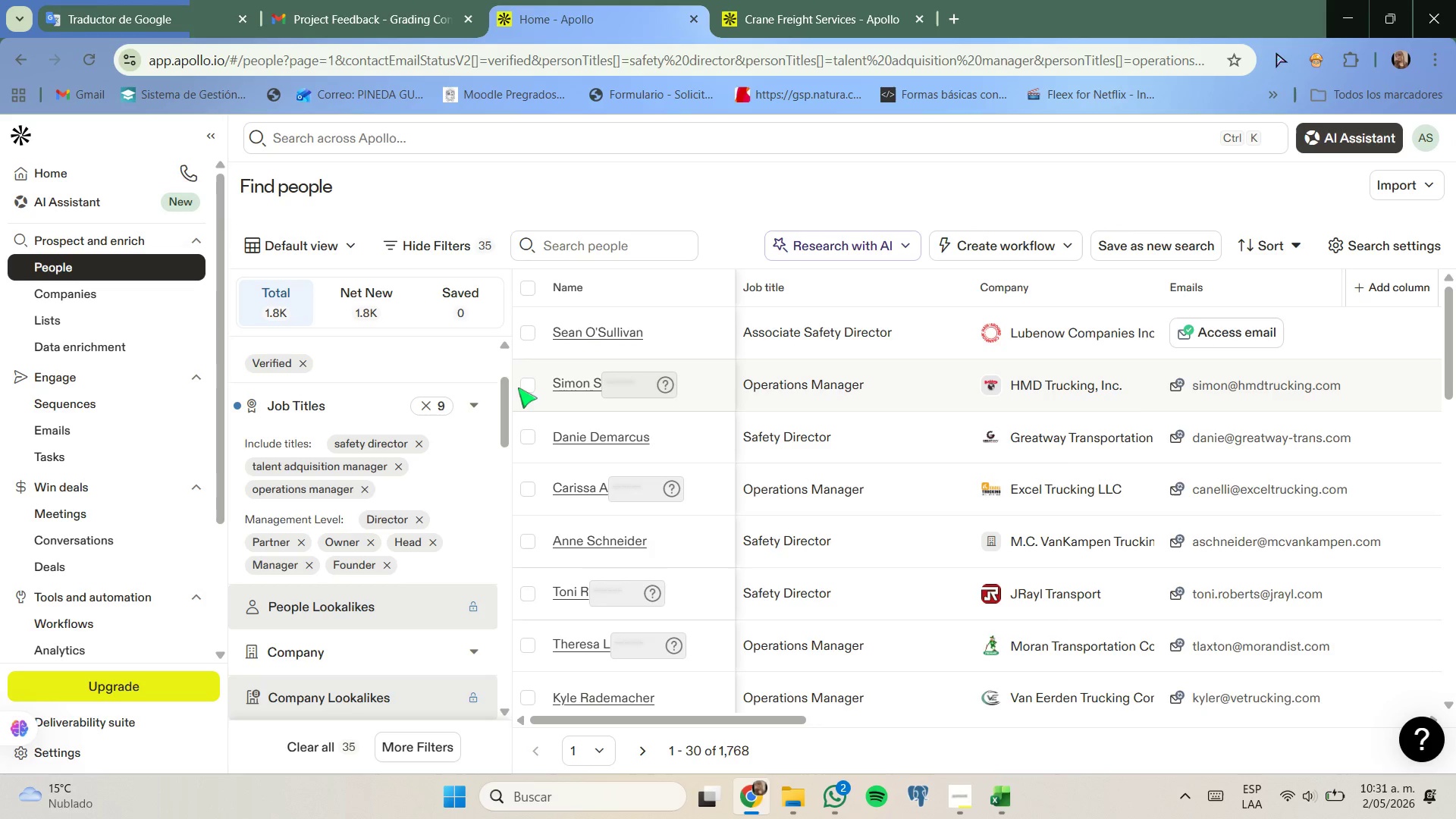 
scroll: coordinate [538, 413], scroll_direction: up, amount: 1.0
 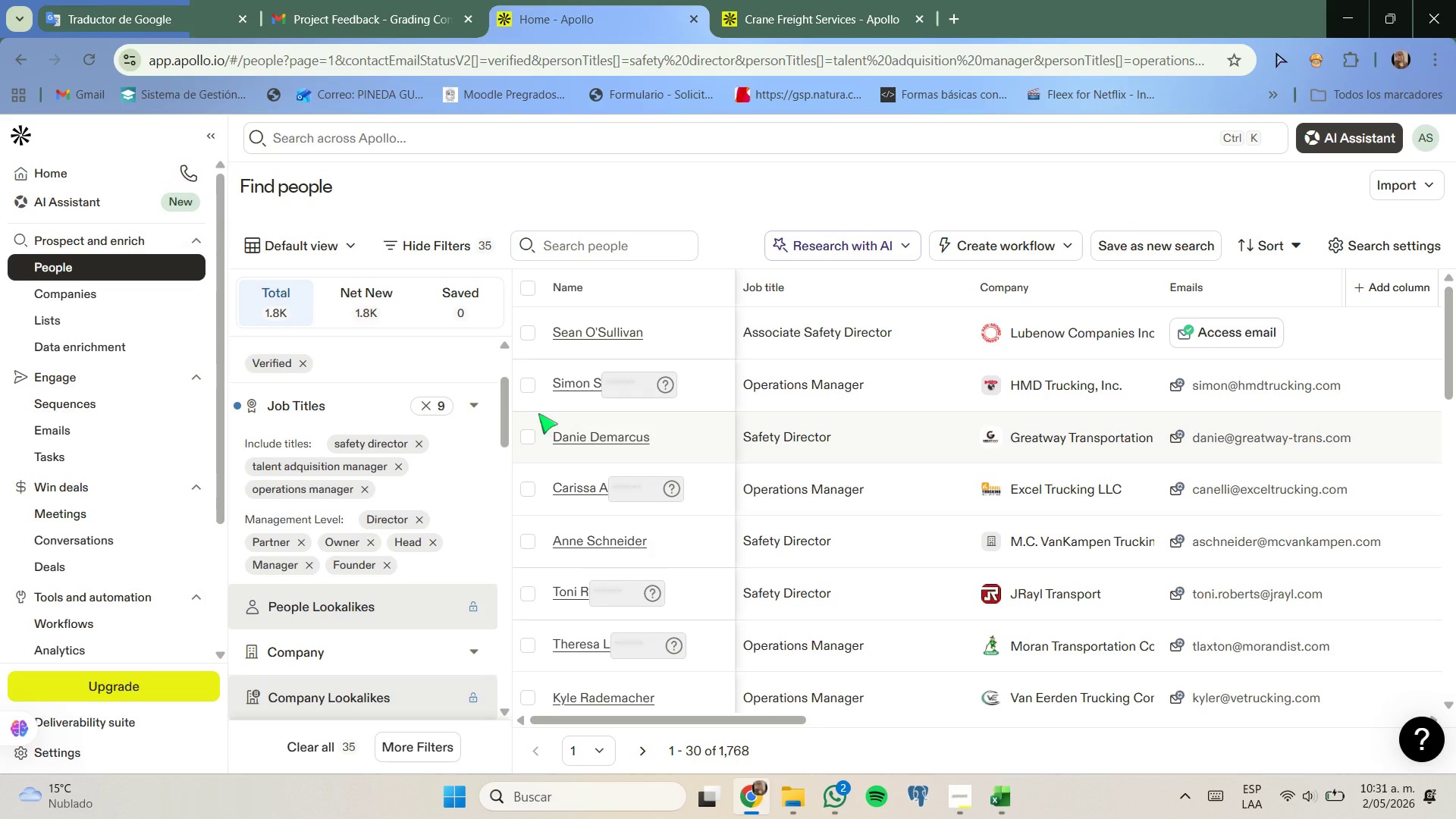 
scroll: coordinate [538, 413], scroll_direction: down, amount: 4.0
 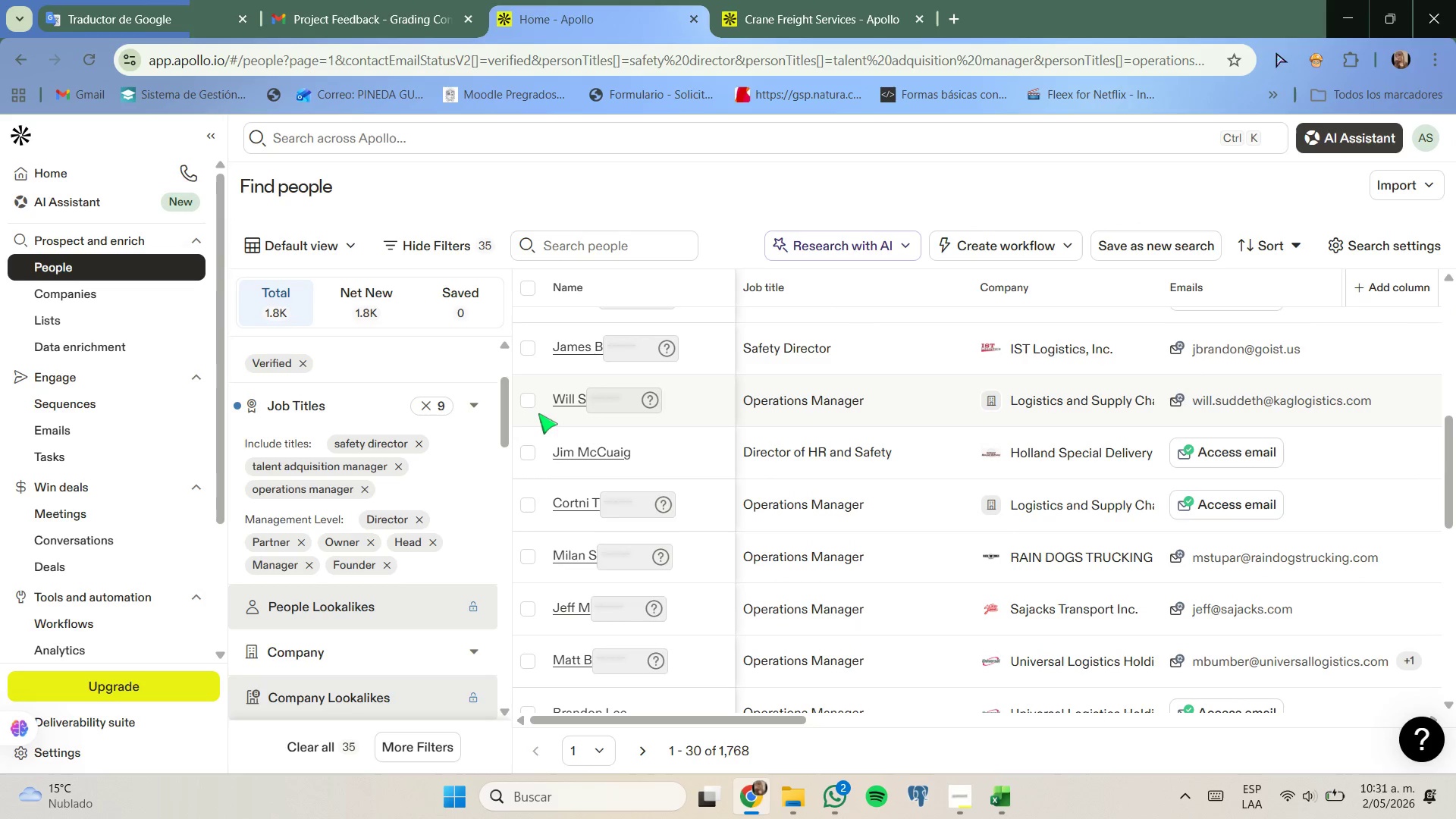 
wait(6.69)
 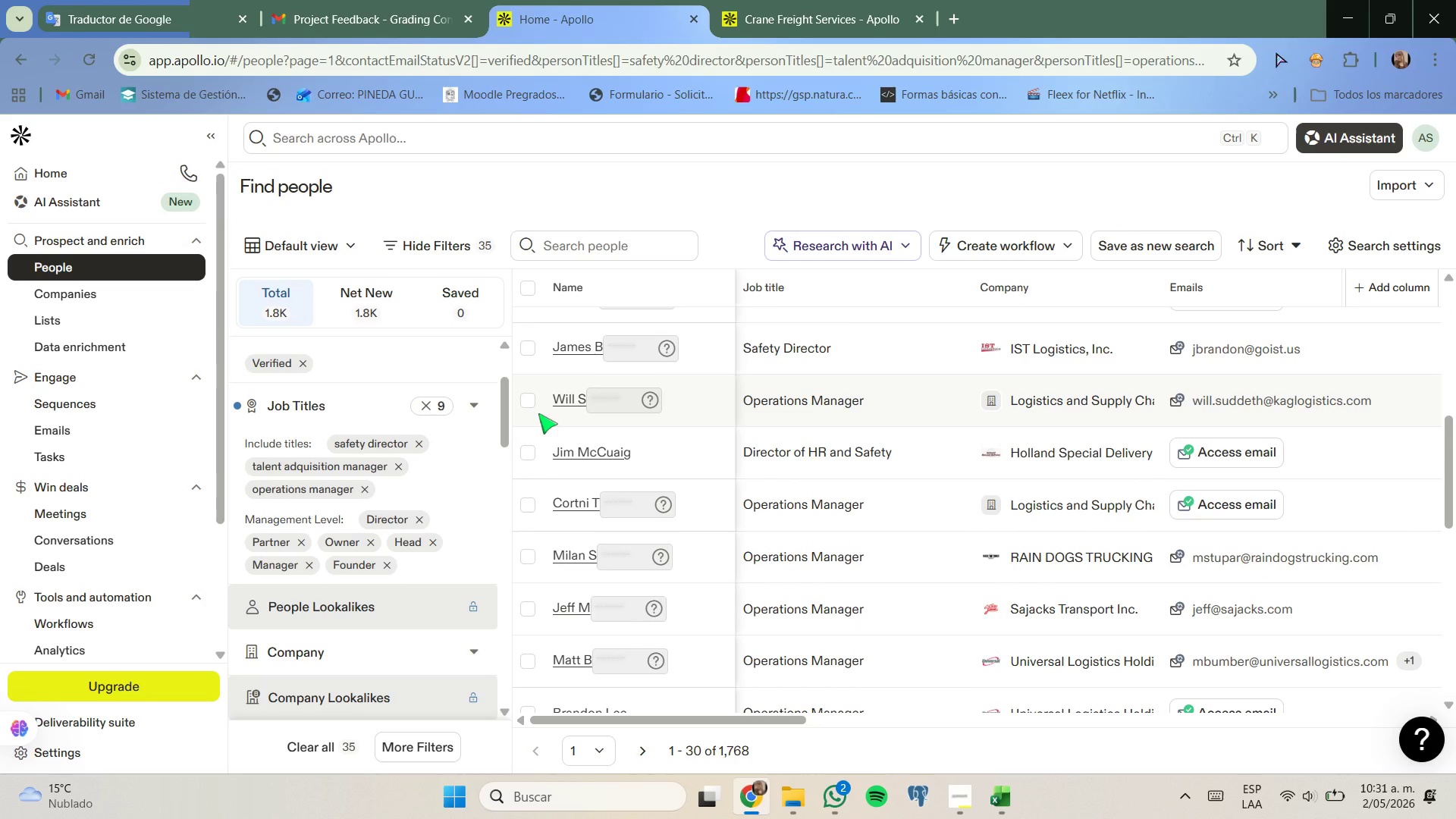 
left_click([643, 739])
 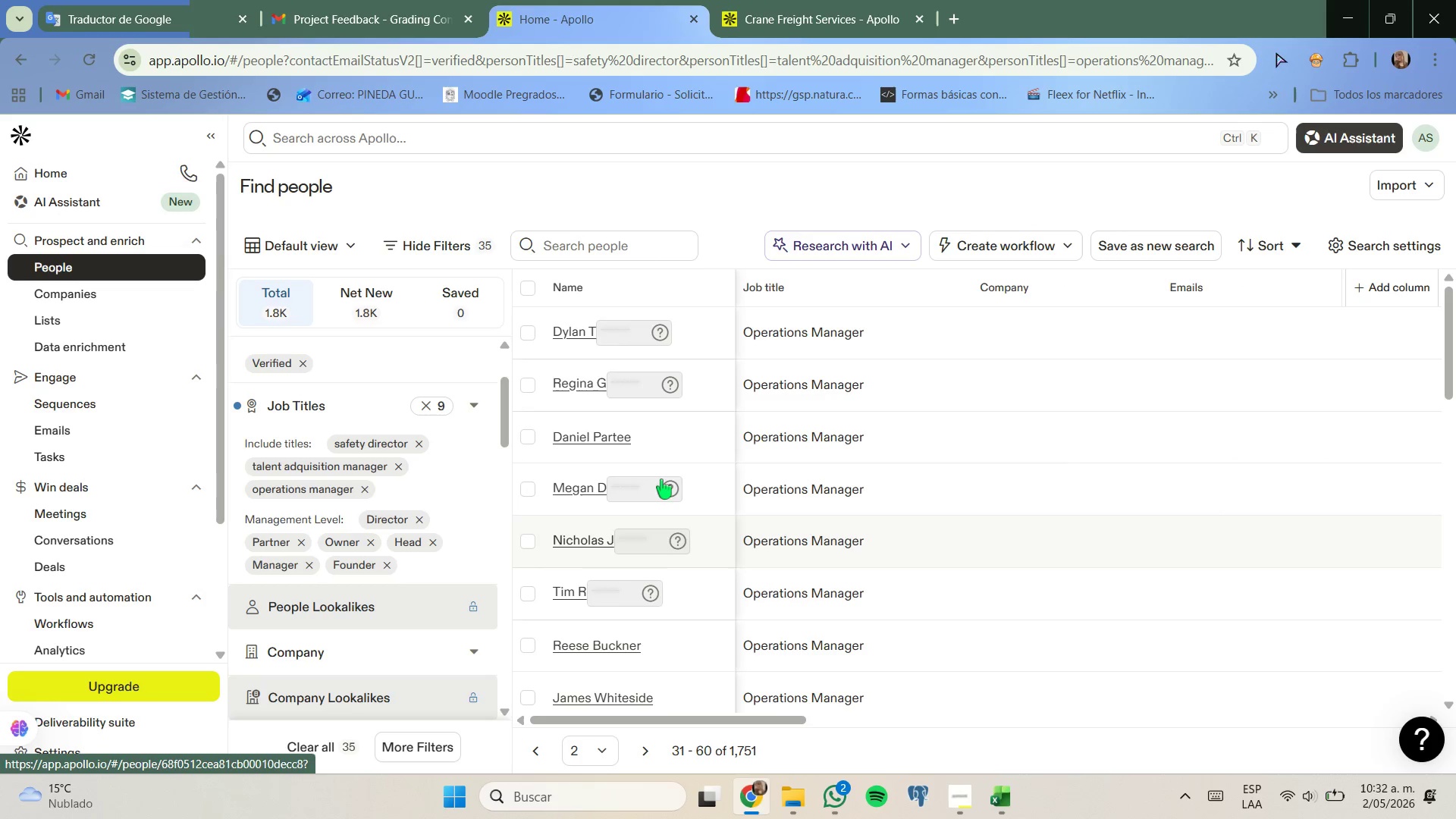 
wait(8.78)
 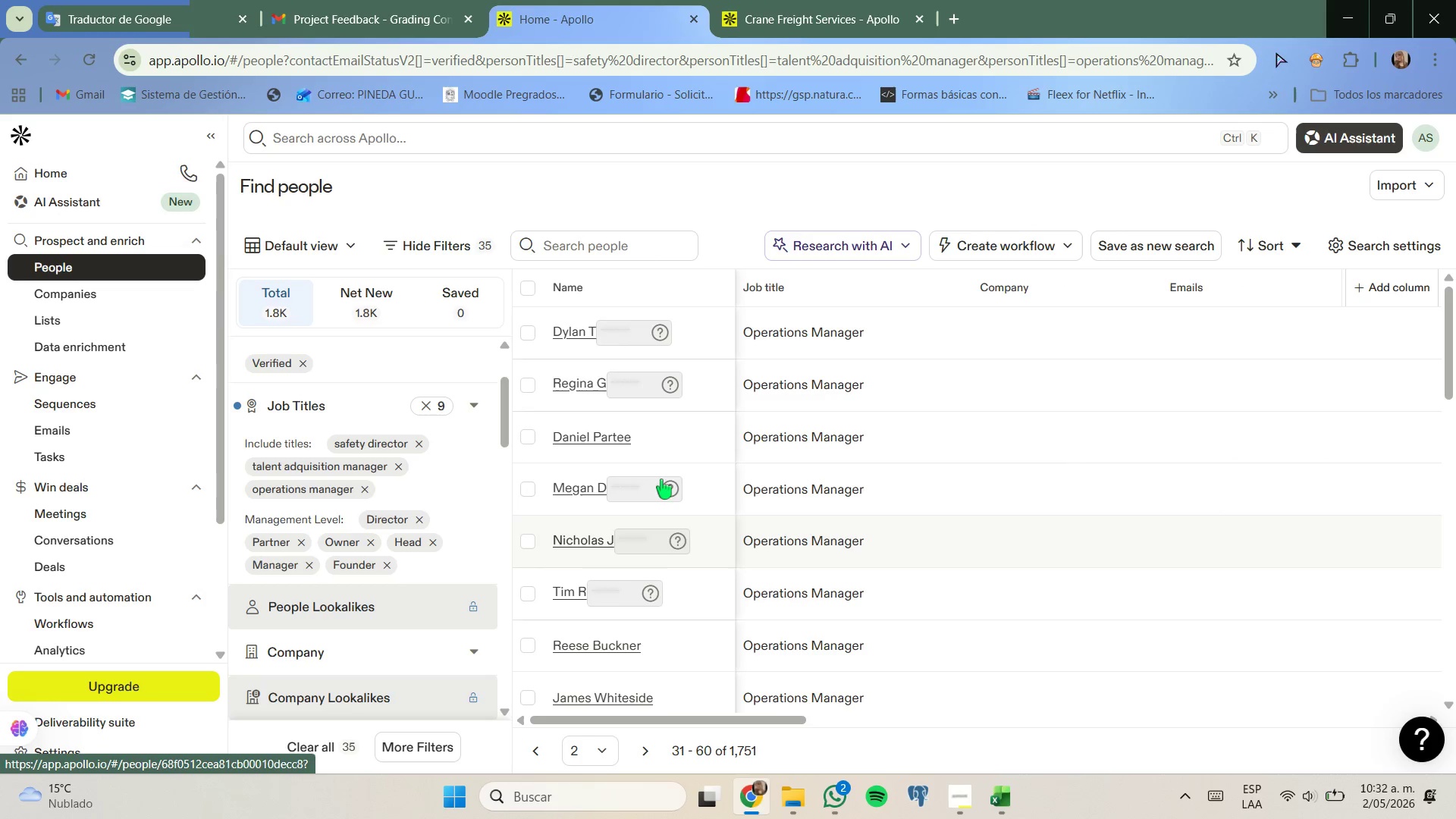 
left_click([528, 333])
 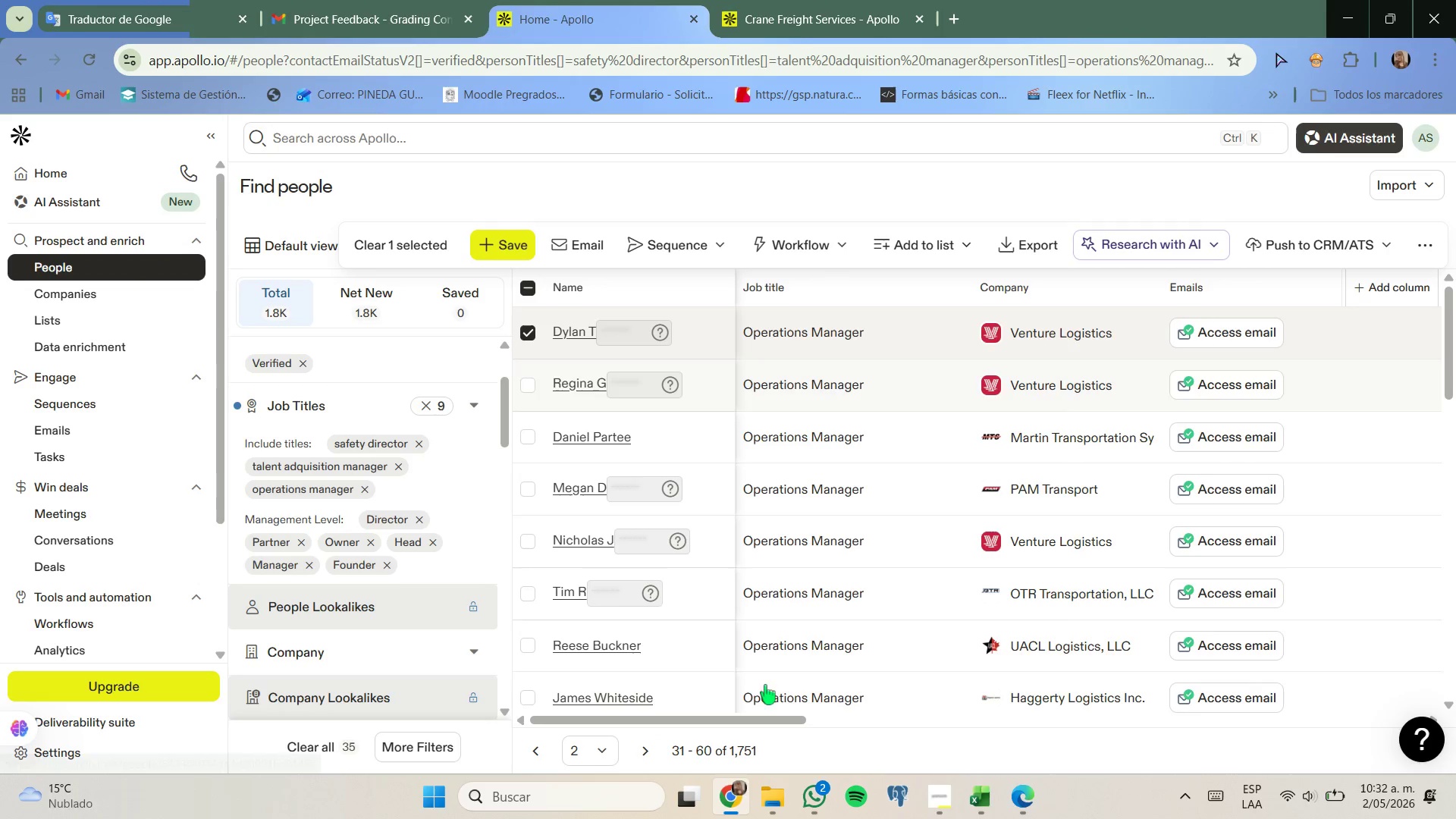 
wait(6.97)
 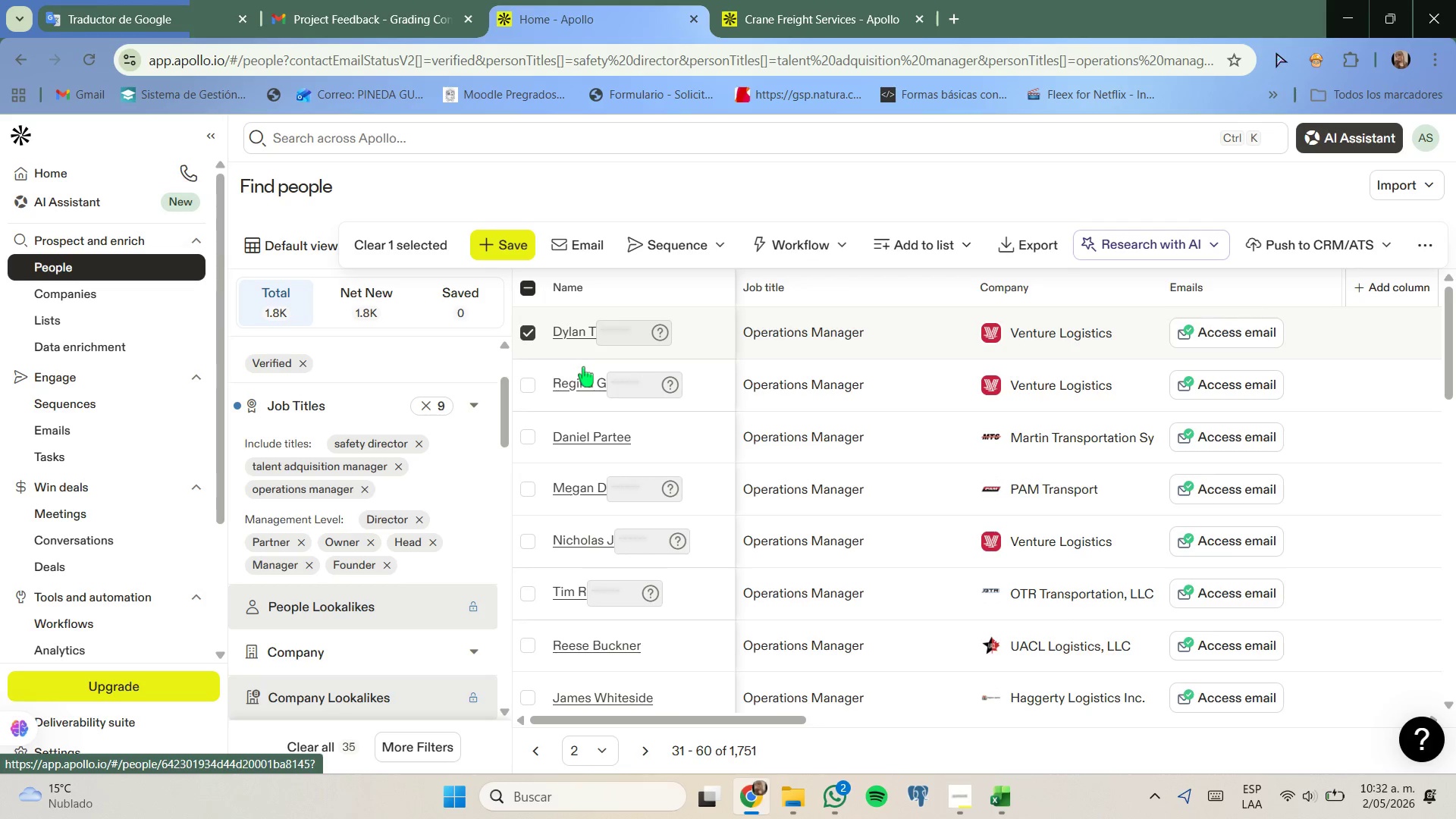 
left_click([529, 439])
 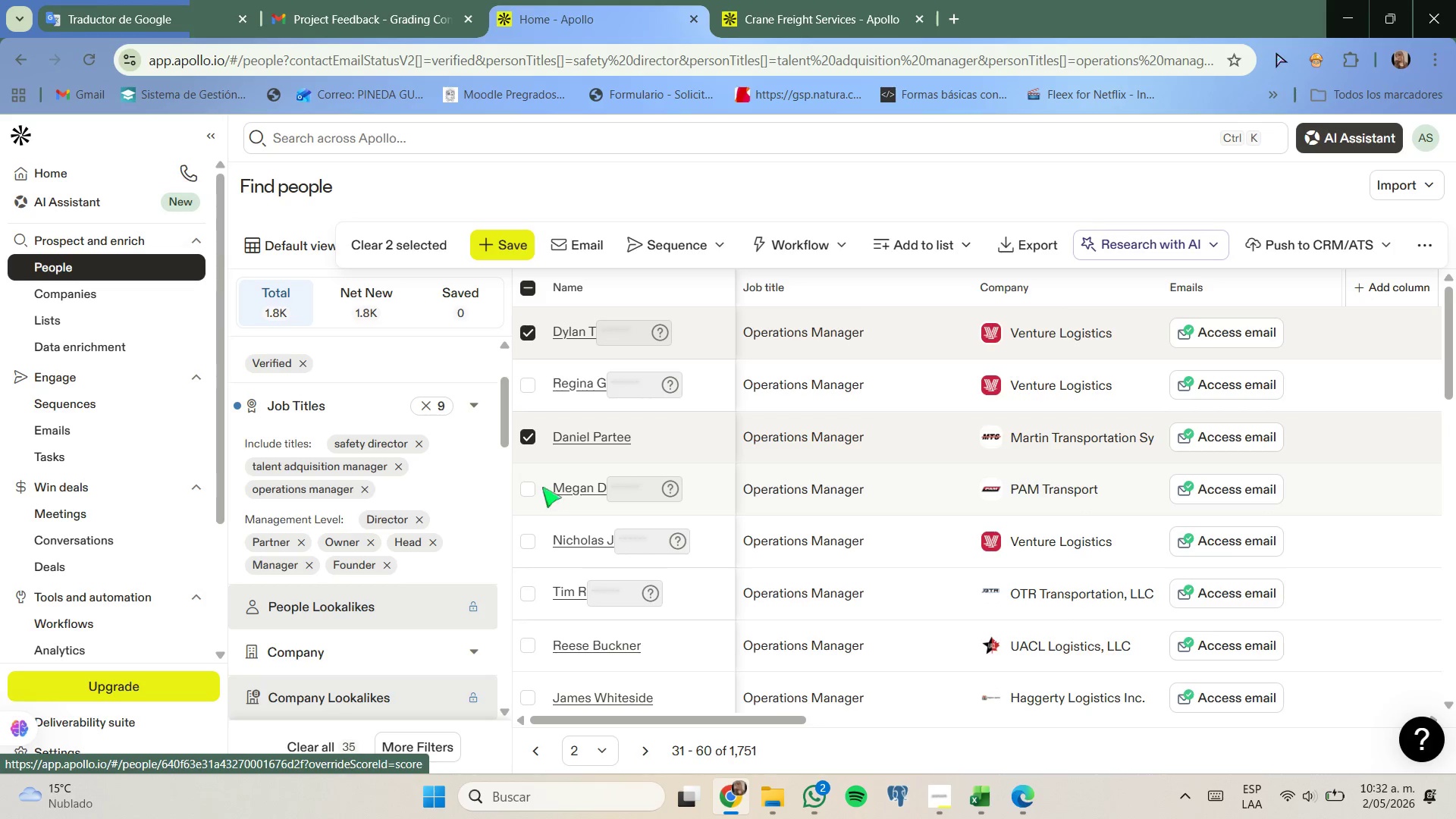 
left_click([524, 488])
 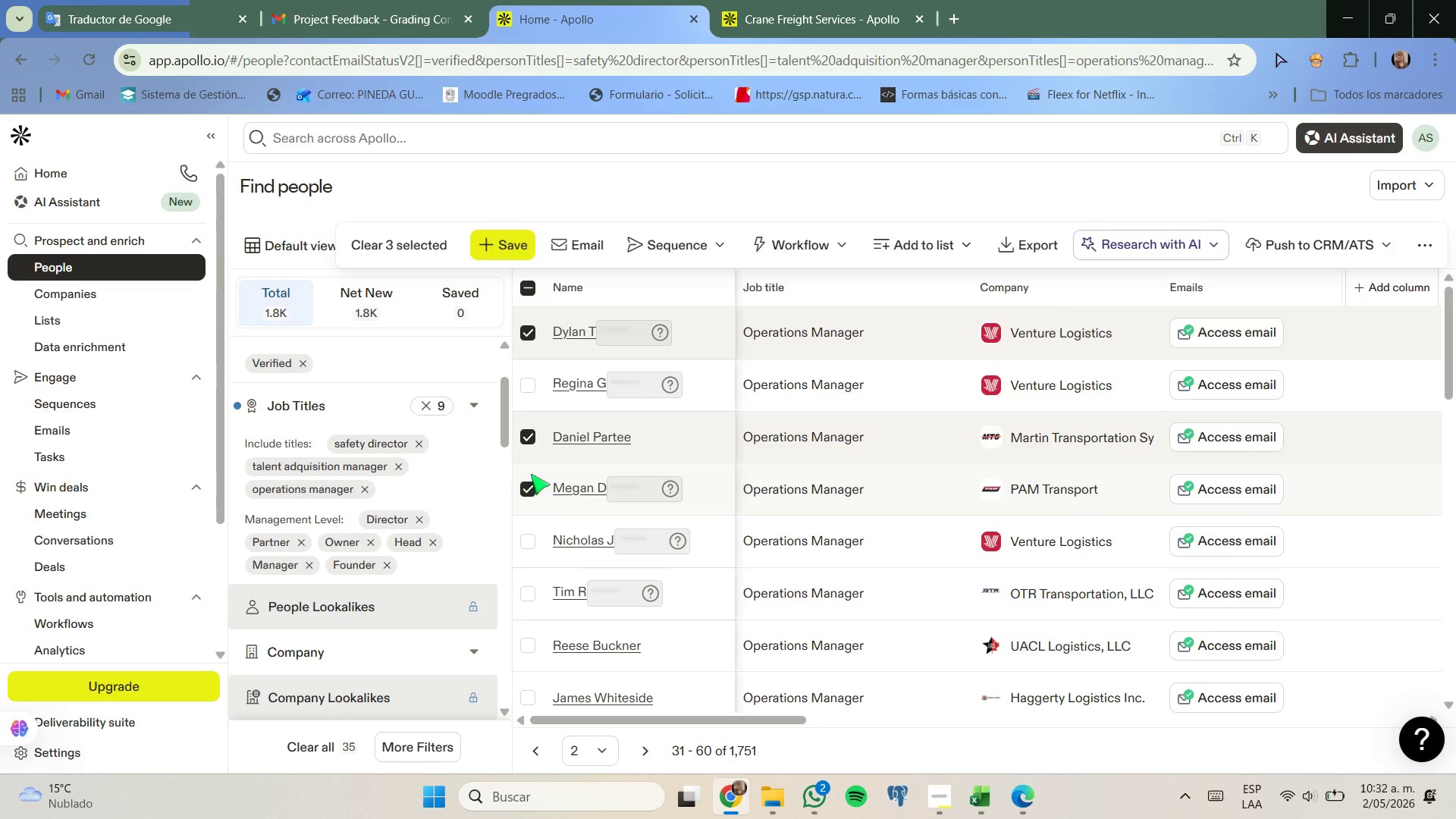 
scroll: coordinate [531, 474], scroll_direction: none, amount: 0.0
 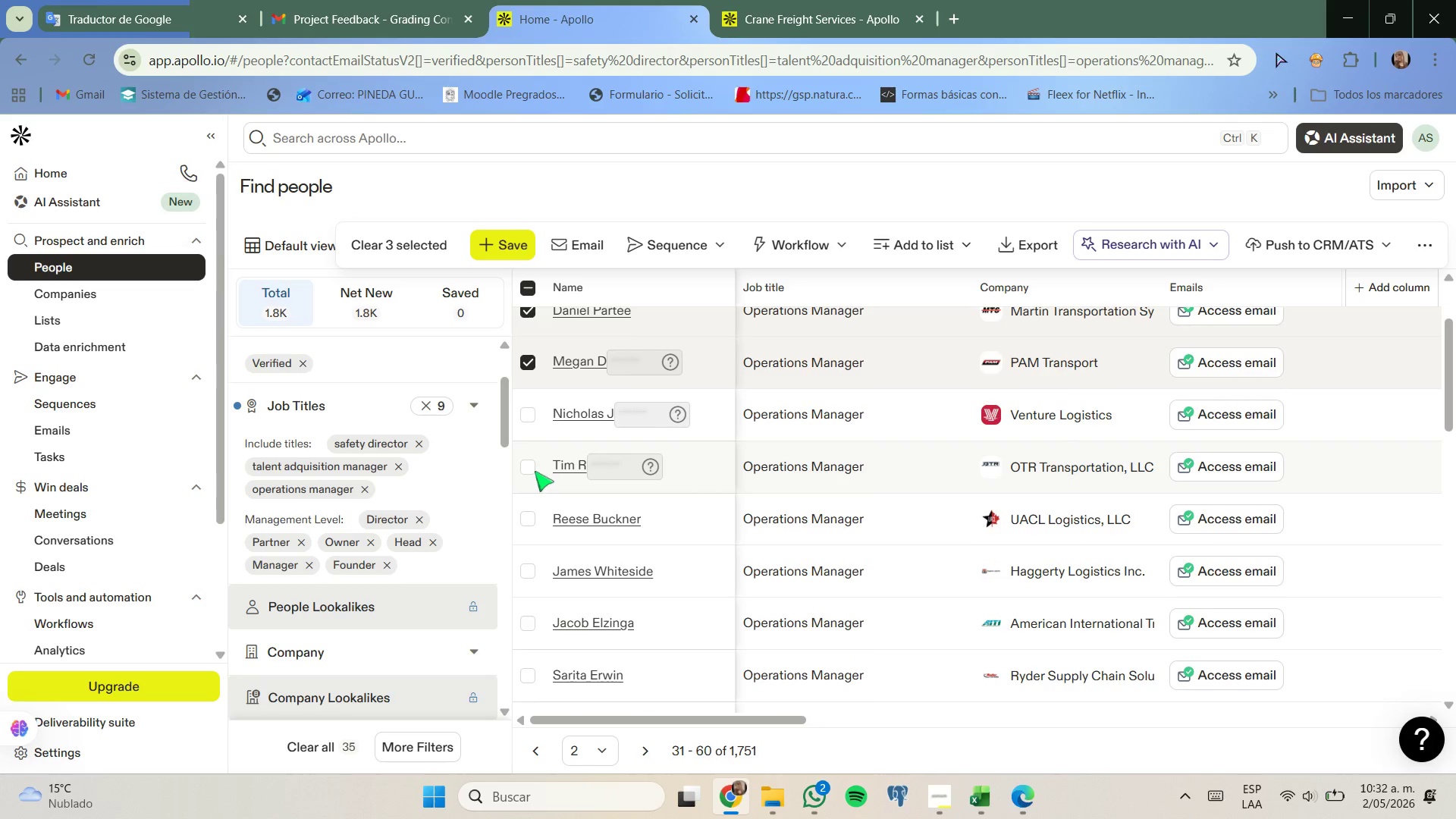 
left_click([534, 469])
 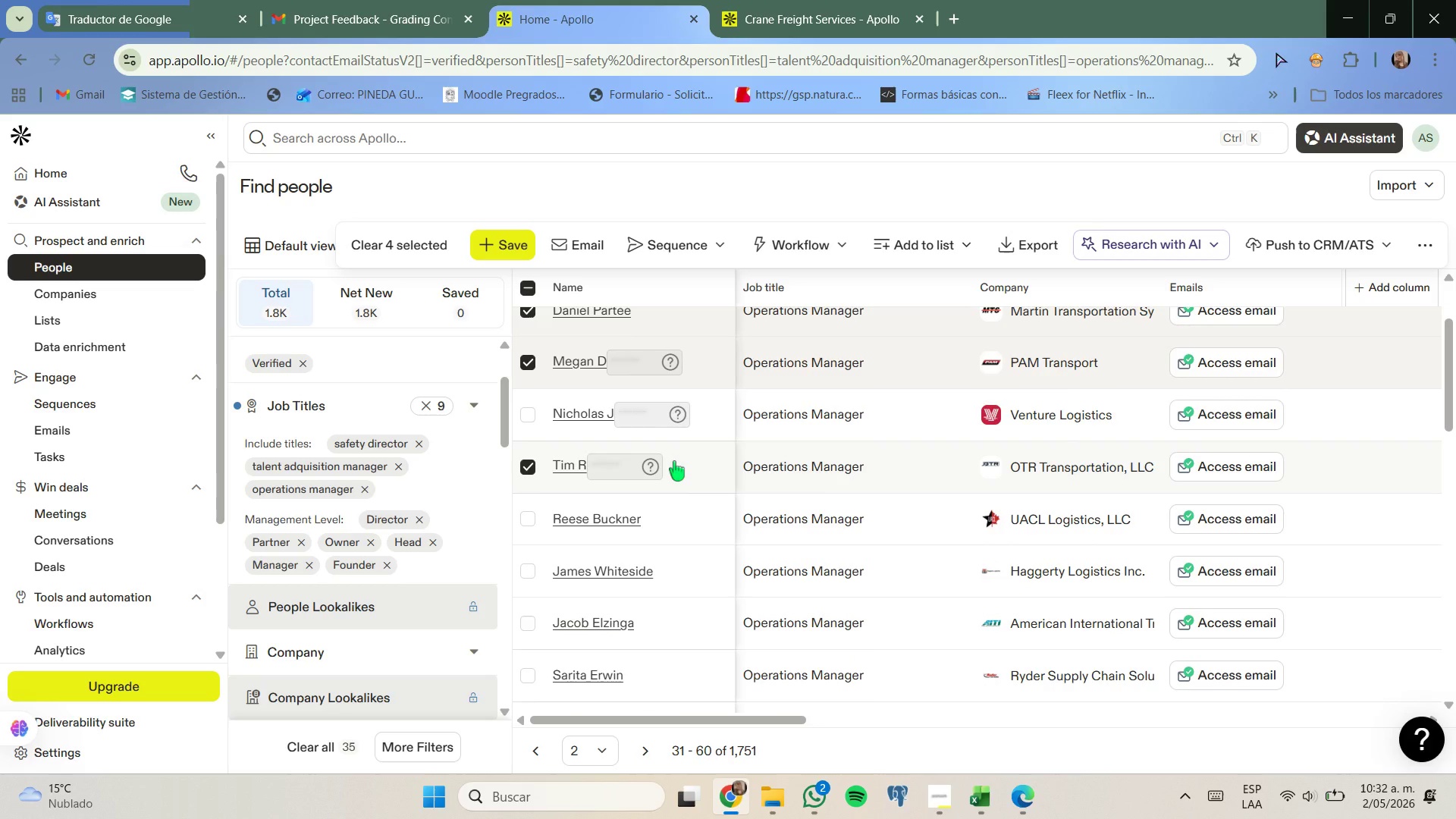 
scroll: coordinate [673, 461], scroll_direction: none, amount: 0.0
 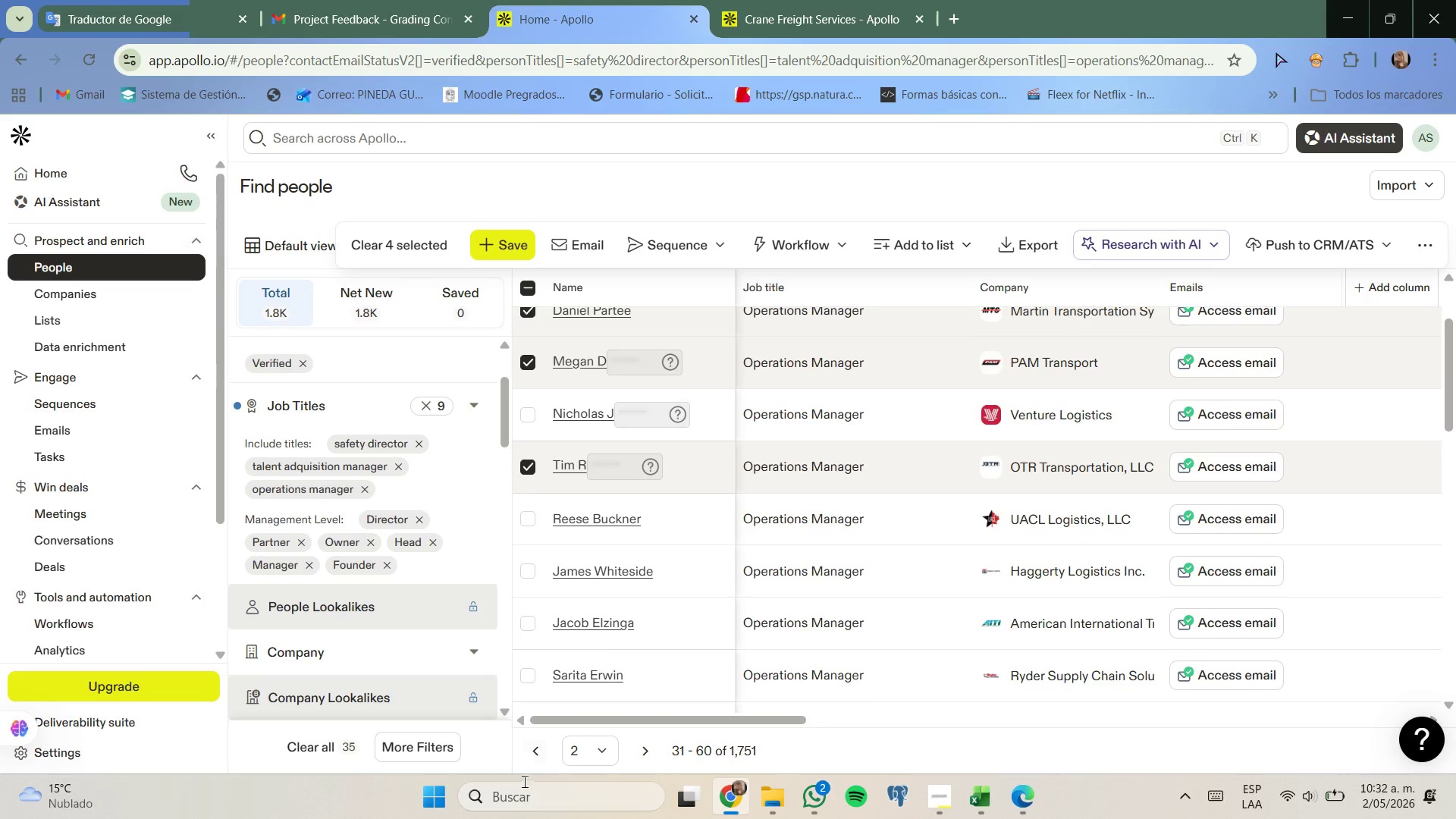 
left_click([544, 748])
 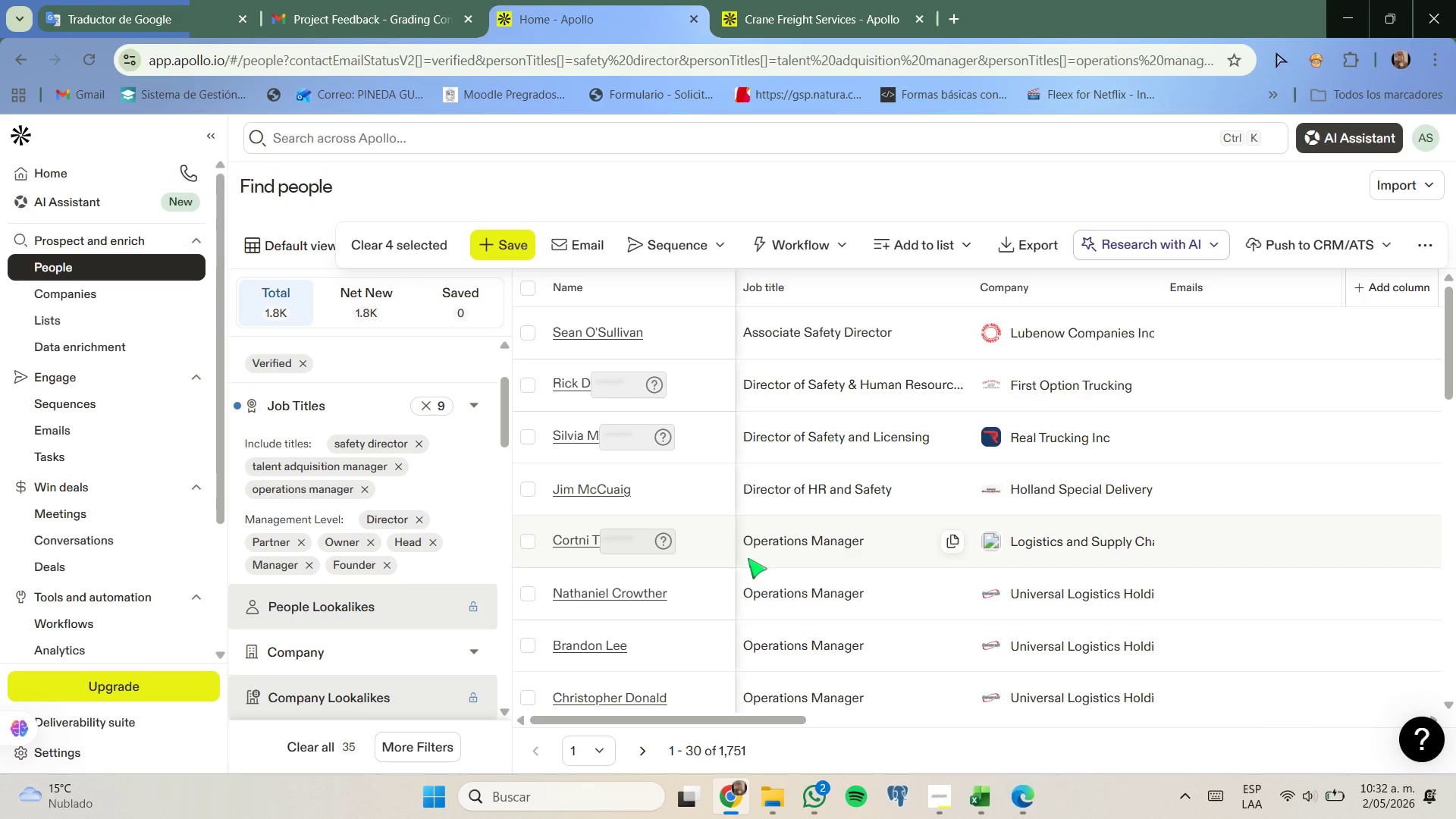 
scroll: coordinate [748, 558], scroll_direction: down, amount: 5.0
 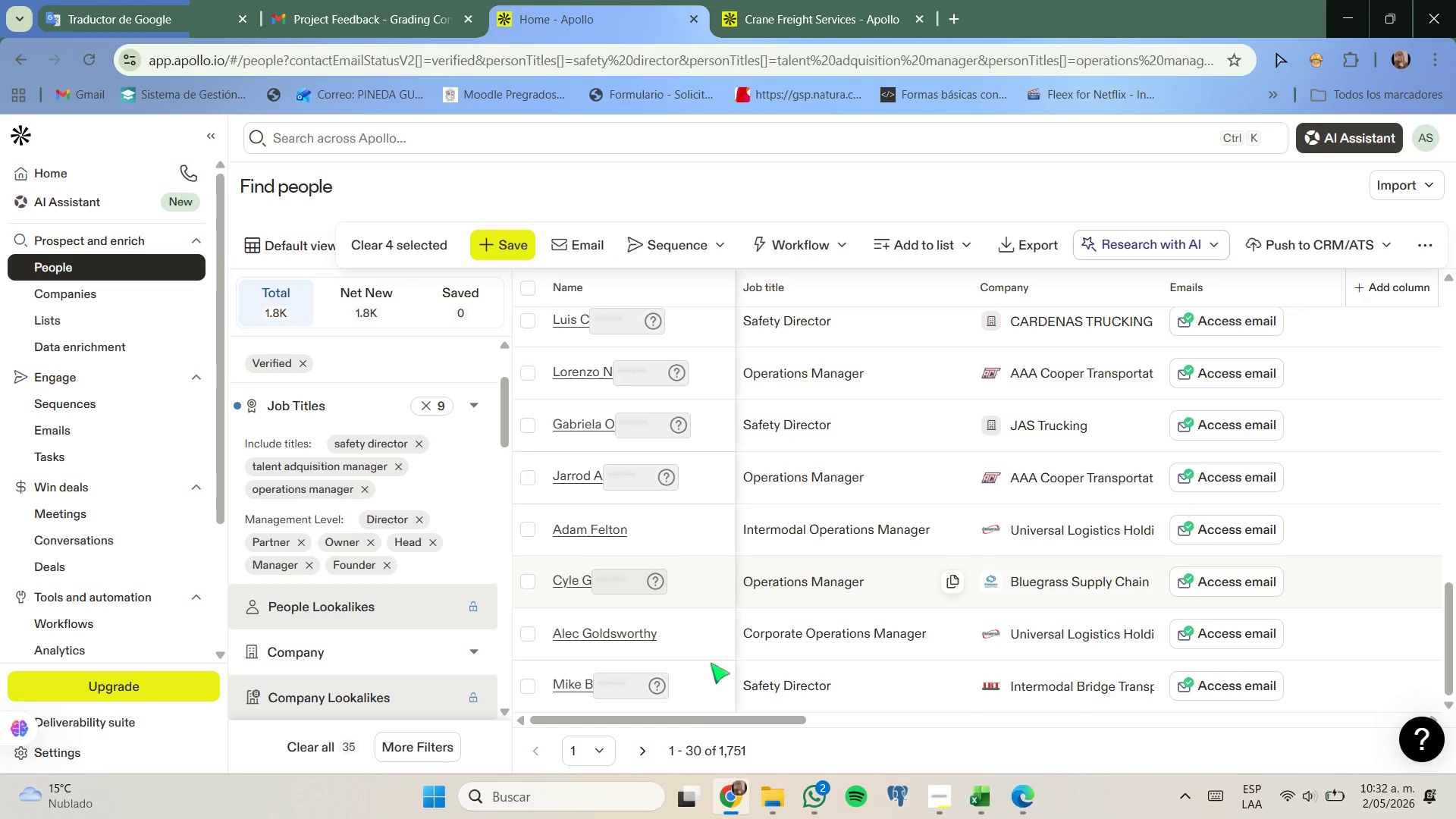 
left_click([641, 751])
 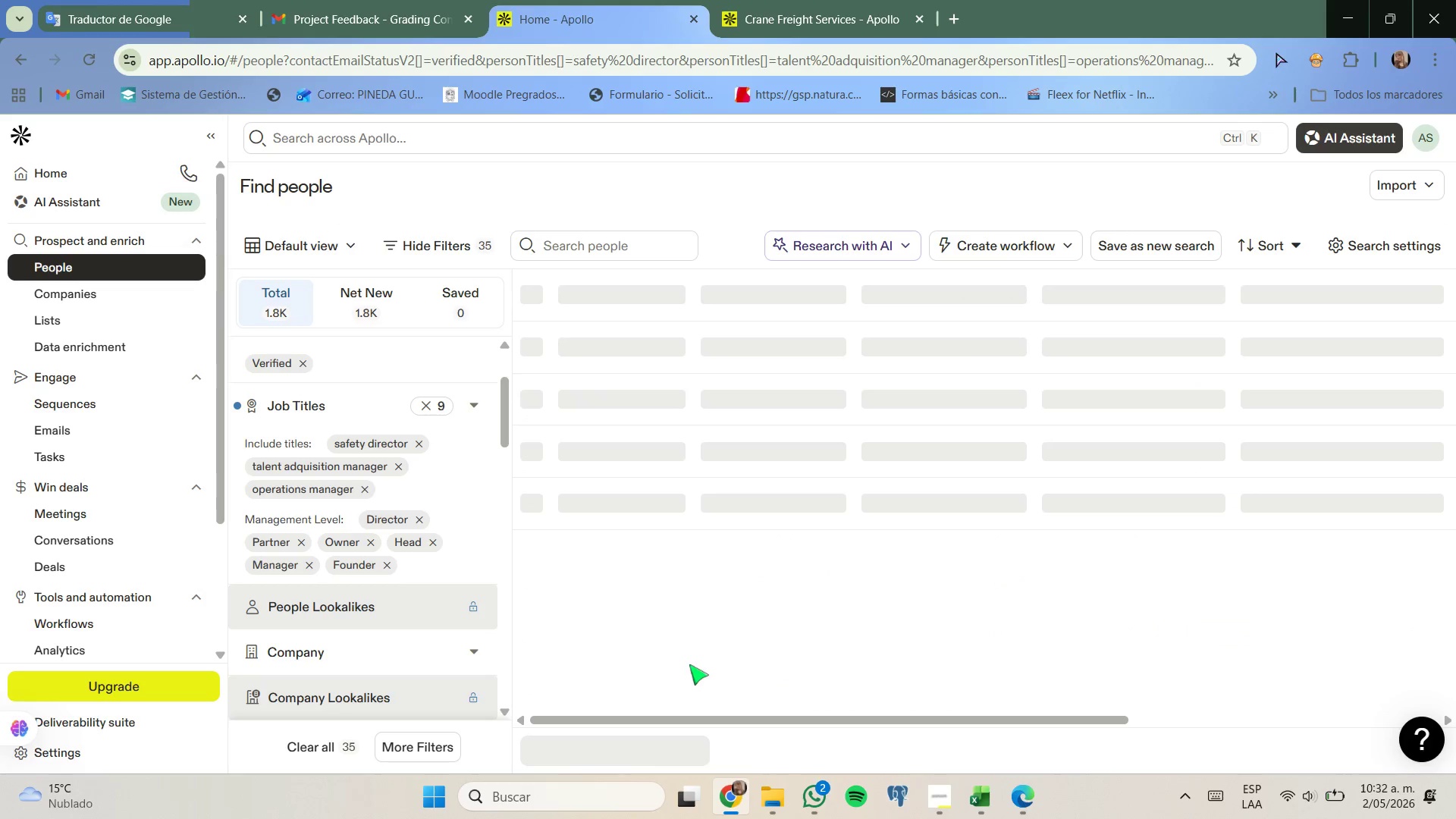 
mouse_move([679, 516])
 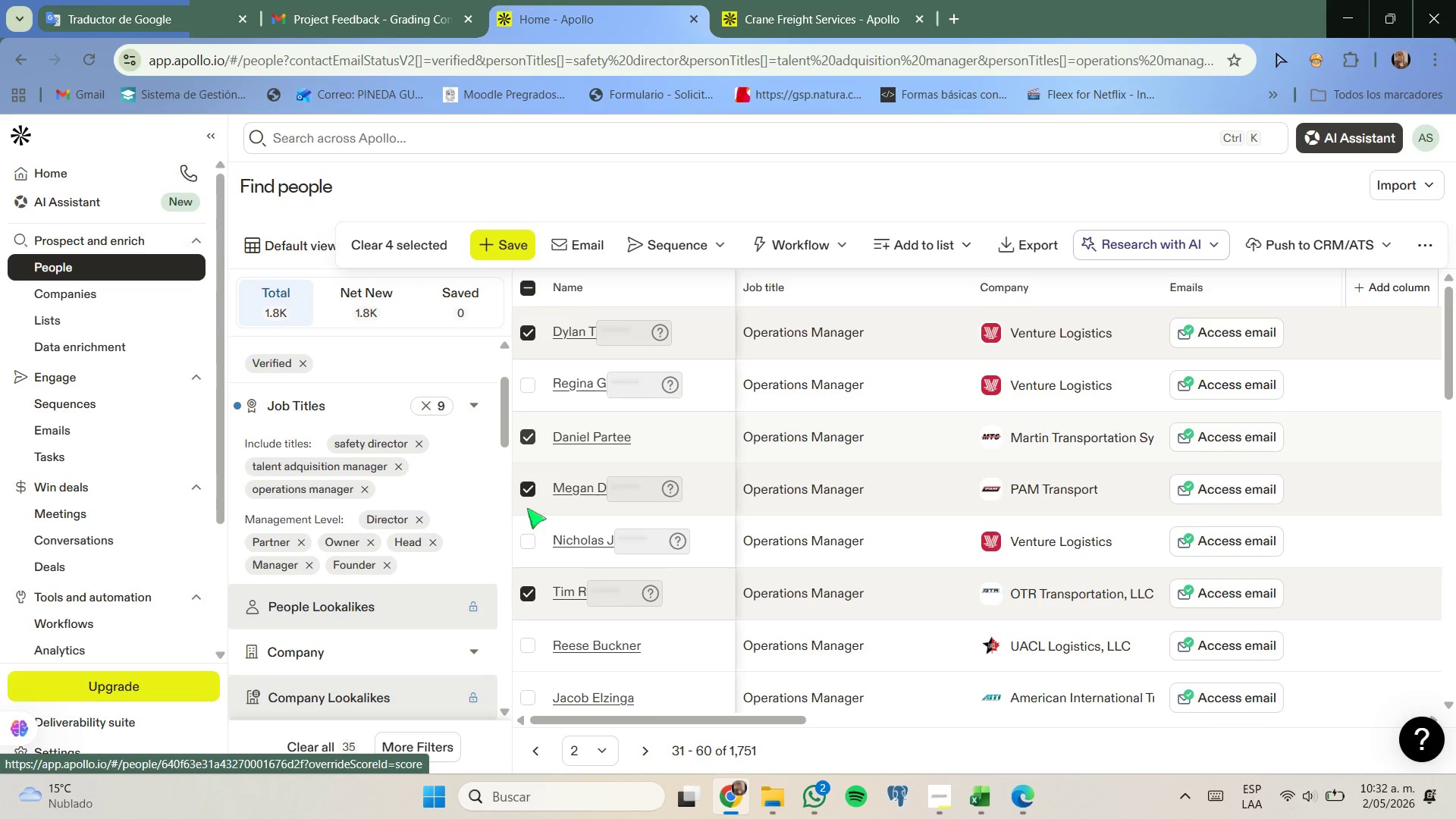 
scroll: coordinate [565, 558], scroll_direction: down, amount: 1.0
 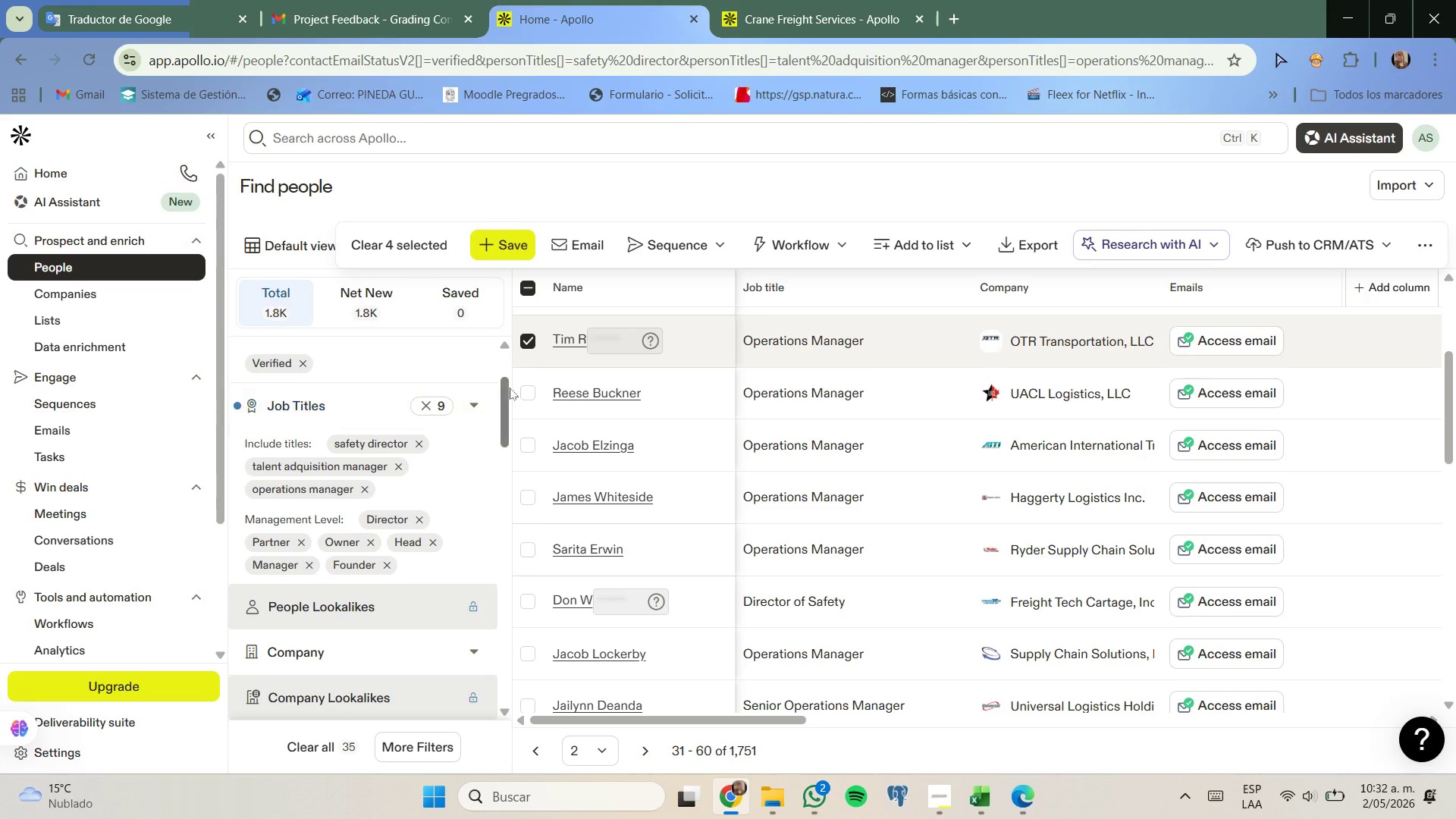 
left_click([522, 391])
 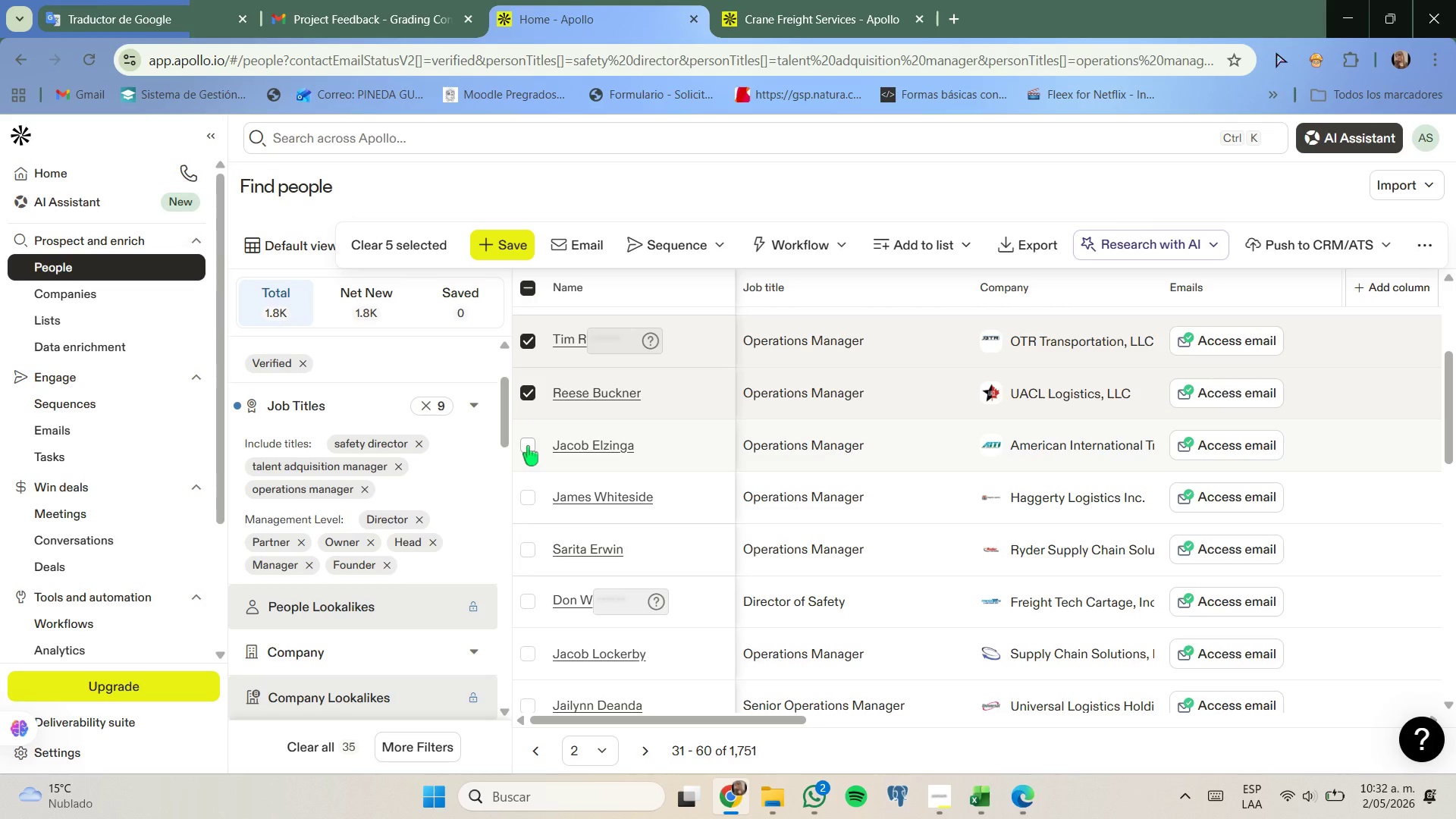 
left_click([528, 446])
 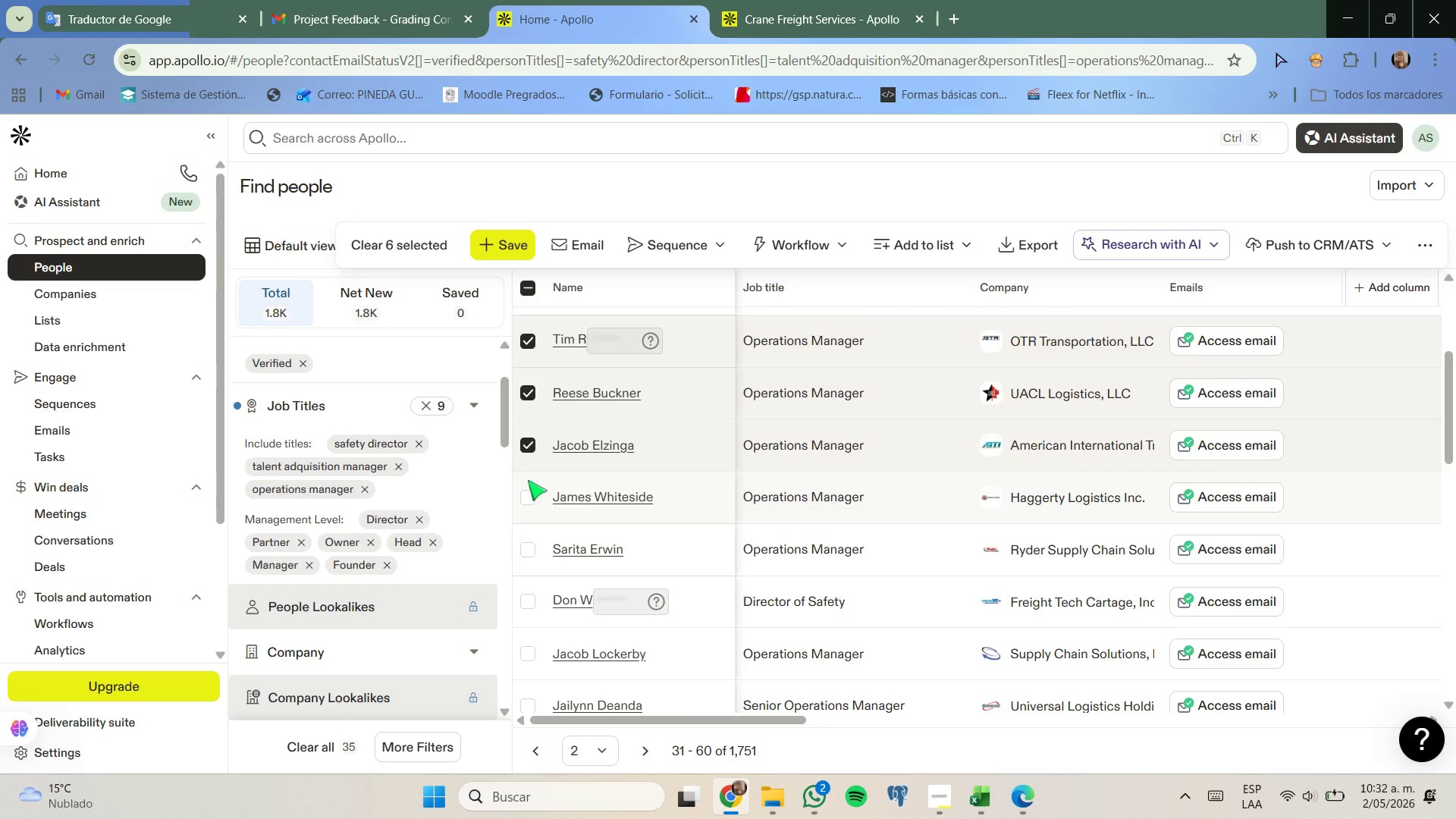 
left_click([530, 493])
 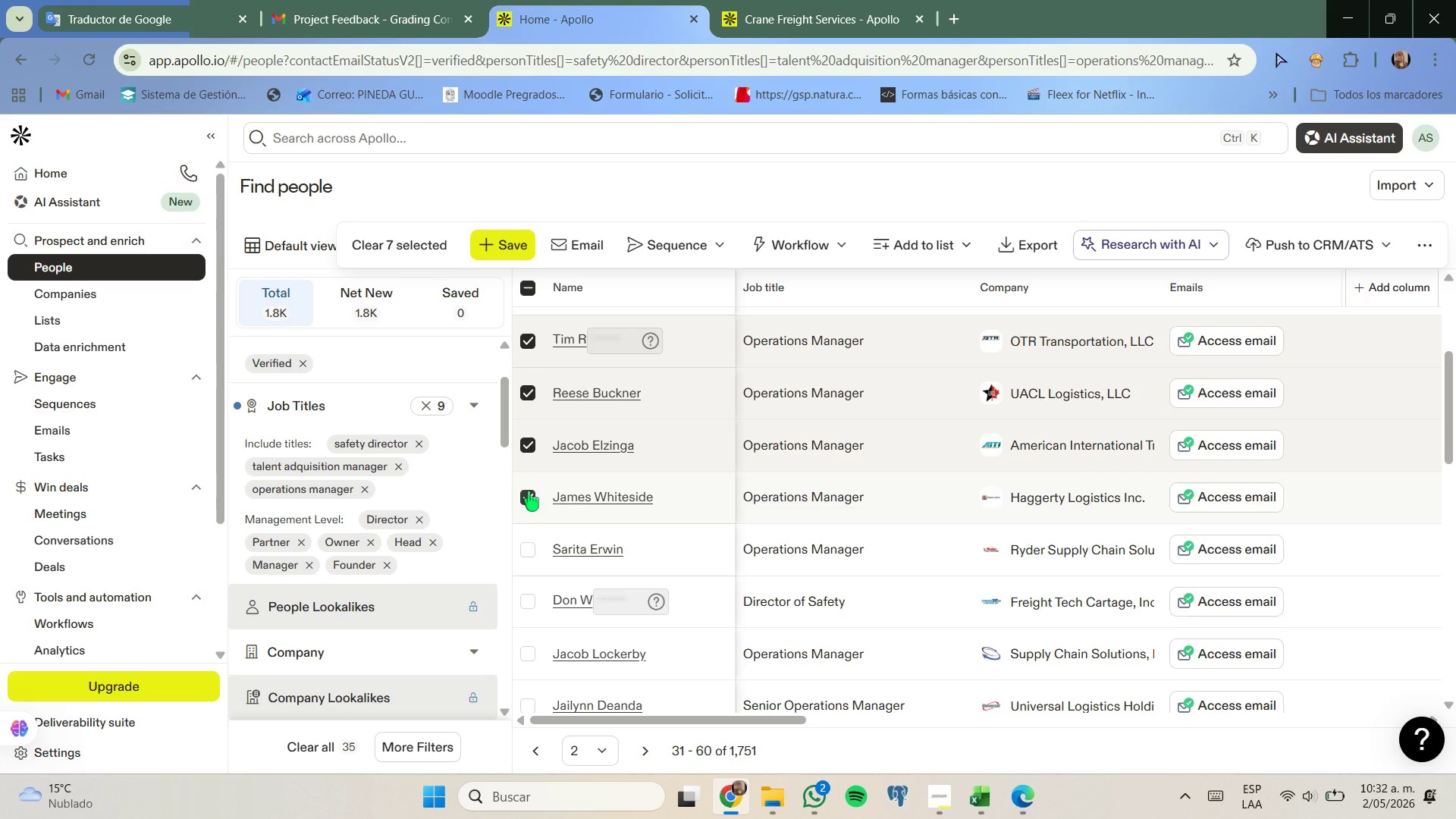 
scroll: coordinate [529, 491], scroll_direction: down, amount: 1.0
 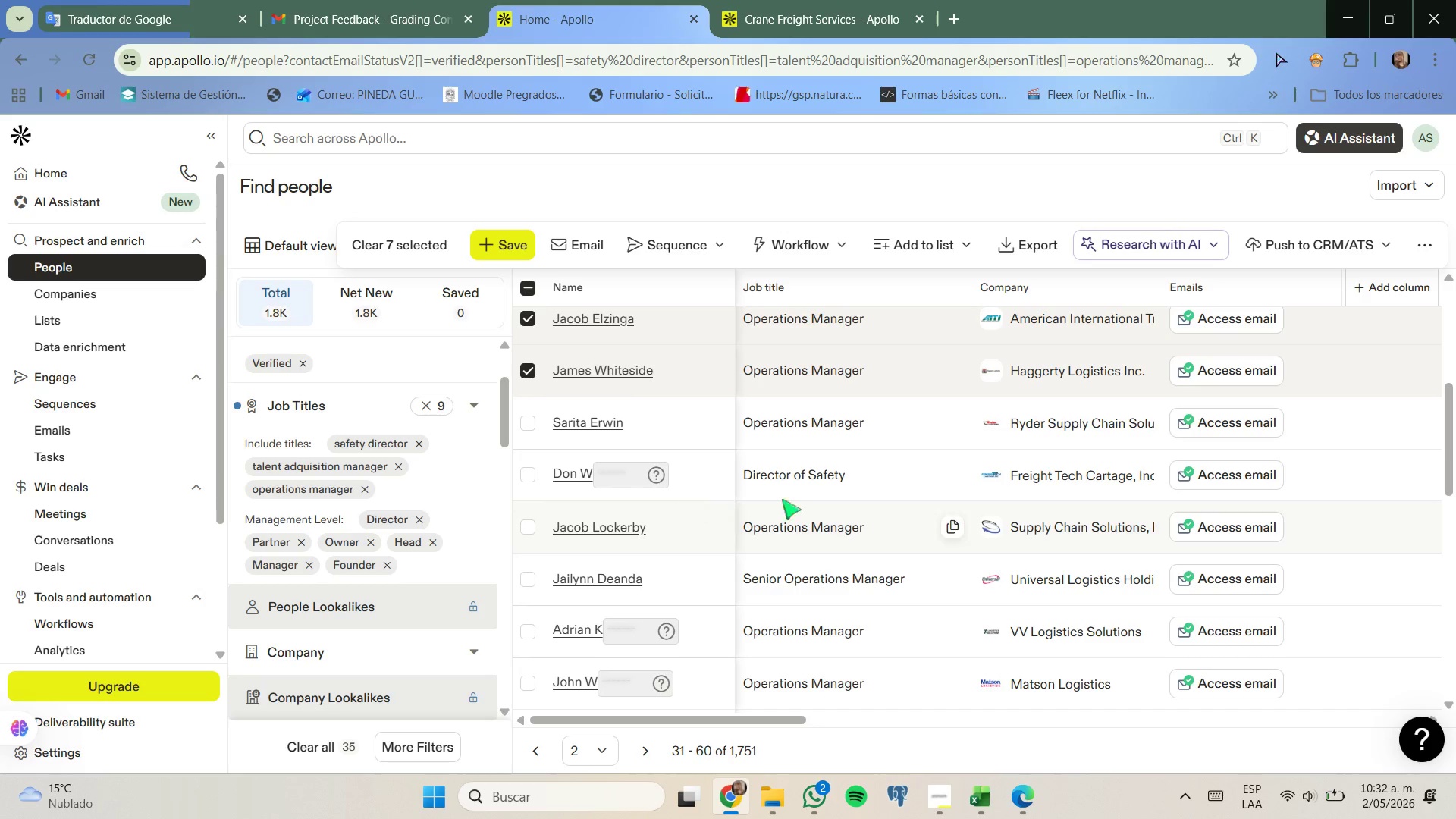 
wait(5.91)
 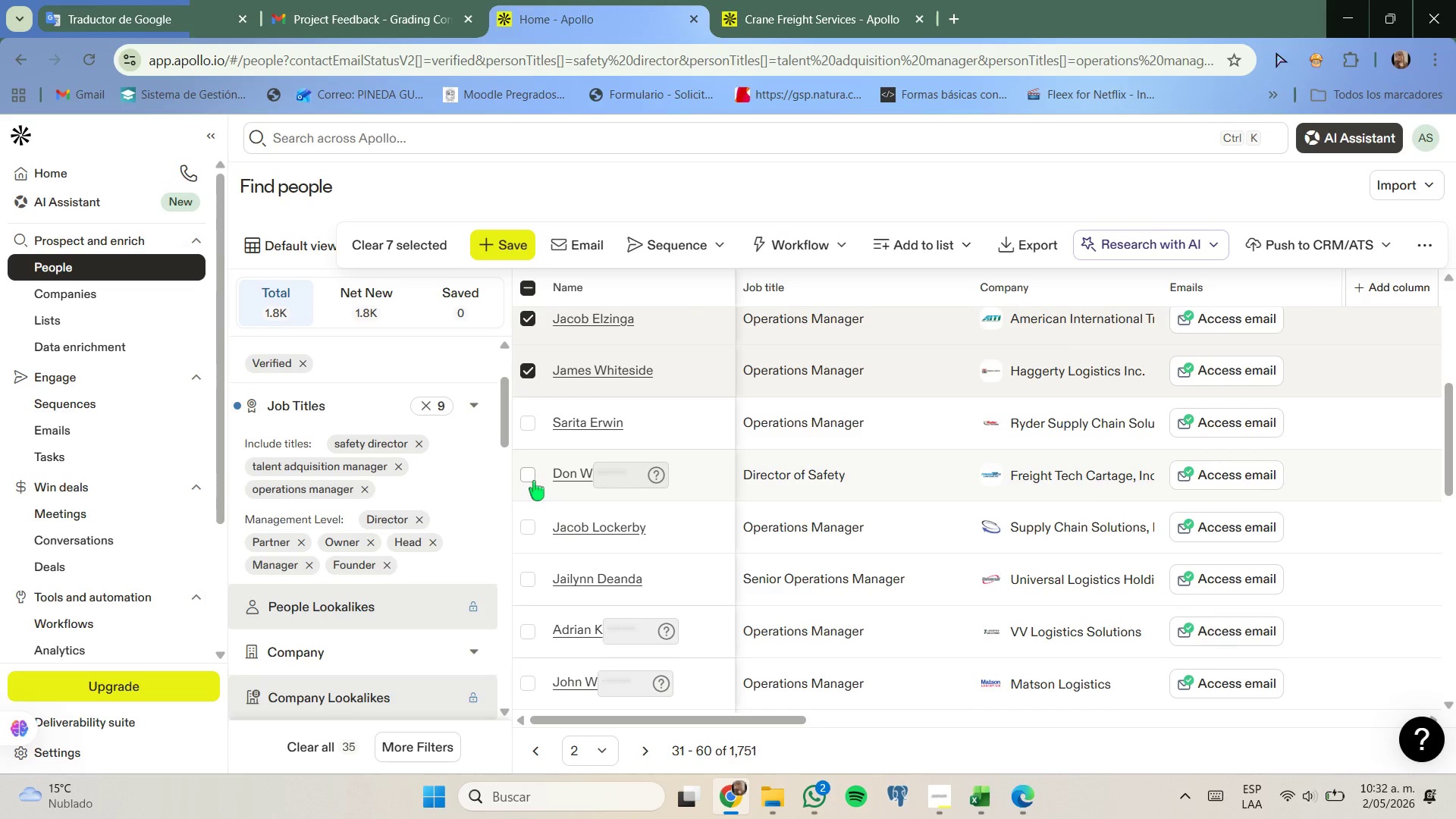 
right_click([1038, 478])
 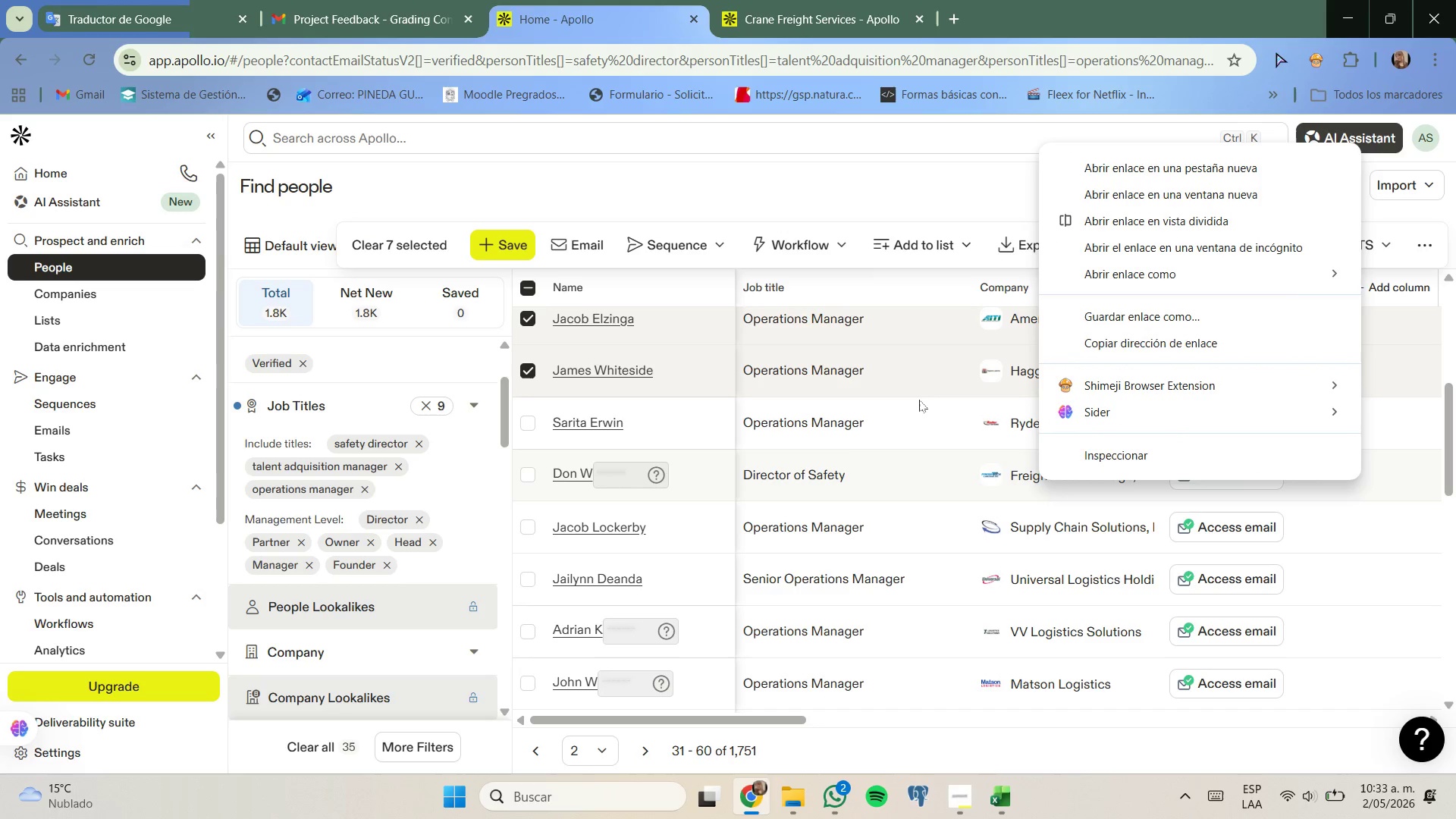 
wait(7.89)
 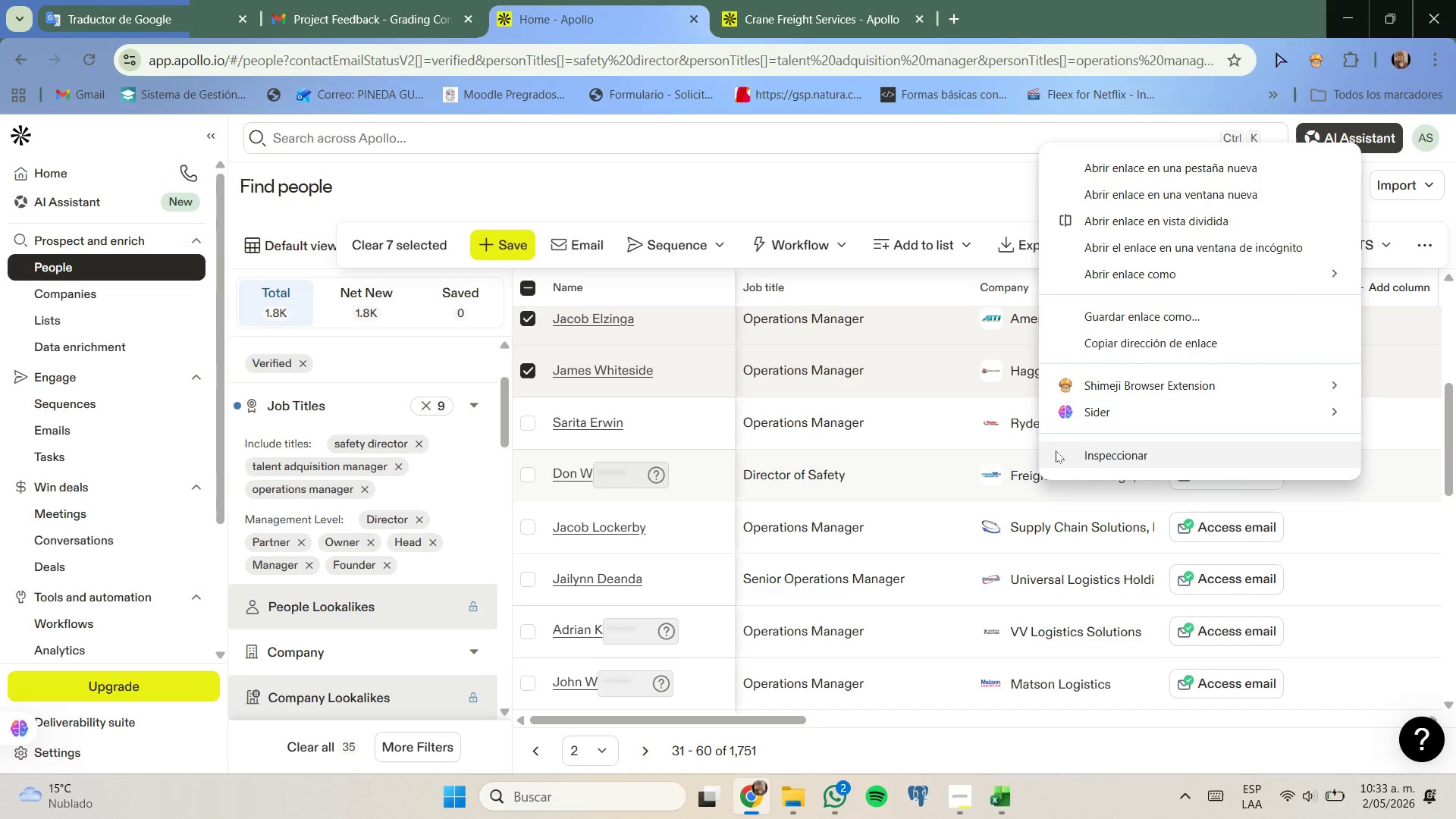 
left_click([1133, 174])
 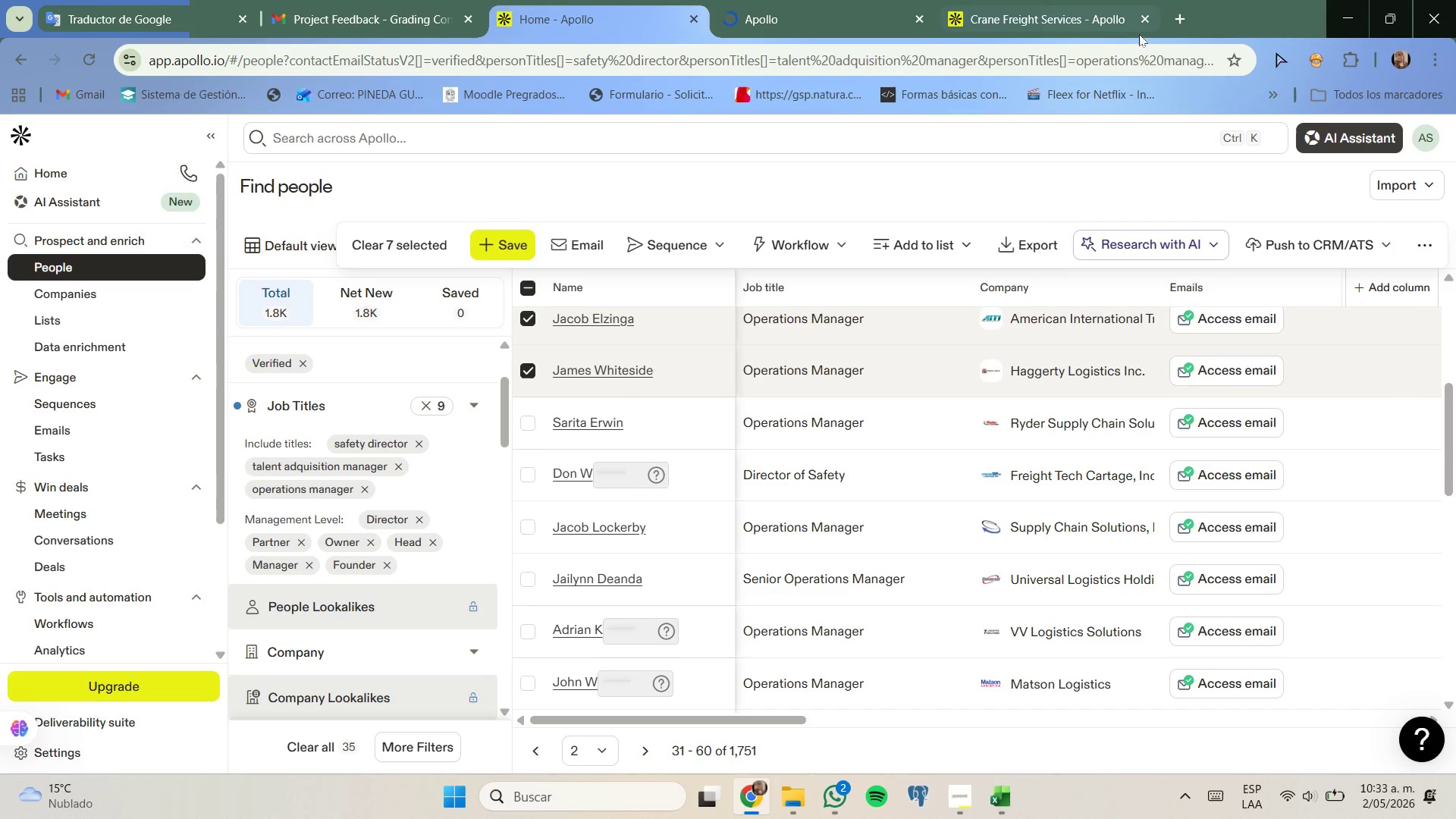 
left_click_drag(start_coordinate=[1141, 24], to_coordinate=[1347, 2])
 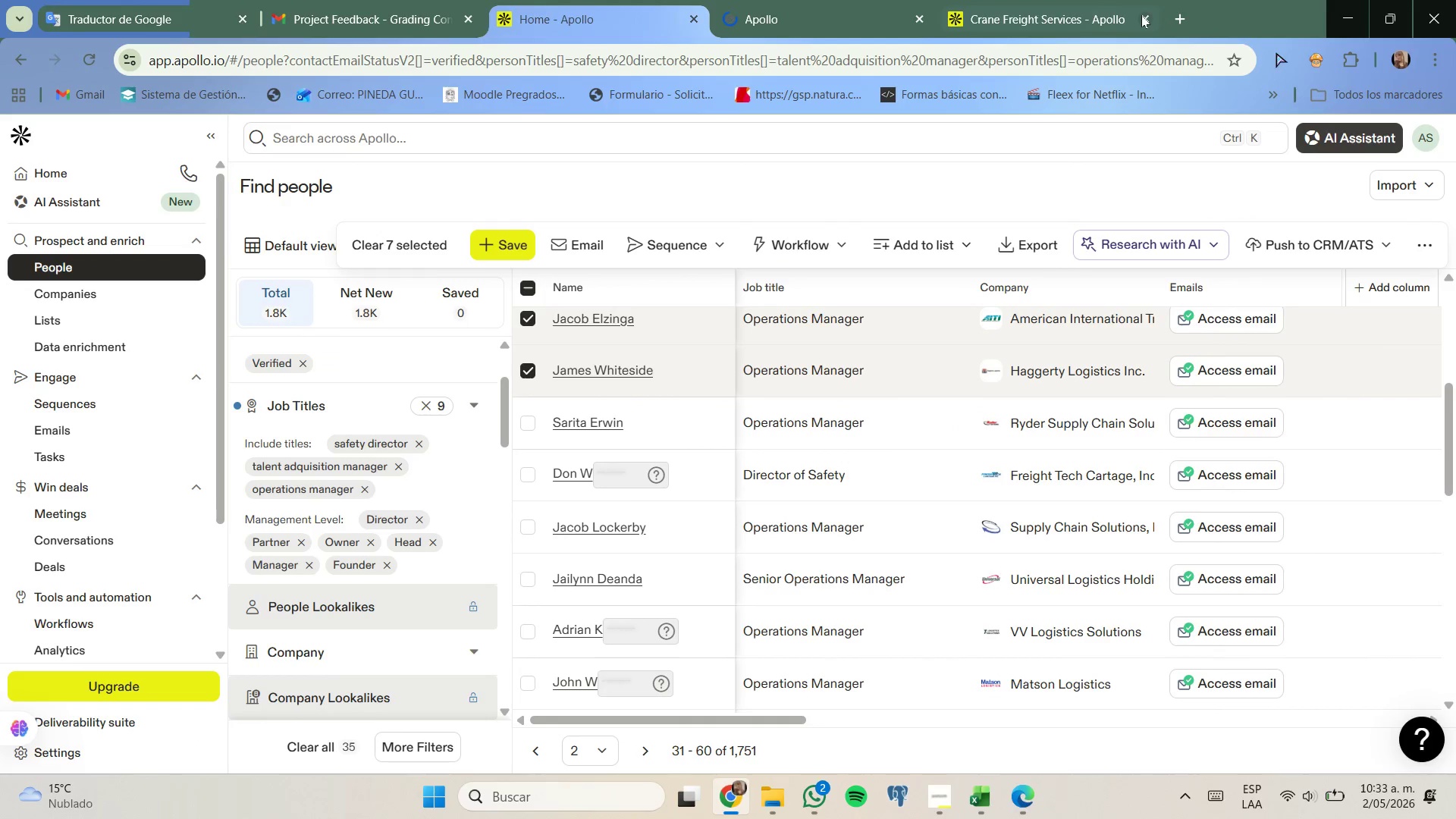 
left_click([1141, 15])
 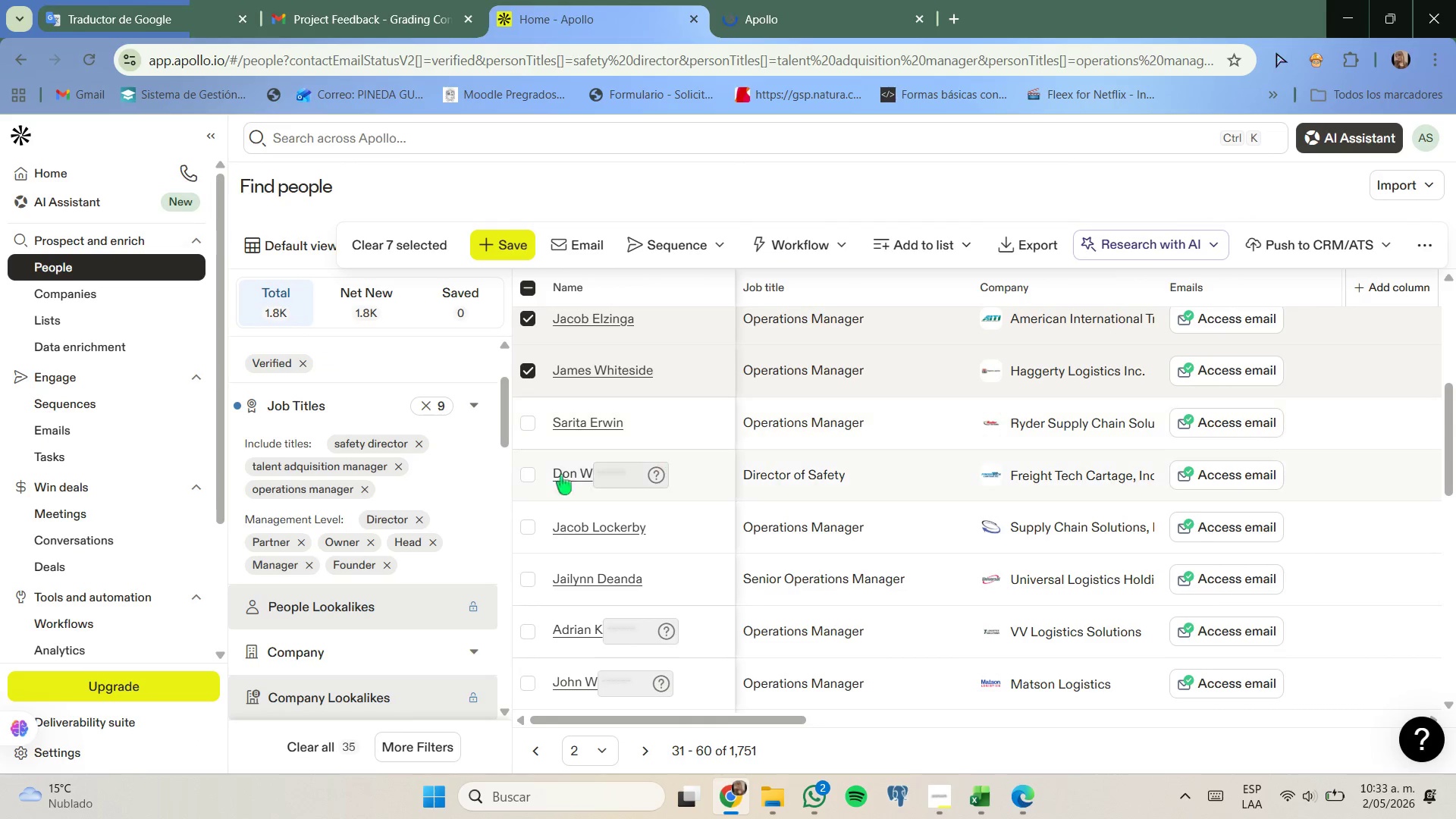 
left_click([535, 472])
 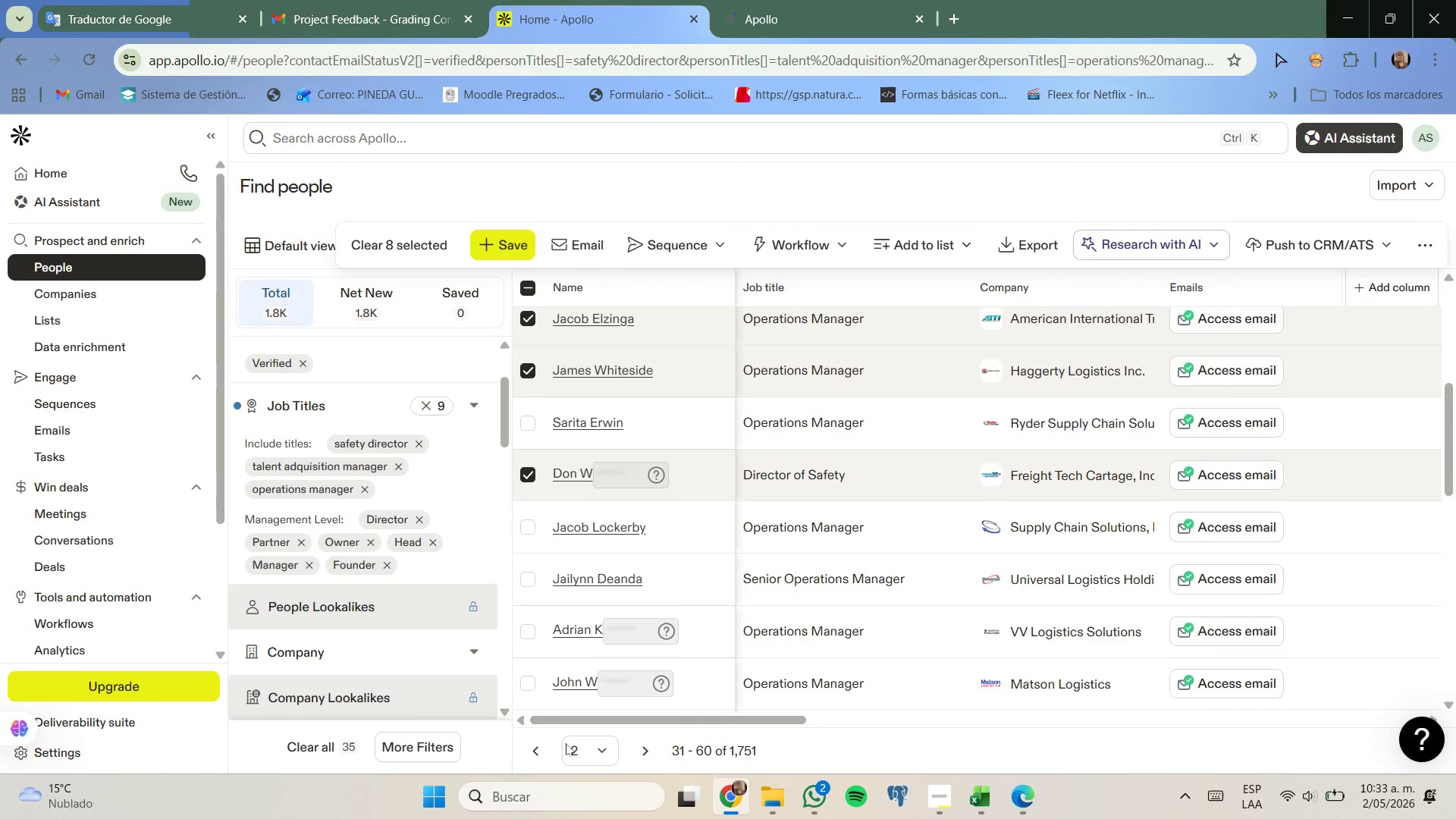 
left_click([538, 748])
 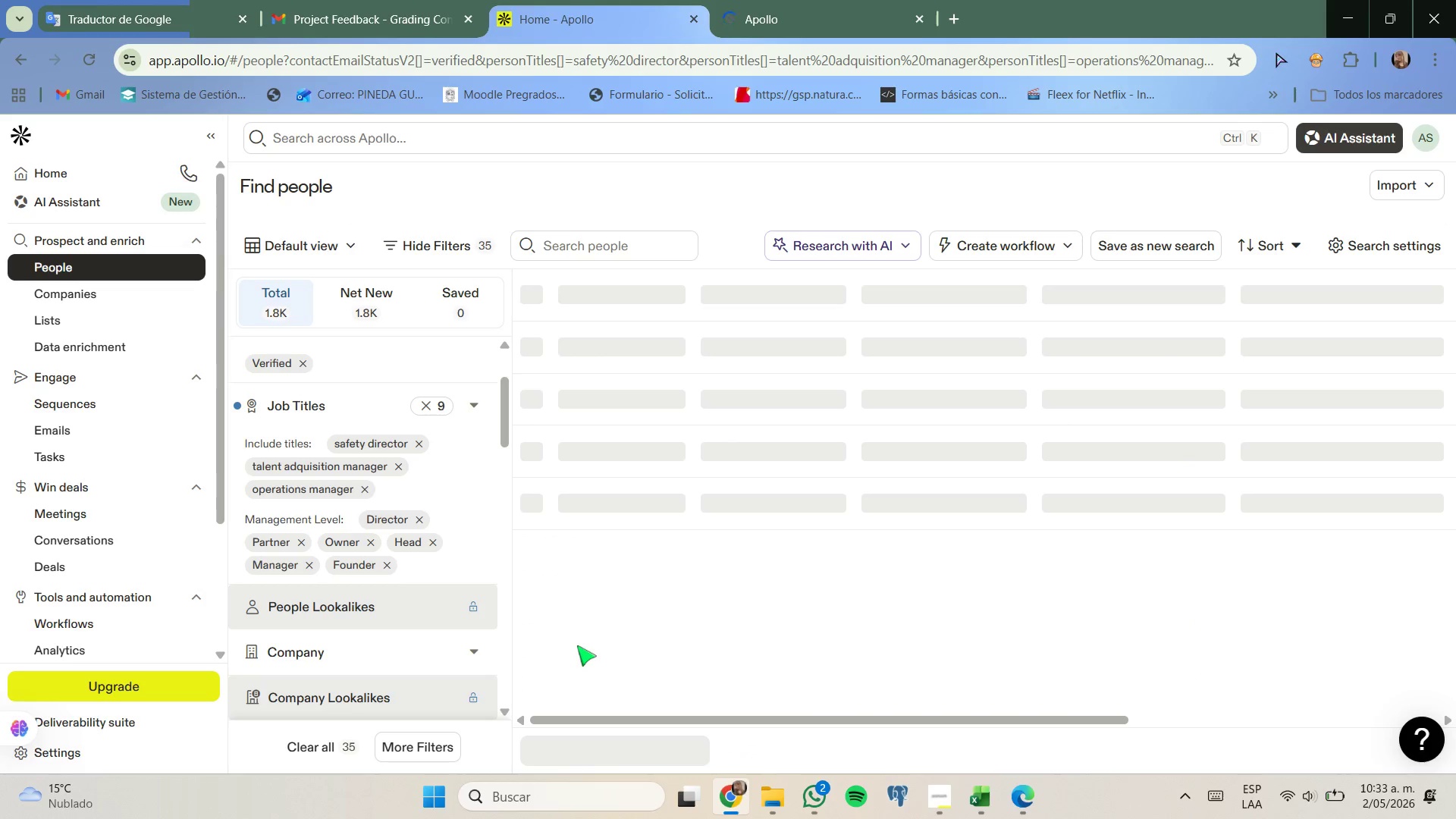 
mouse_move([557, 639])
 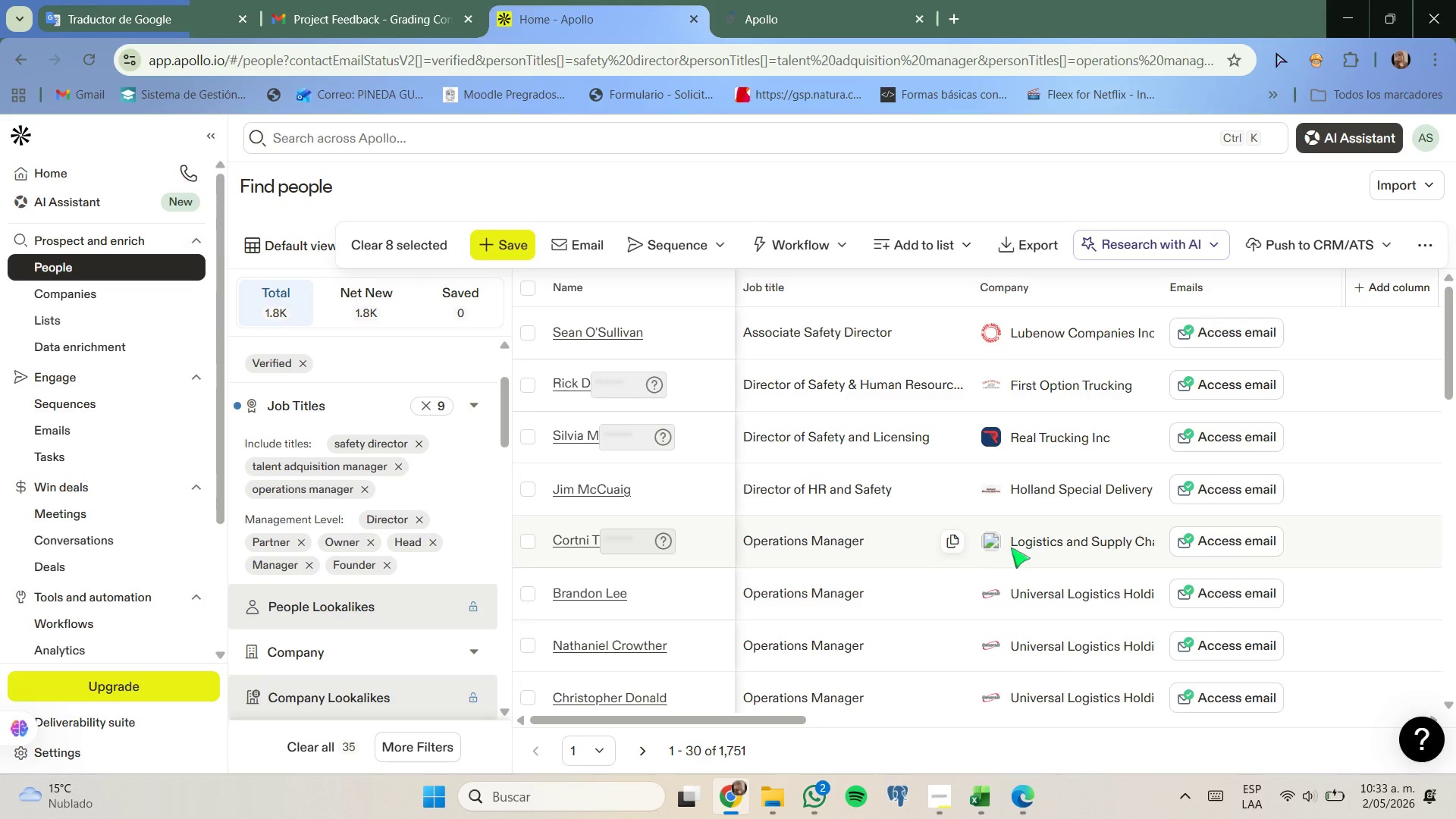 
scroll: coordinate [1012, 547], scroll_direction: up, amount: 3.0
 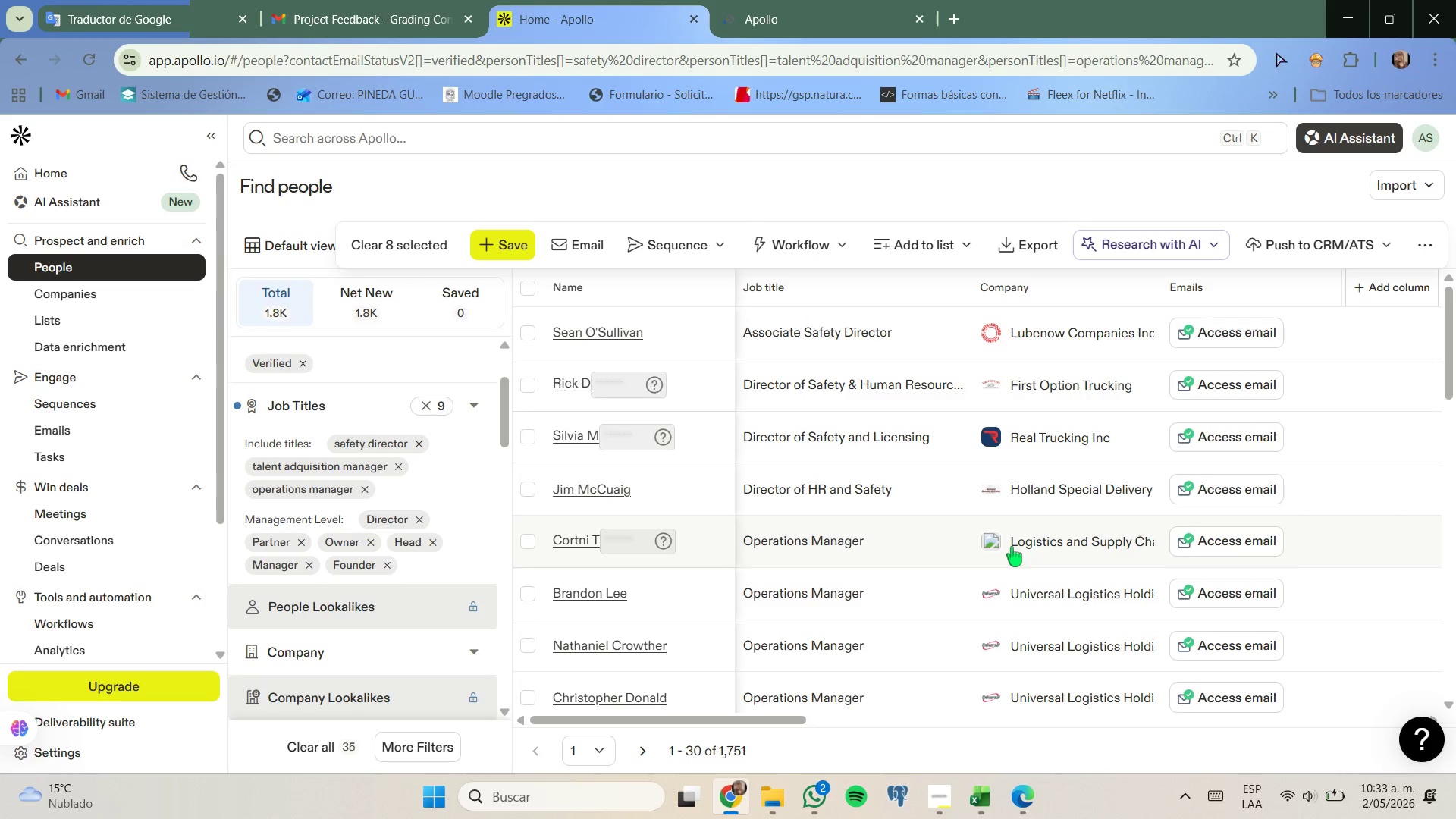 
scroll: coordinate [1012, 547], scroll_direction: down, amount: 6.0
 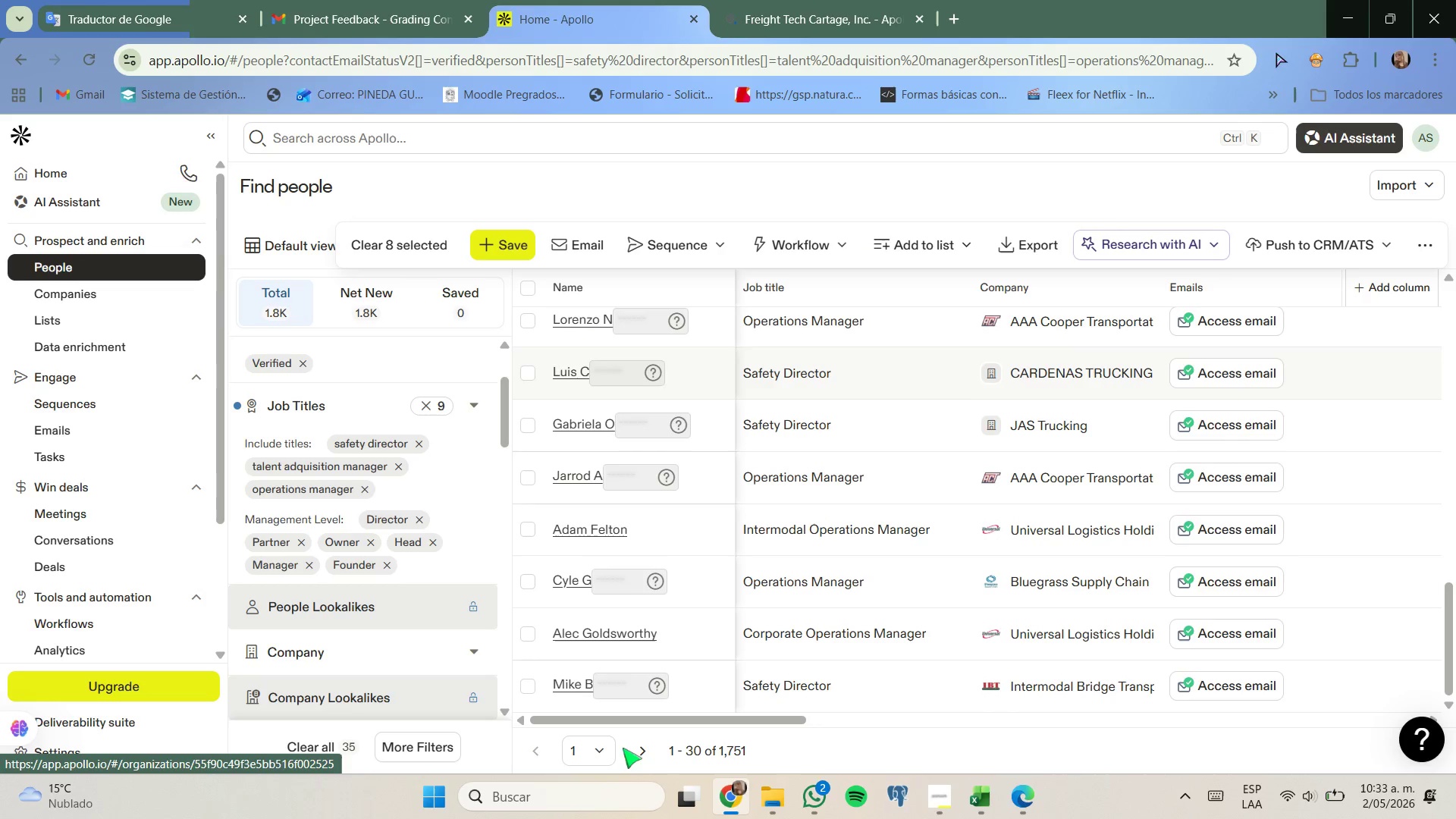 
left_click([641, 748])
 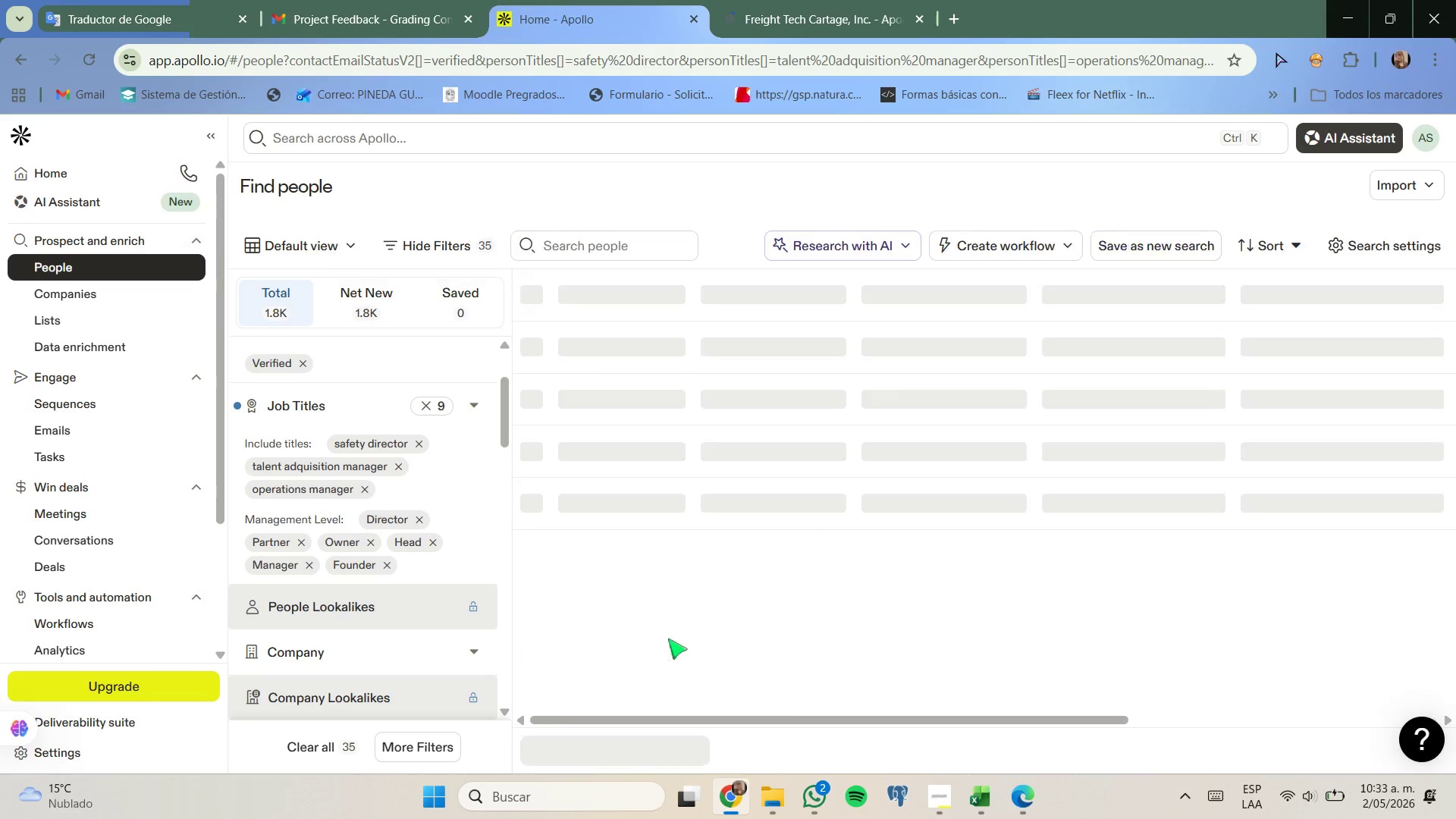 
mouse_move([681, 559])
 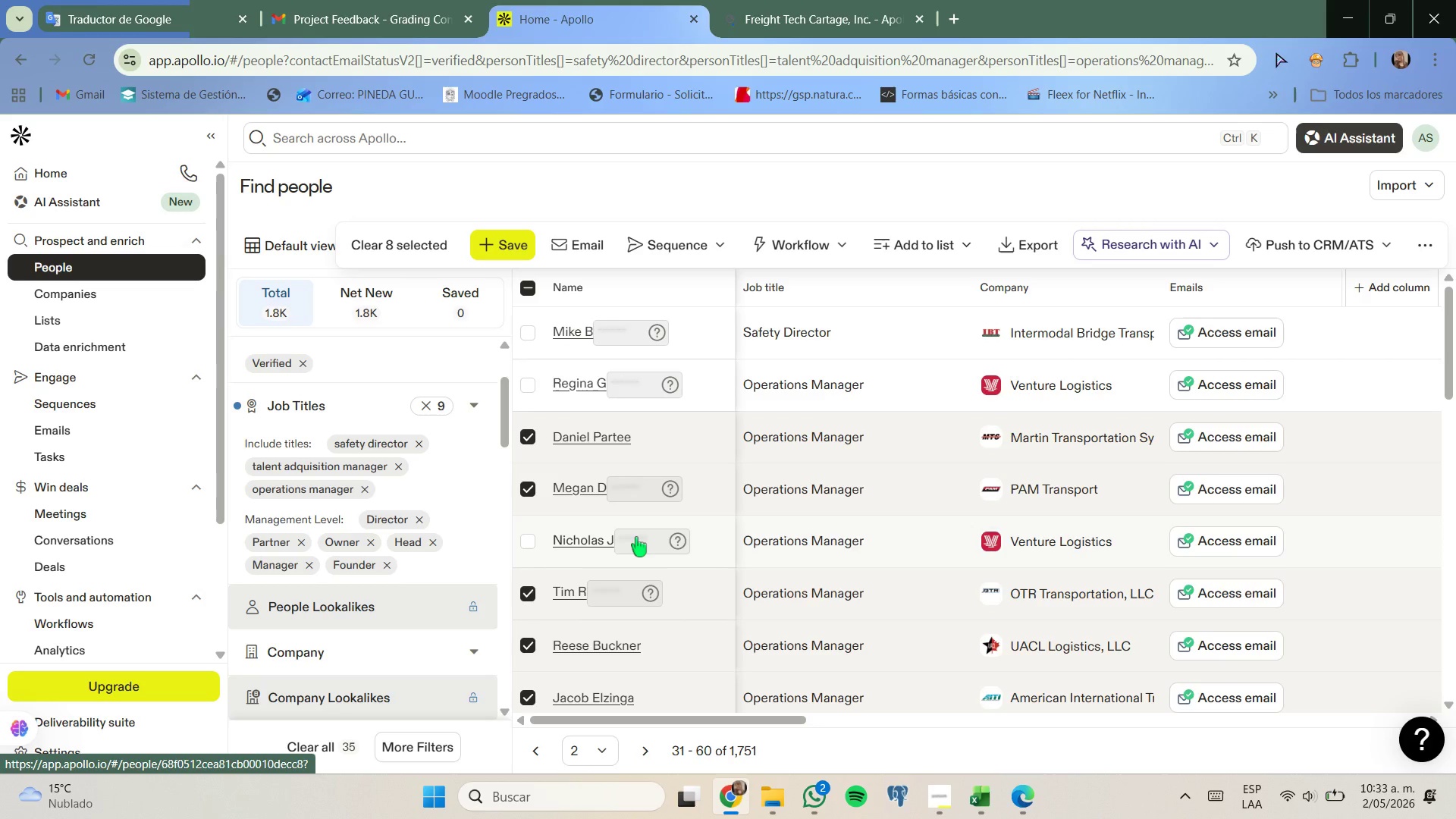 
scroll: coordinate [635, 537], scroll_direction: none, amount: 0.0
 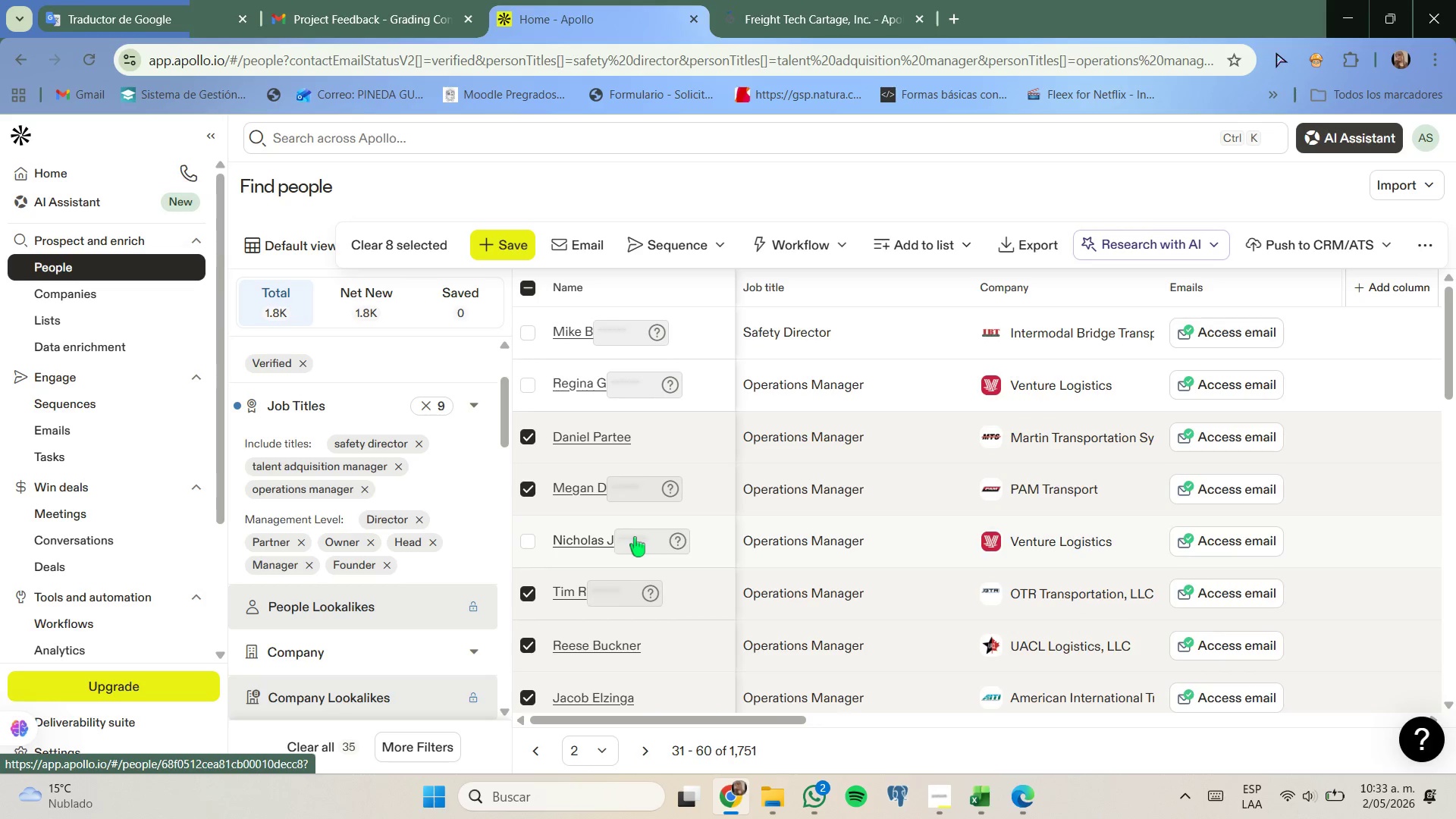 
scroll: coordinate [635, 537], scroll_direction: up, amount: 1.0
 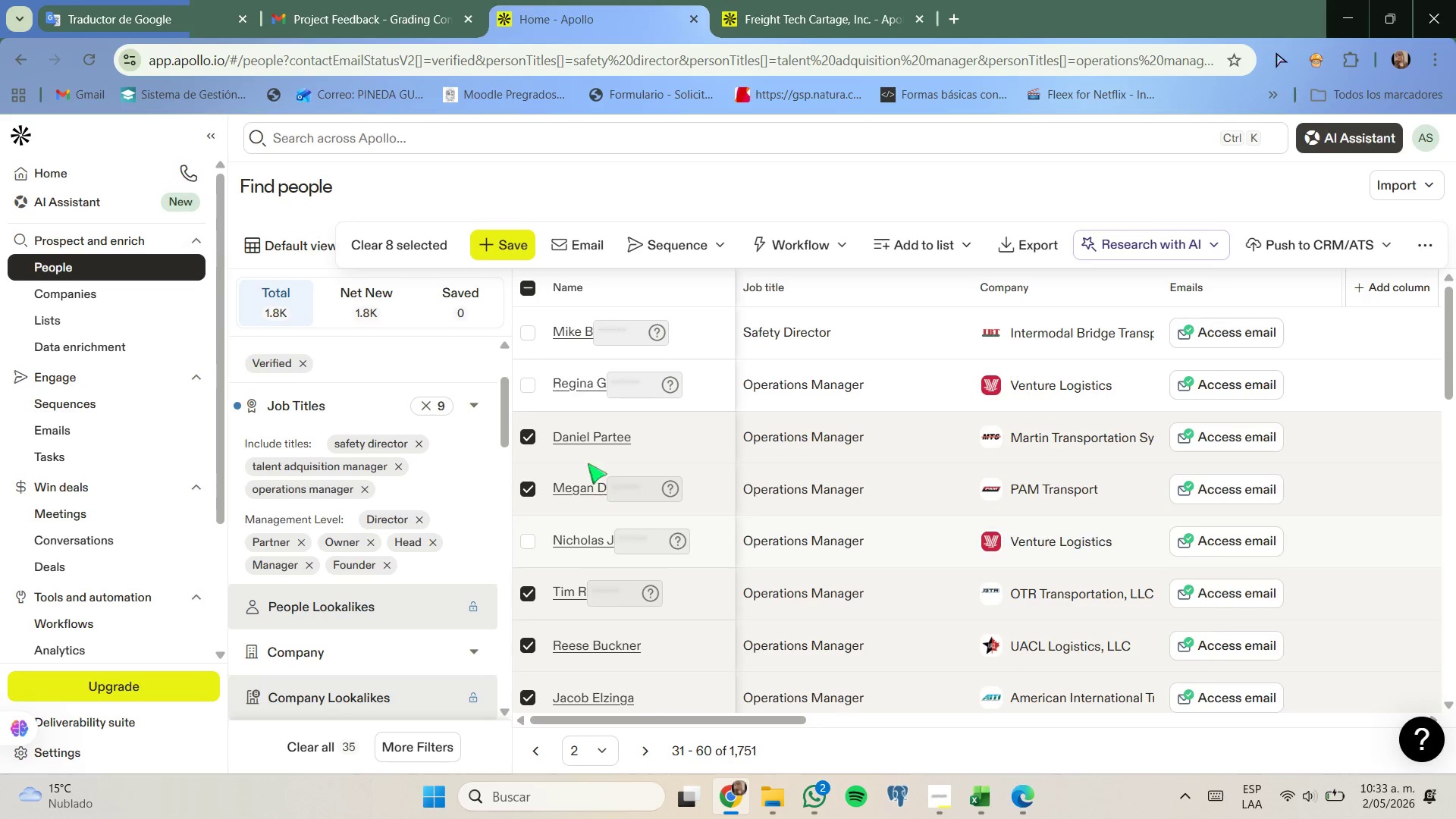 
left_click([525, 339])
 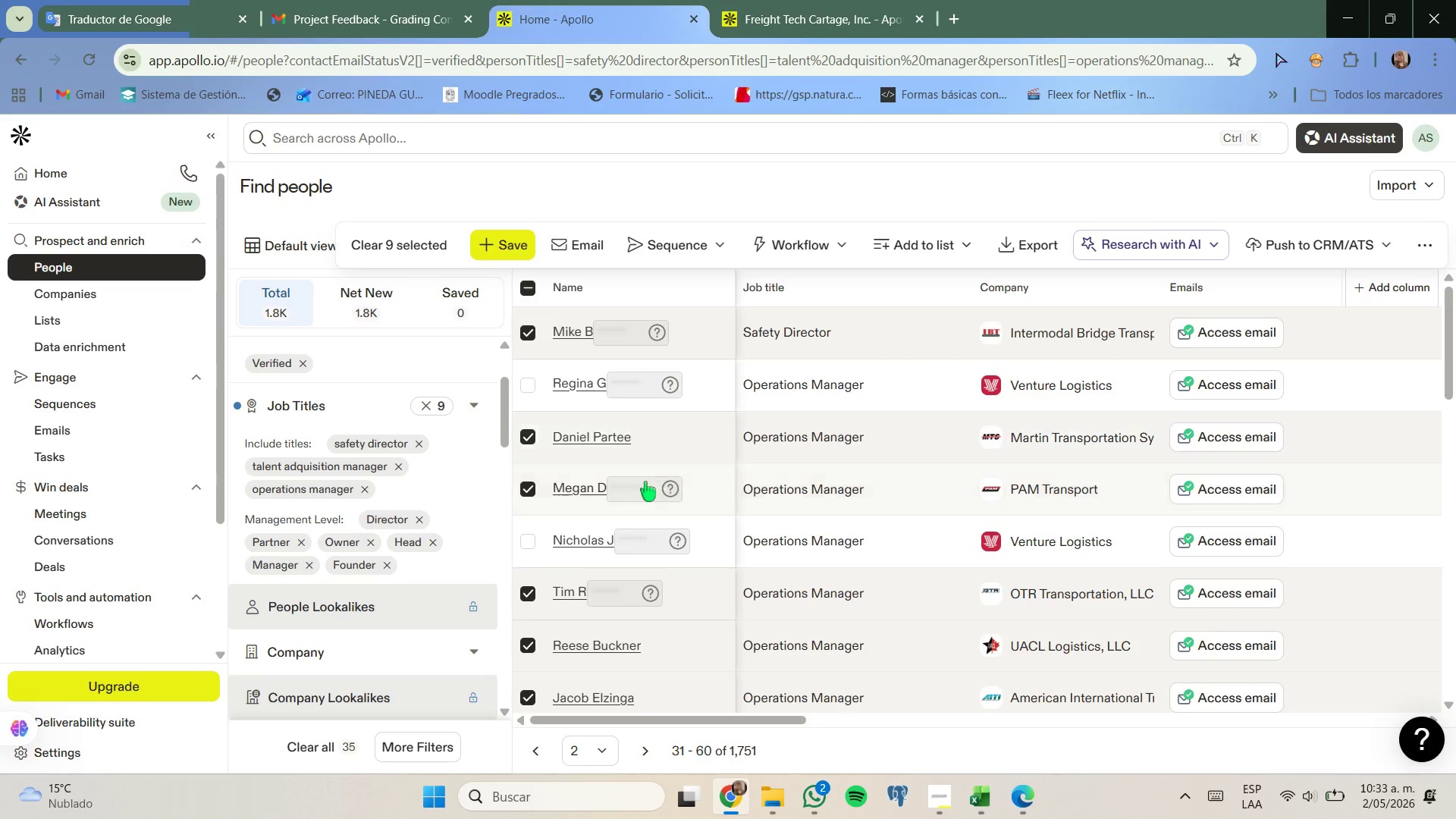 
scroll: coordinate [641, 488], scroll_direction: down, amount: 2.0
 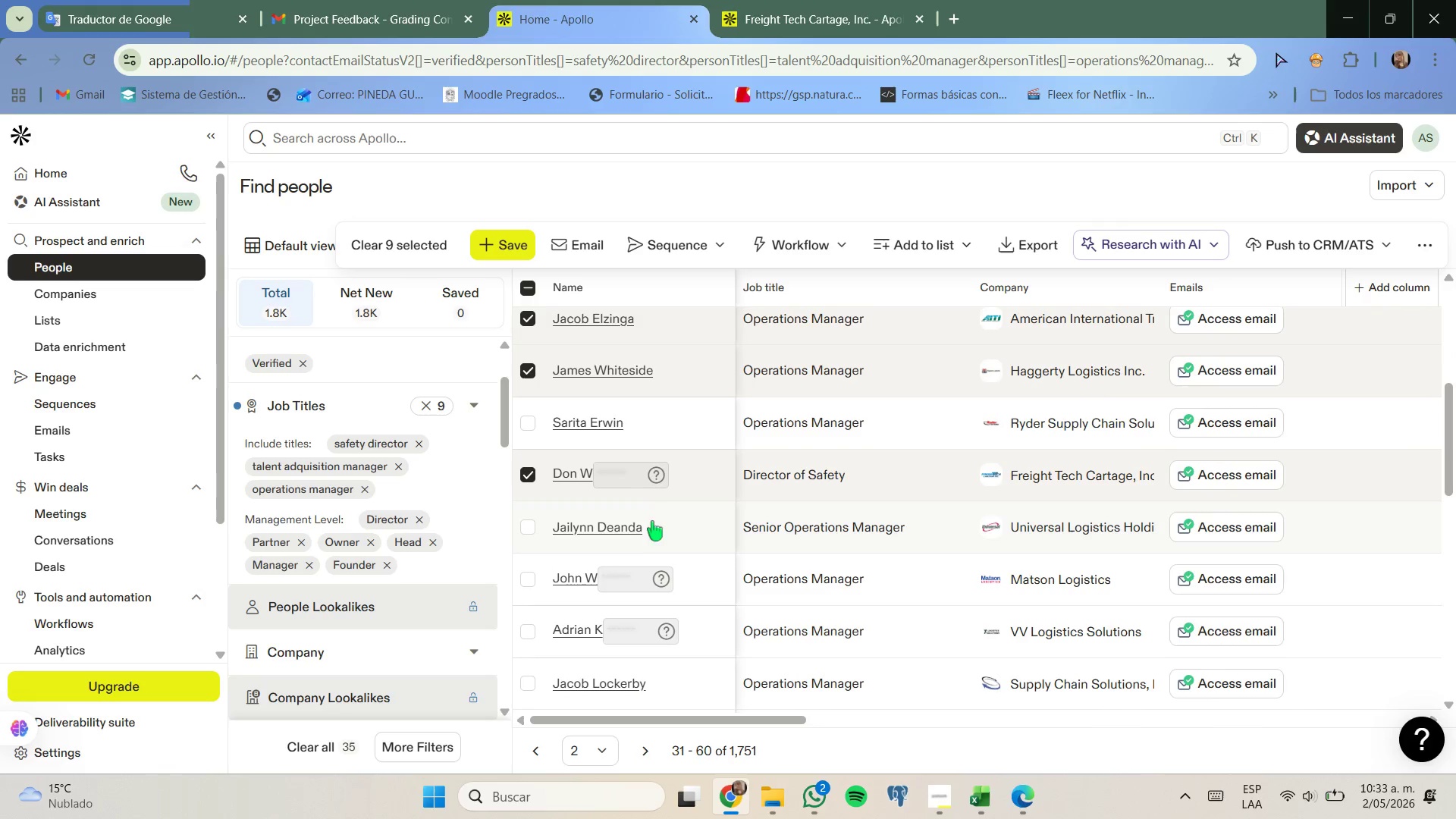 
scroll: coordinate [609, 502], scroll_direction: up, amount: 6.0
 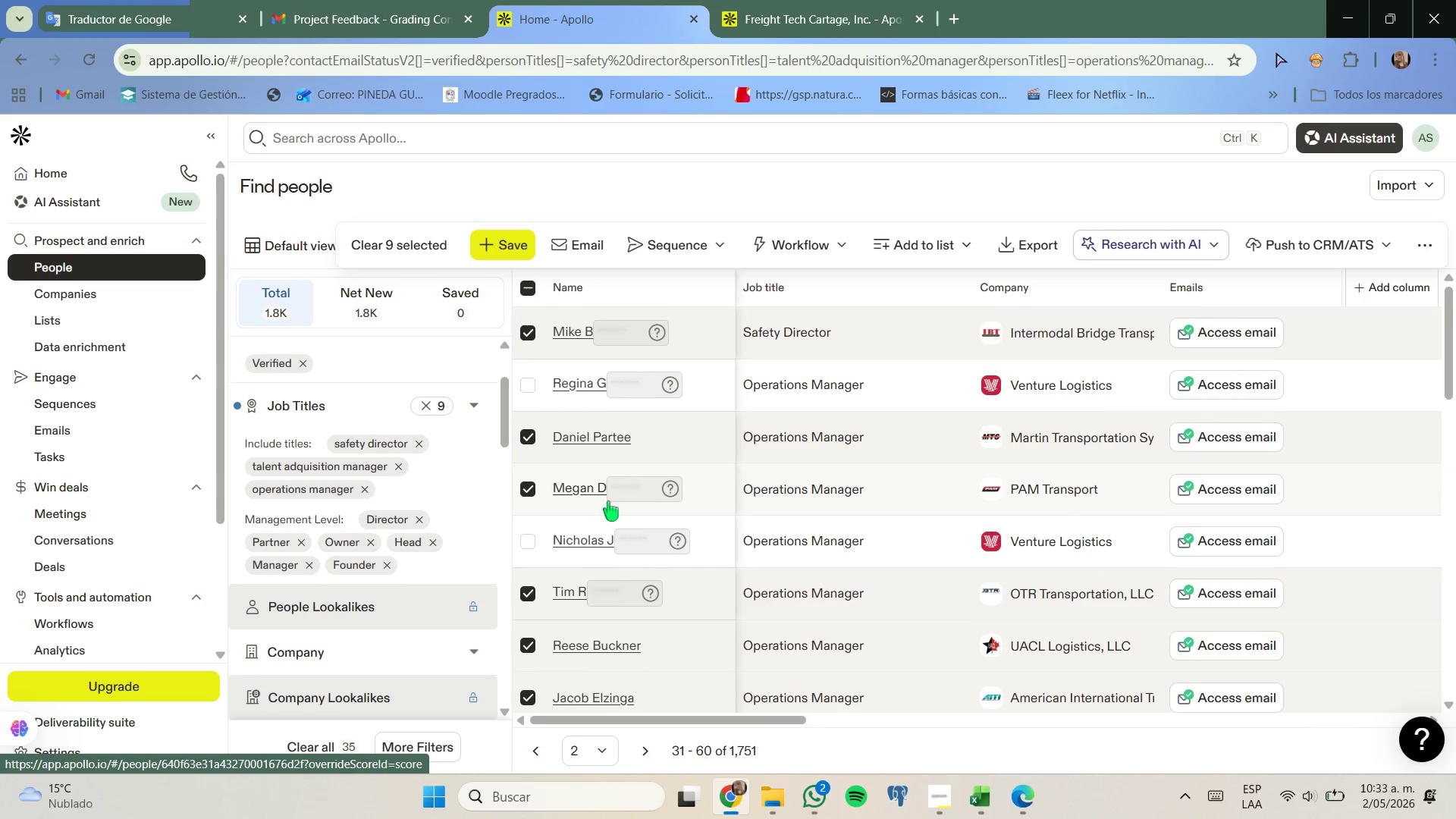 
scroll: coordinate [608, 501], scroll_direction: down, amount: 2.0
 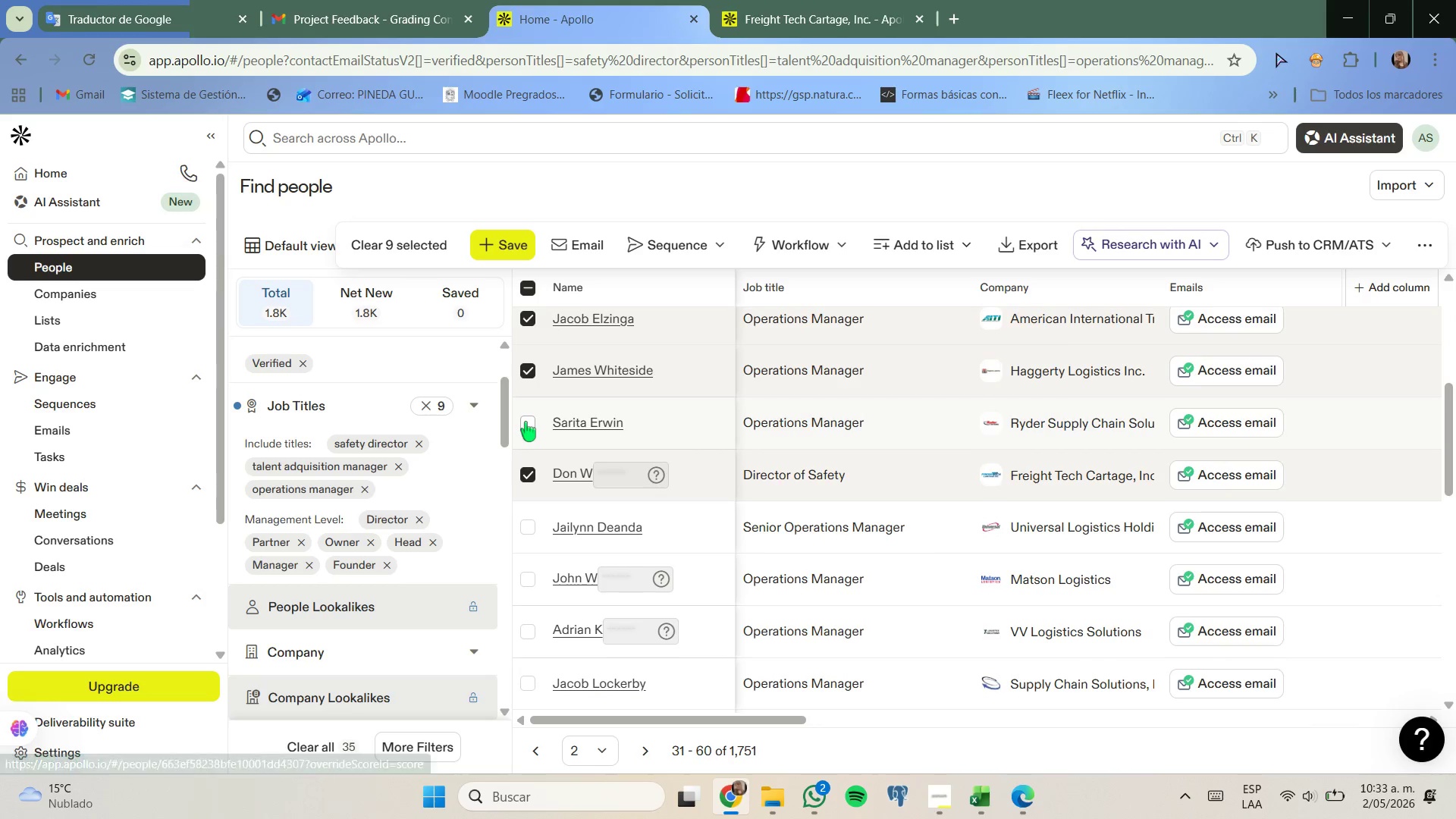 
left_click([526, 421])
 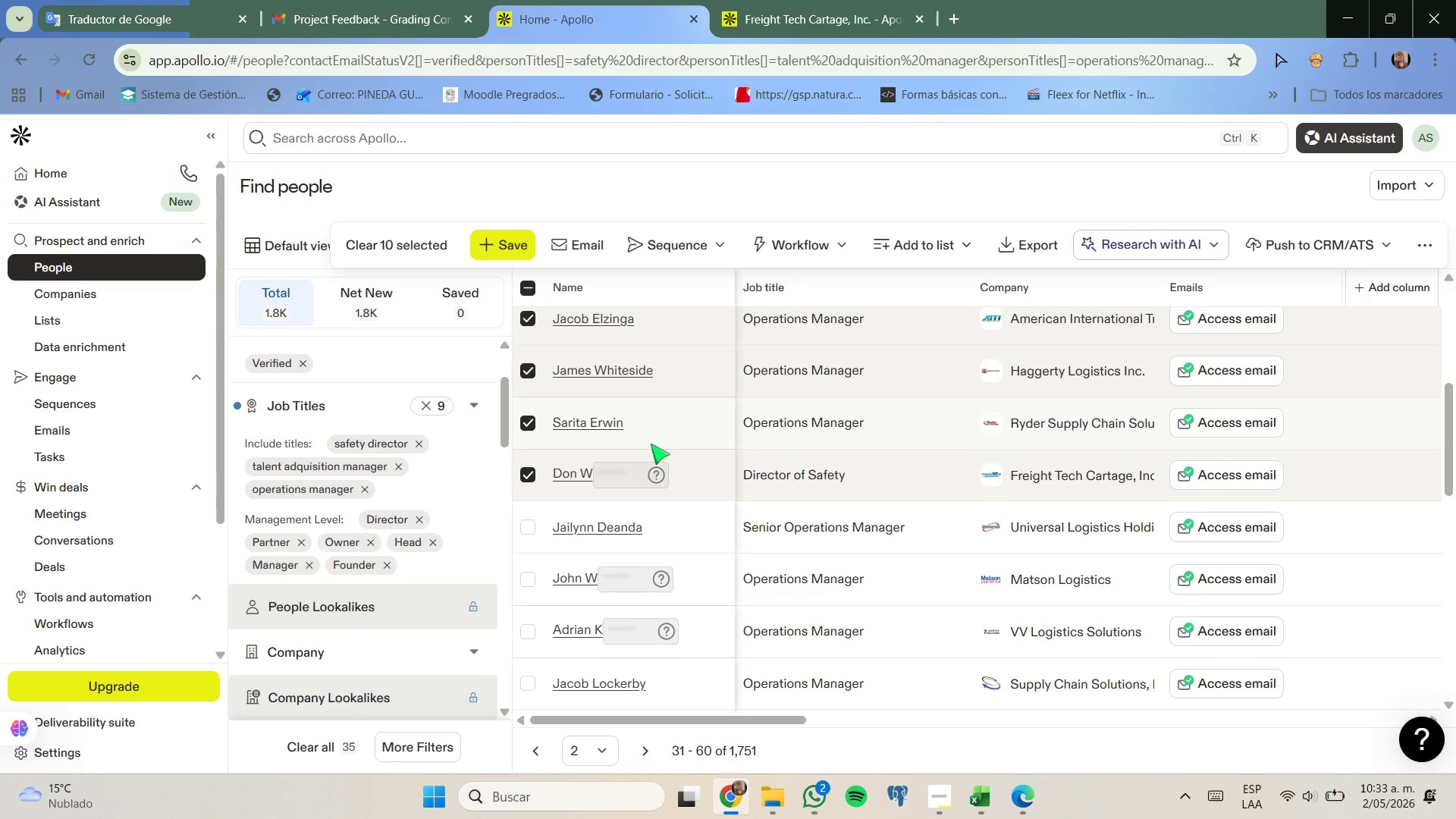 
scroll: coordinate [651, 444], scroll_direction: down, amount: 1.0
 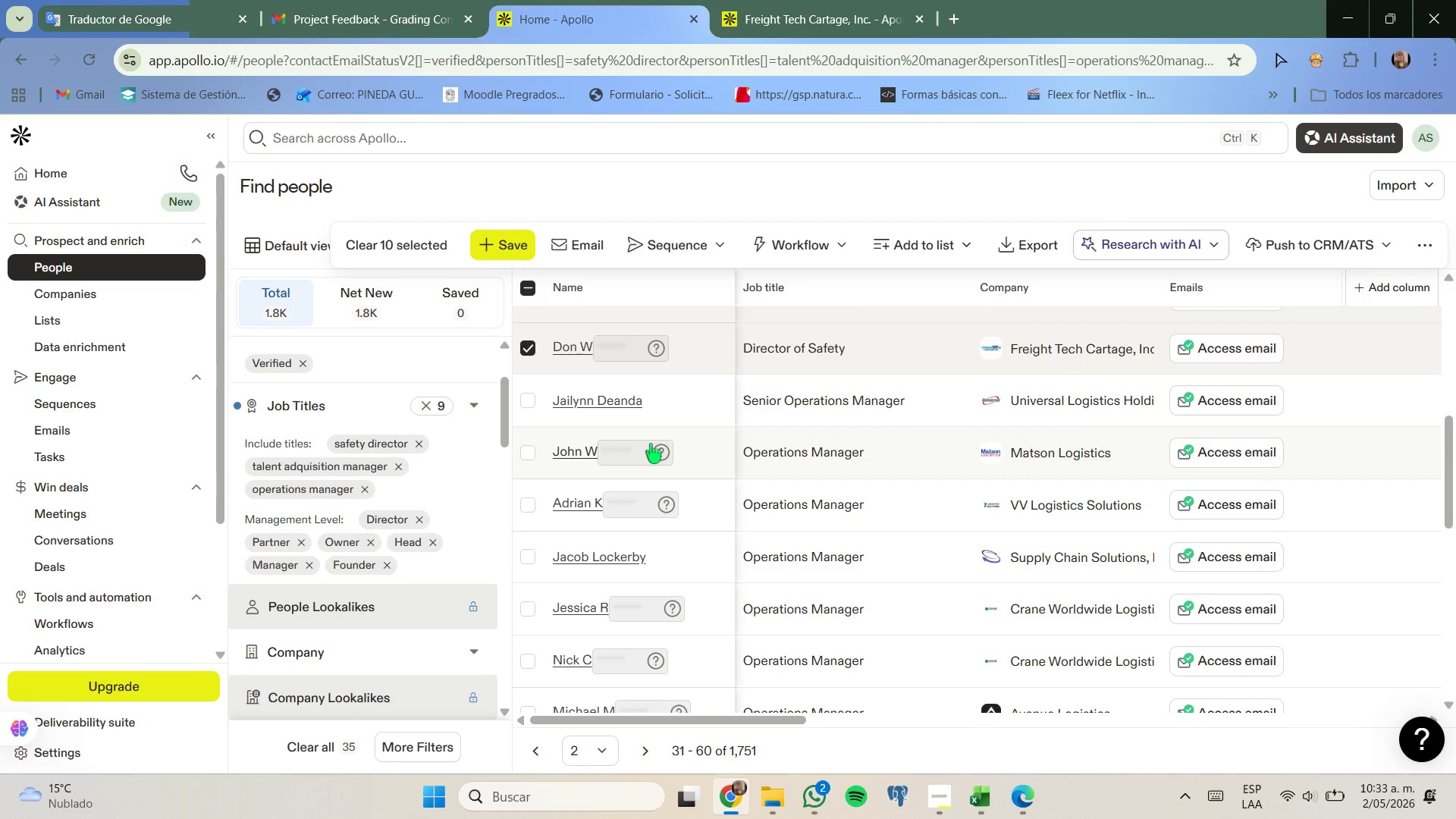 
scroll: coordinate [651, 444], scroll_direction: none, amount: 0.0
 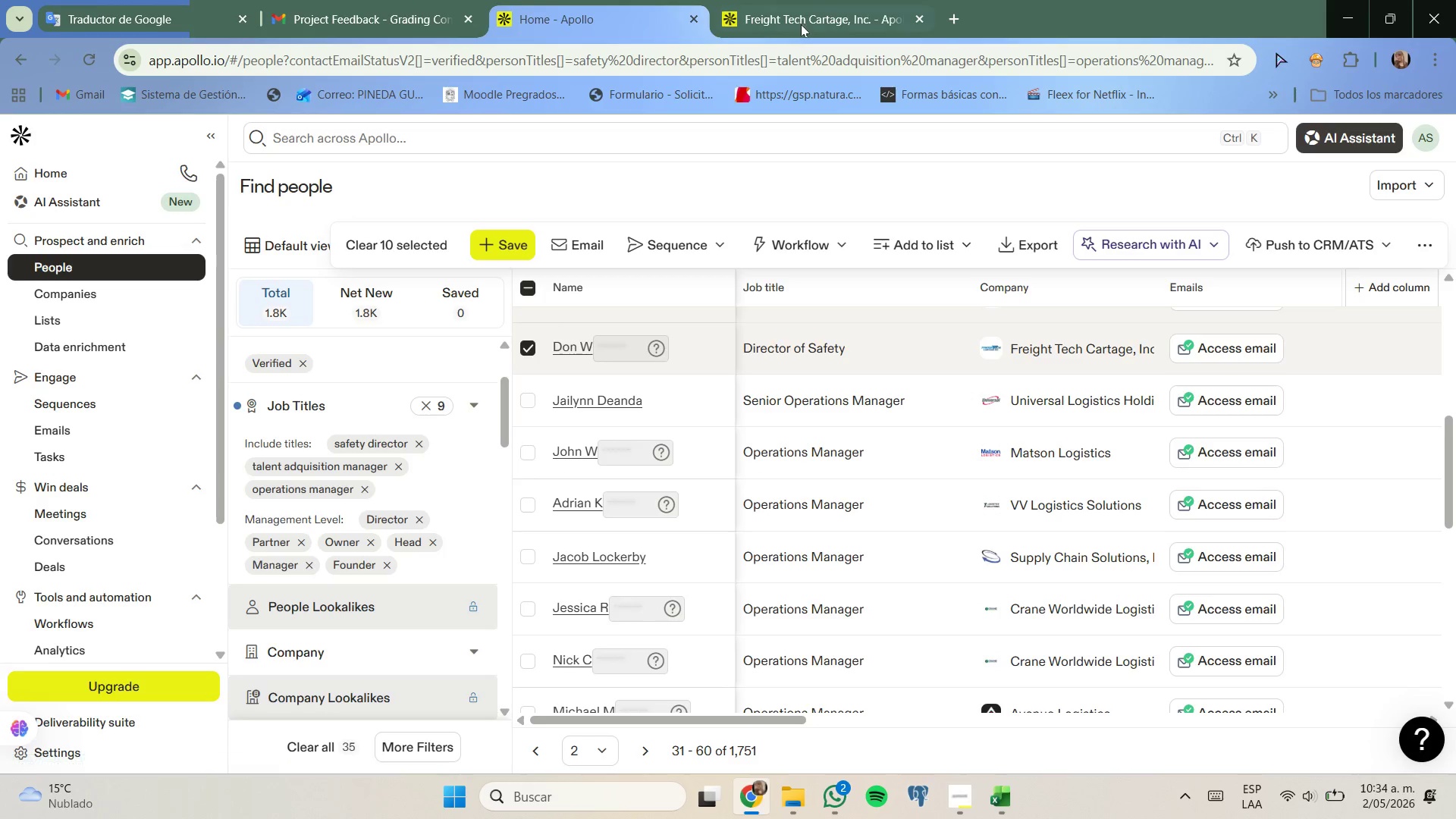 
wait(5.53)
 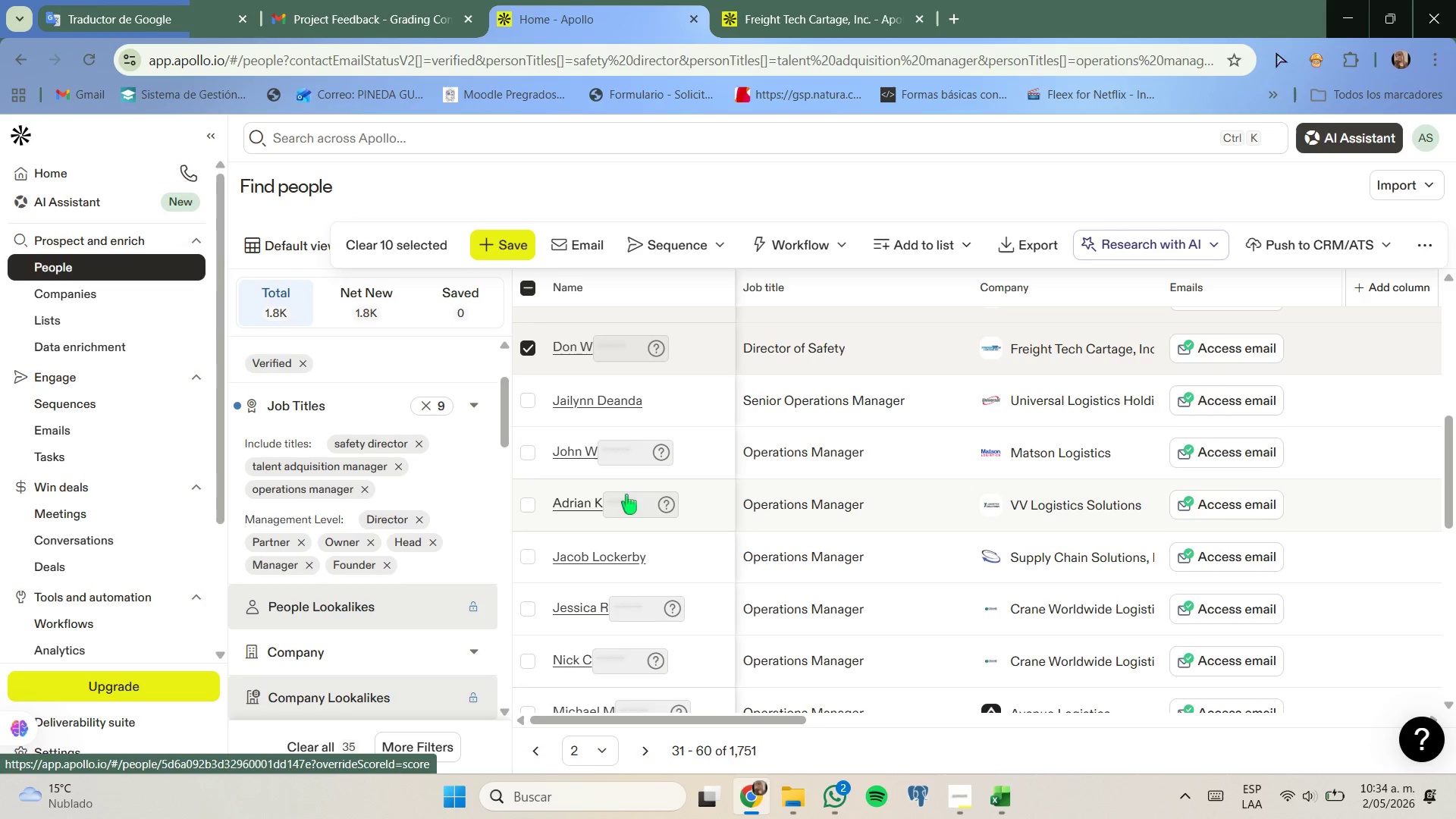 
left_click([494, 397])
 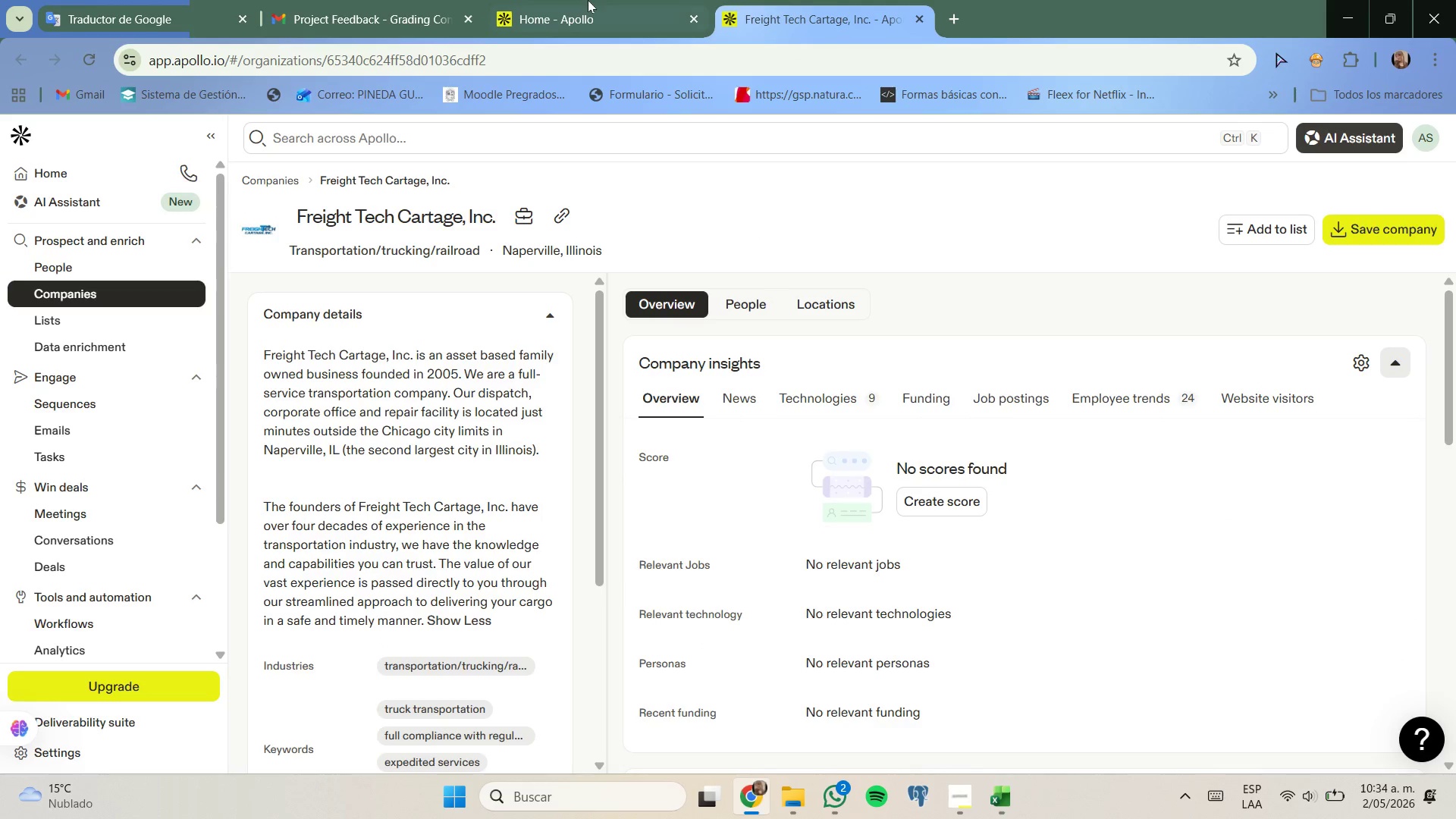 
left_click([920, 12])
 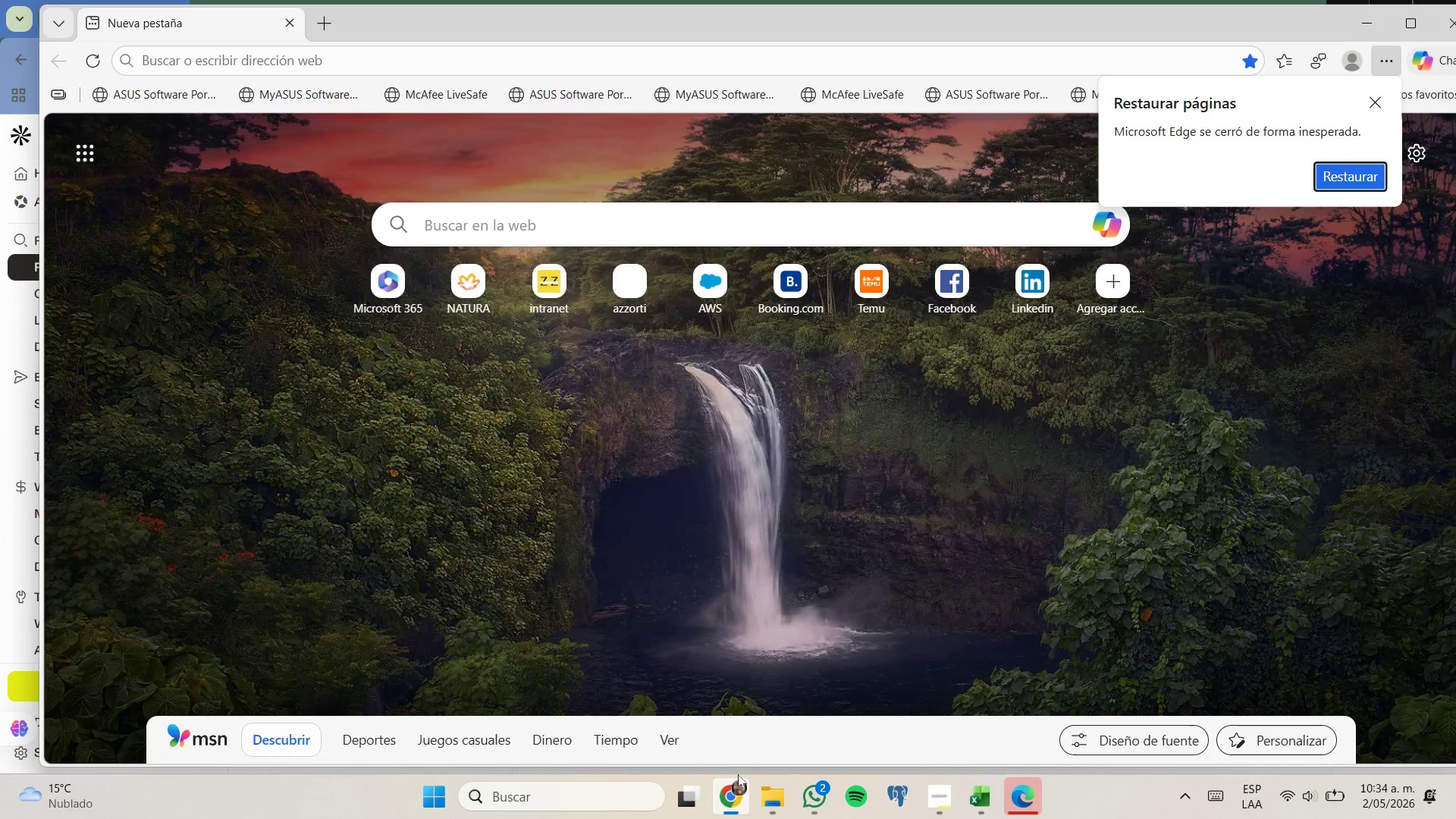 
left_click([747, 677])
 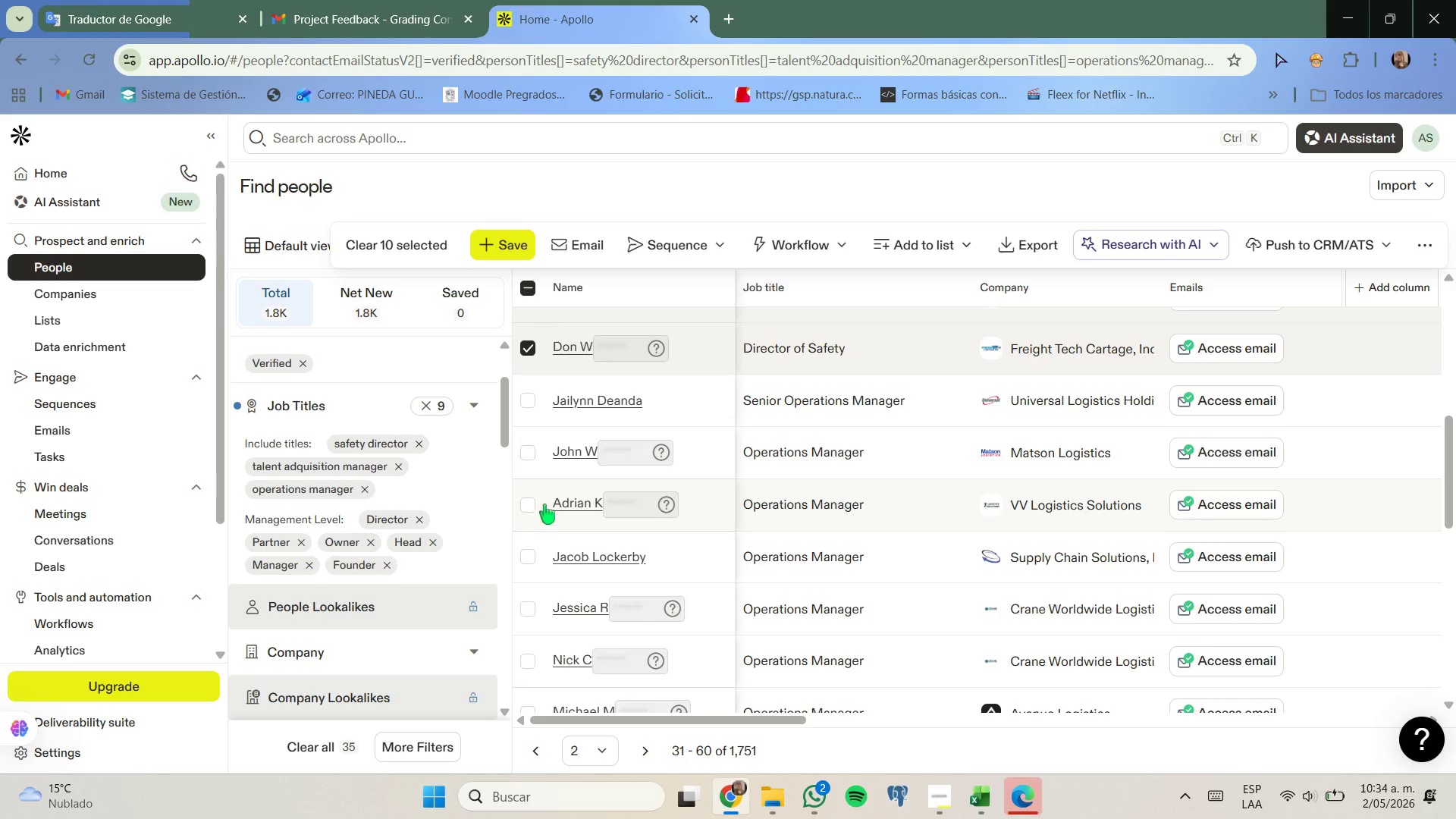 
left_click([525, 457])
 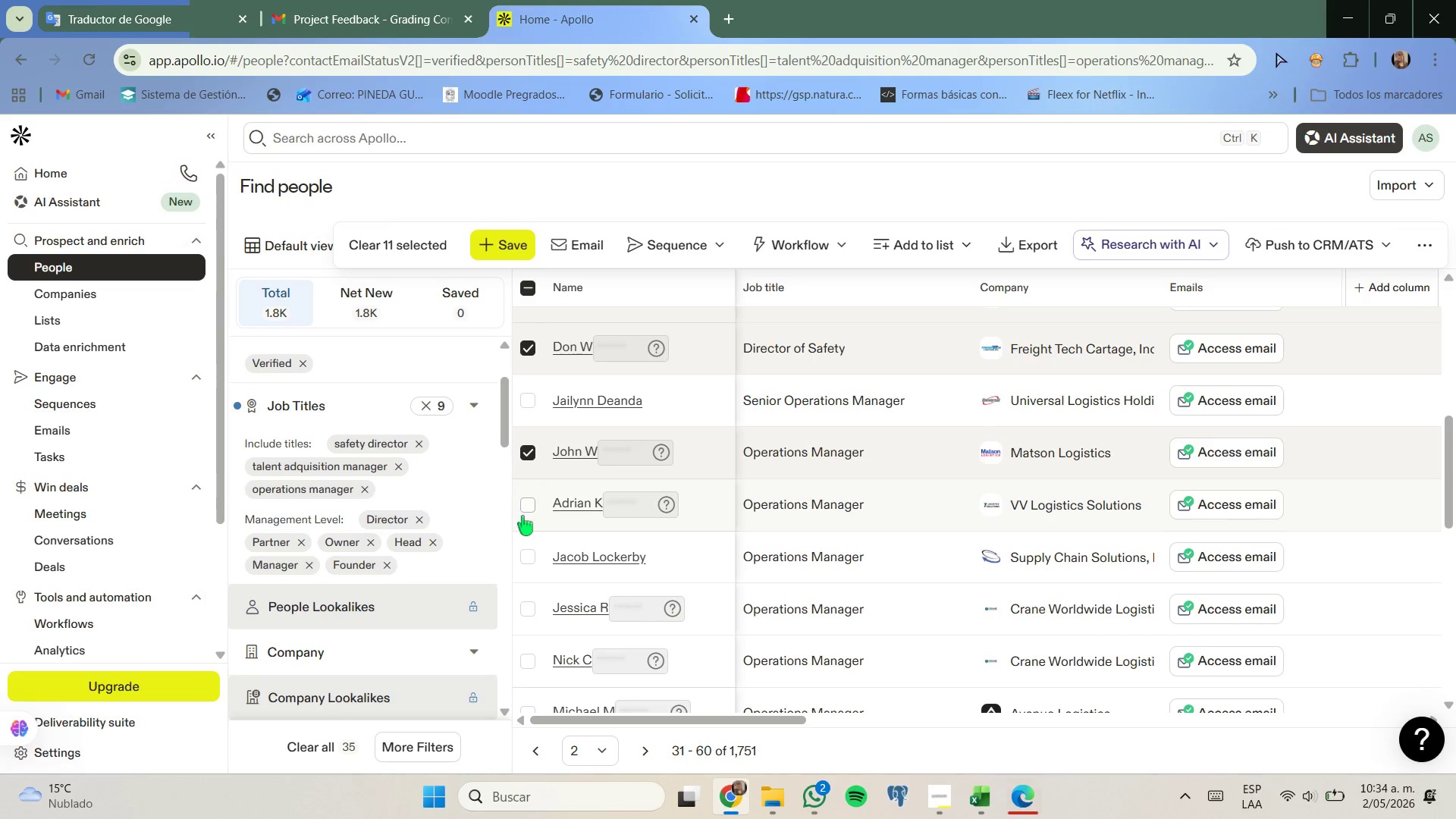 
left_click([525, 507])
 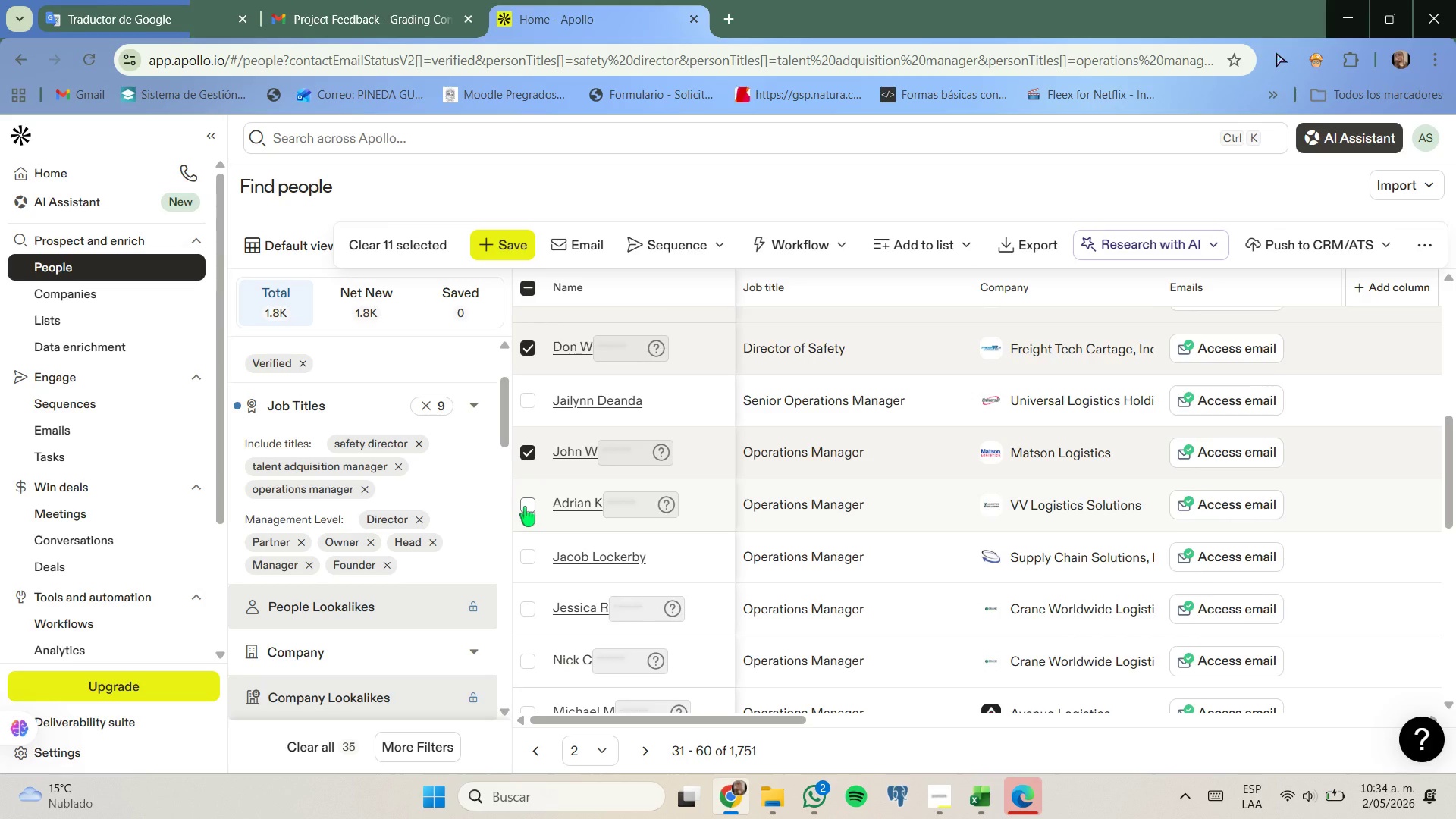 
scroll: coordinate [525, 507], scroll_direction: down, amount: 1.0
 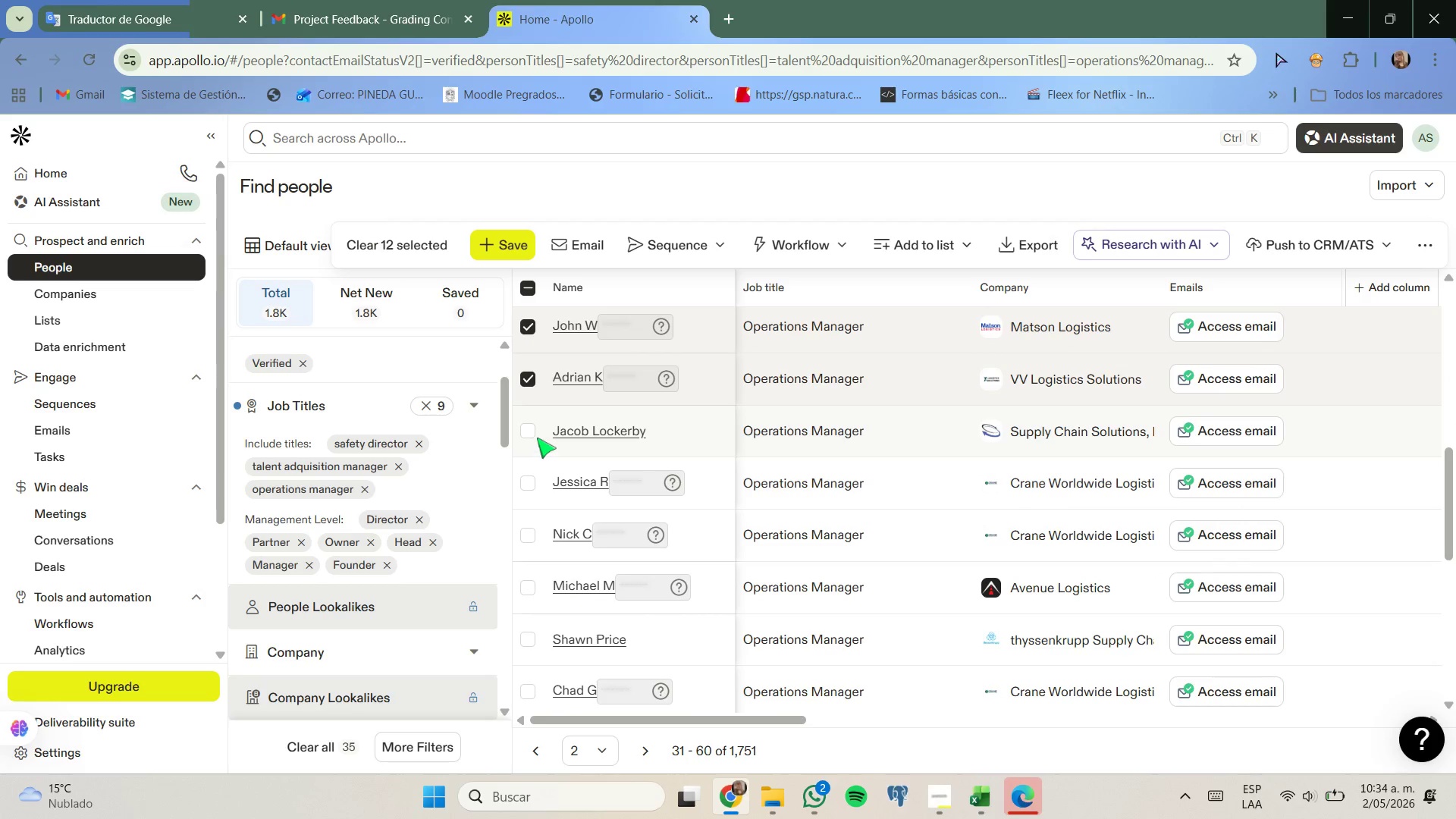 
left_click([530, 435])
 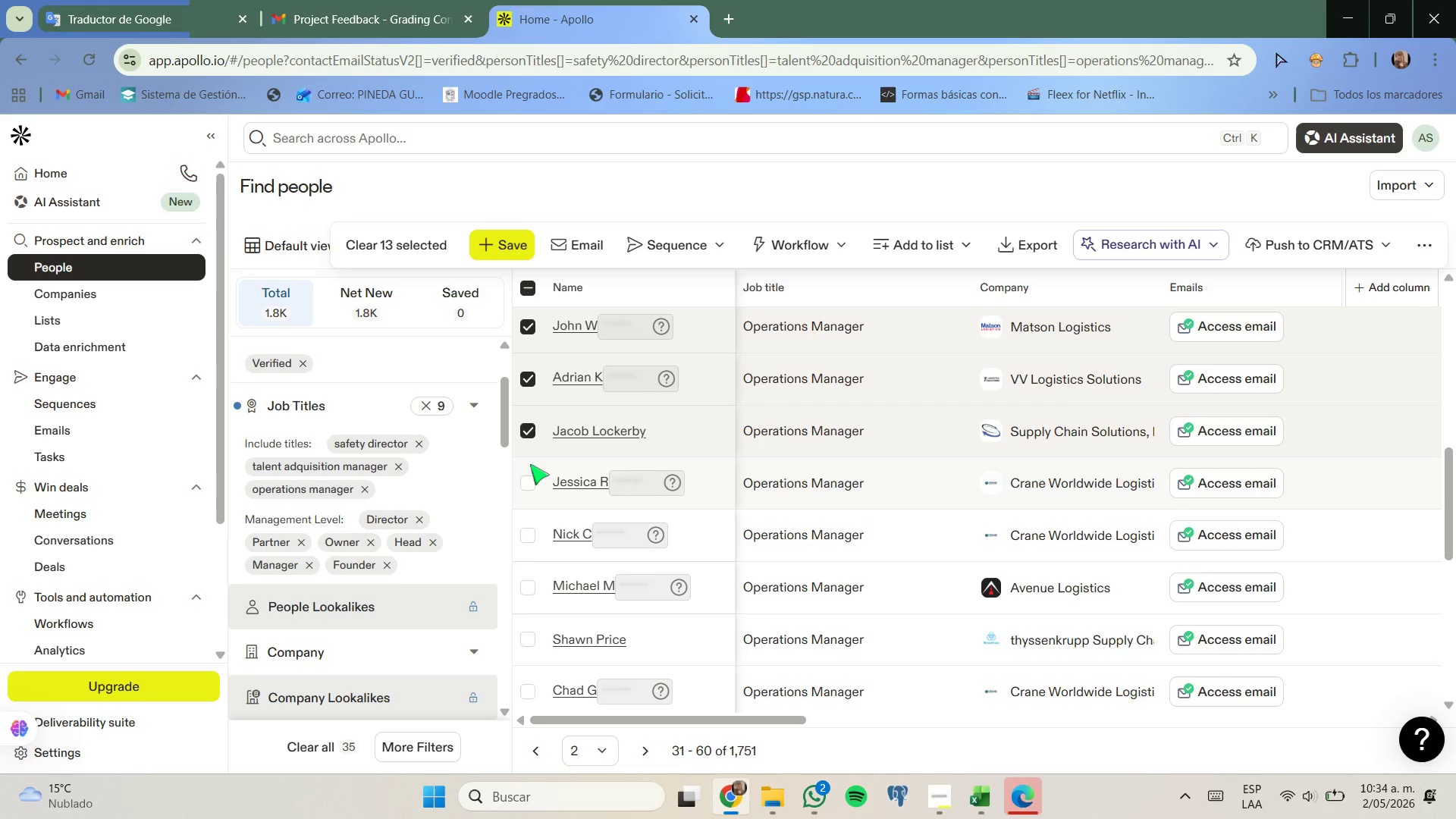 
left_click([532, 485])
 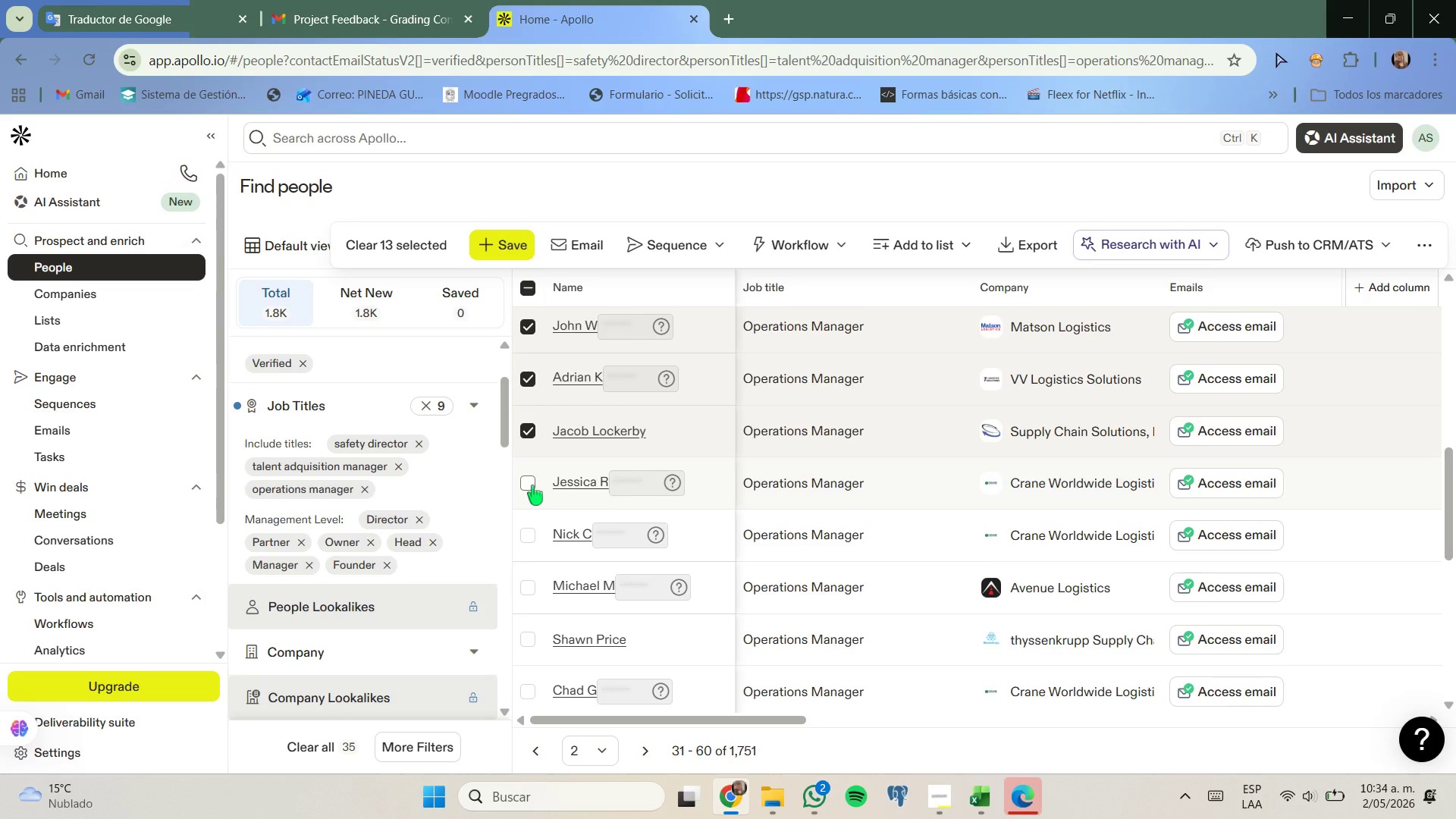 
scroll: coordinate [532, 485], scroll_direction: down, amount: 1.0
 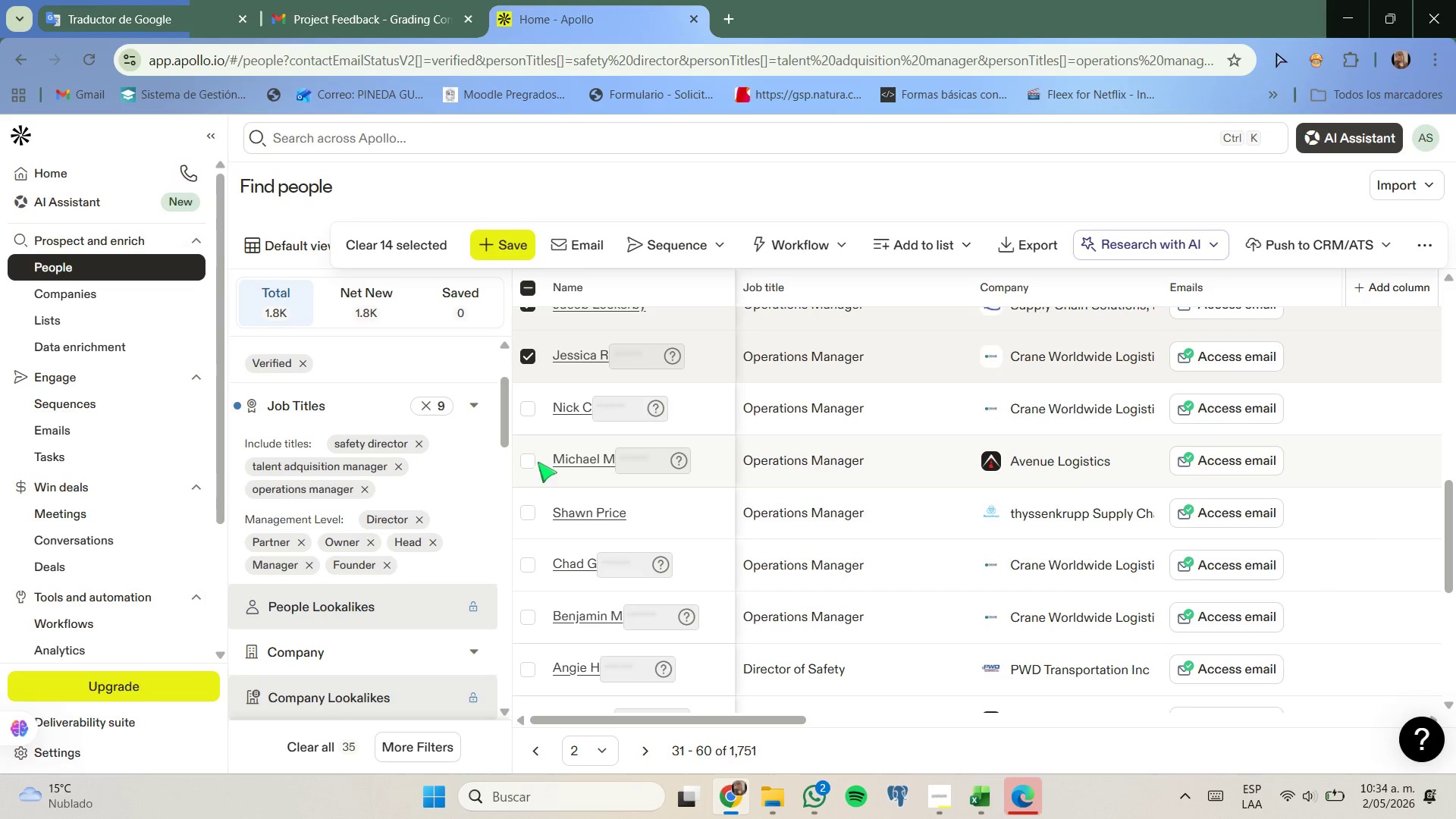 
left_click([530, 462])
 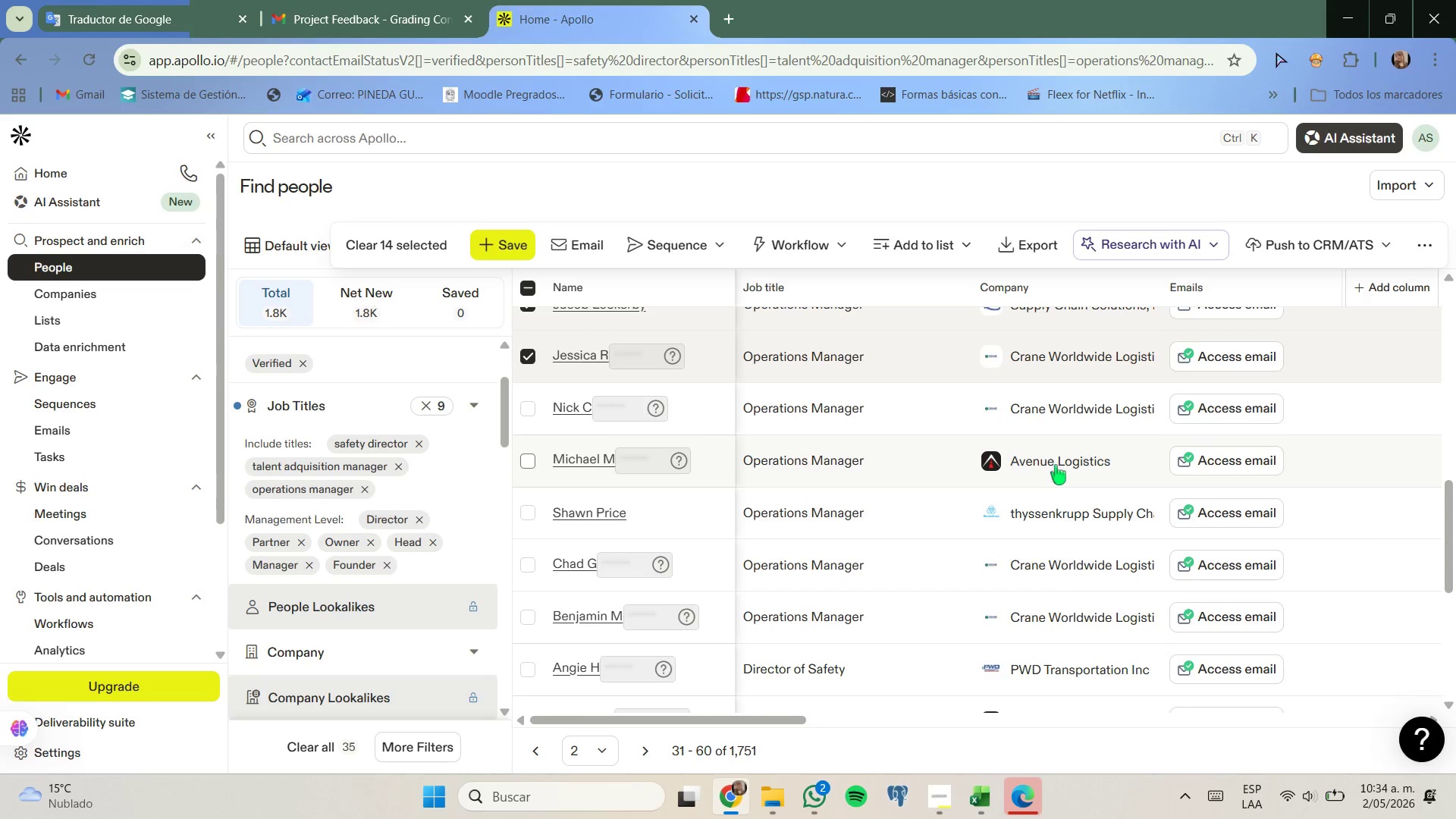 
right_click([1056, 460])
 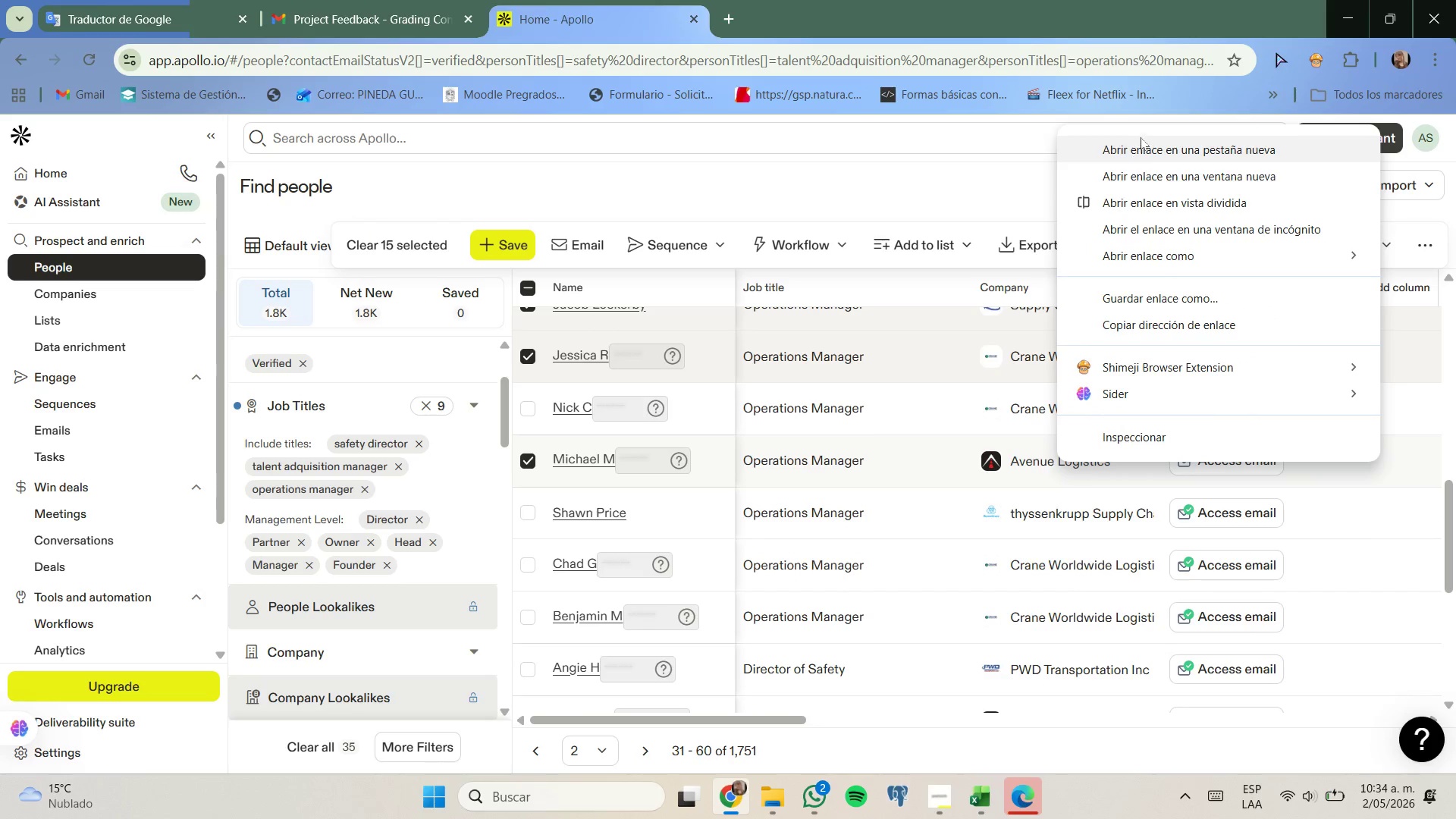 
left_click([1143, 146])
 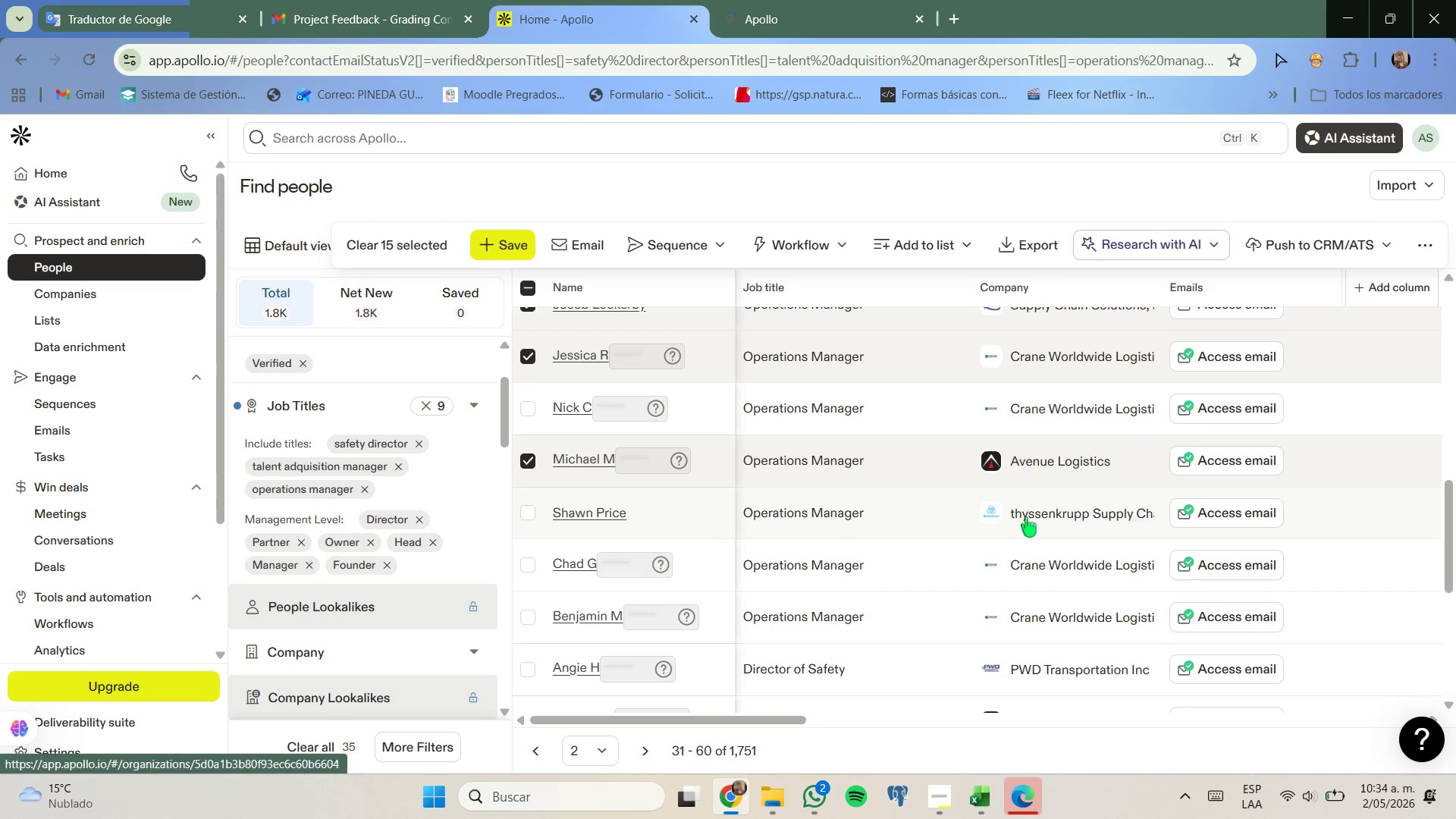 
right_click([1039, 517])
 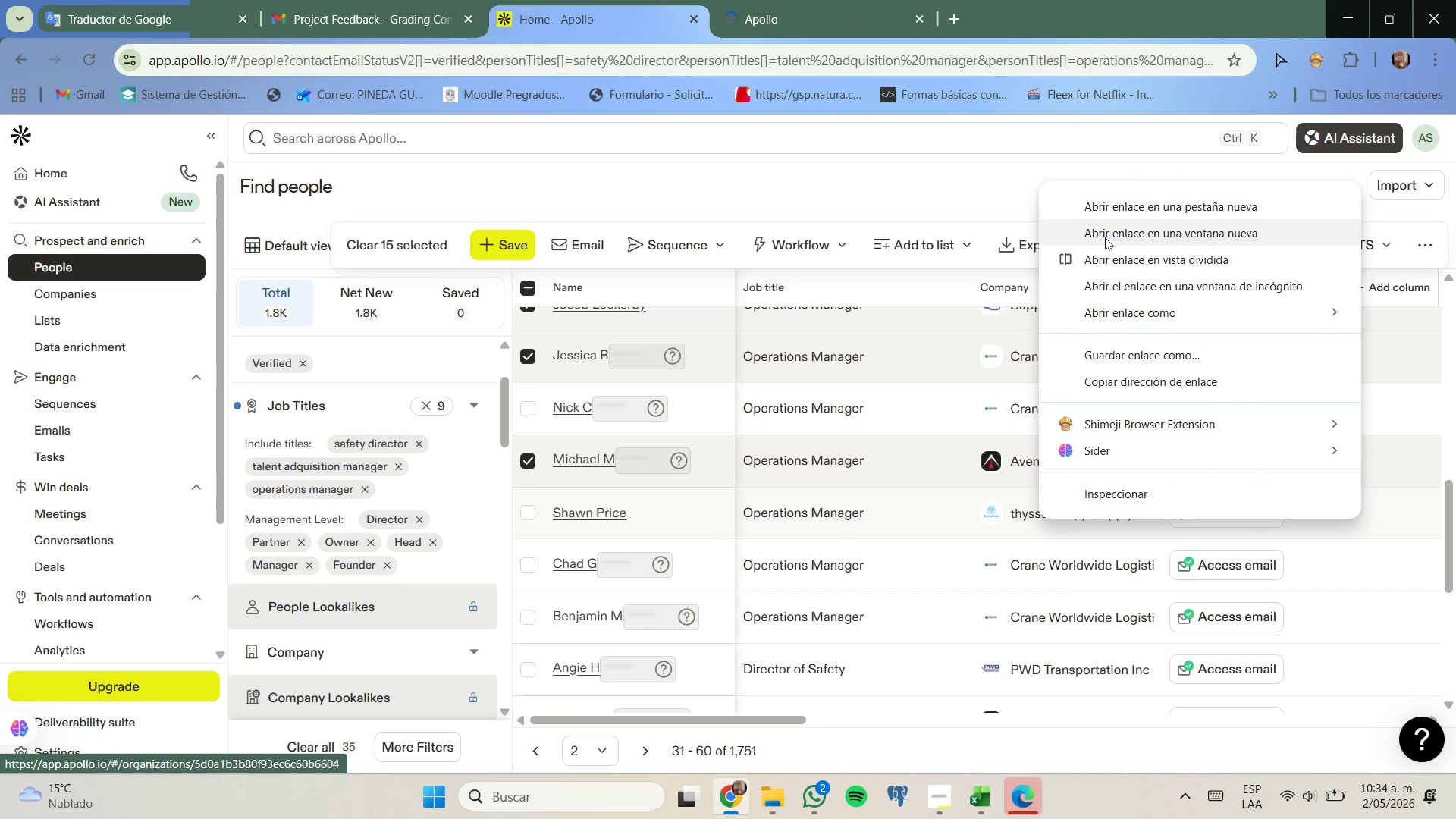 
left_click([1115, 206])
 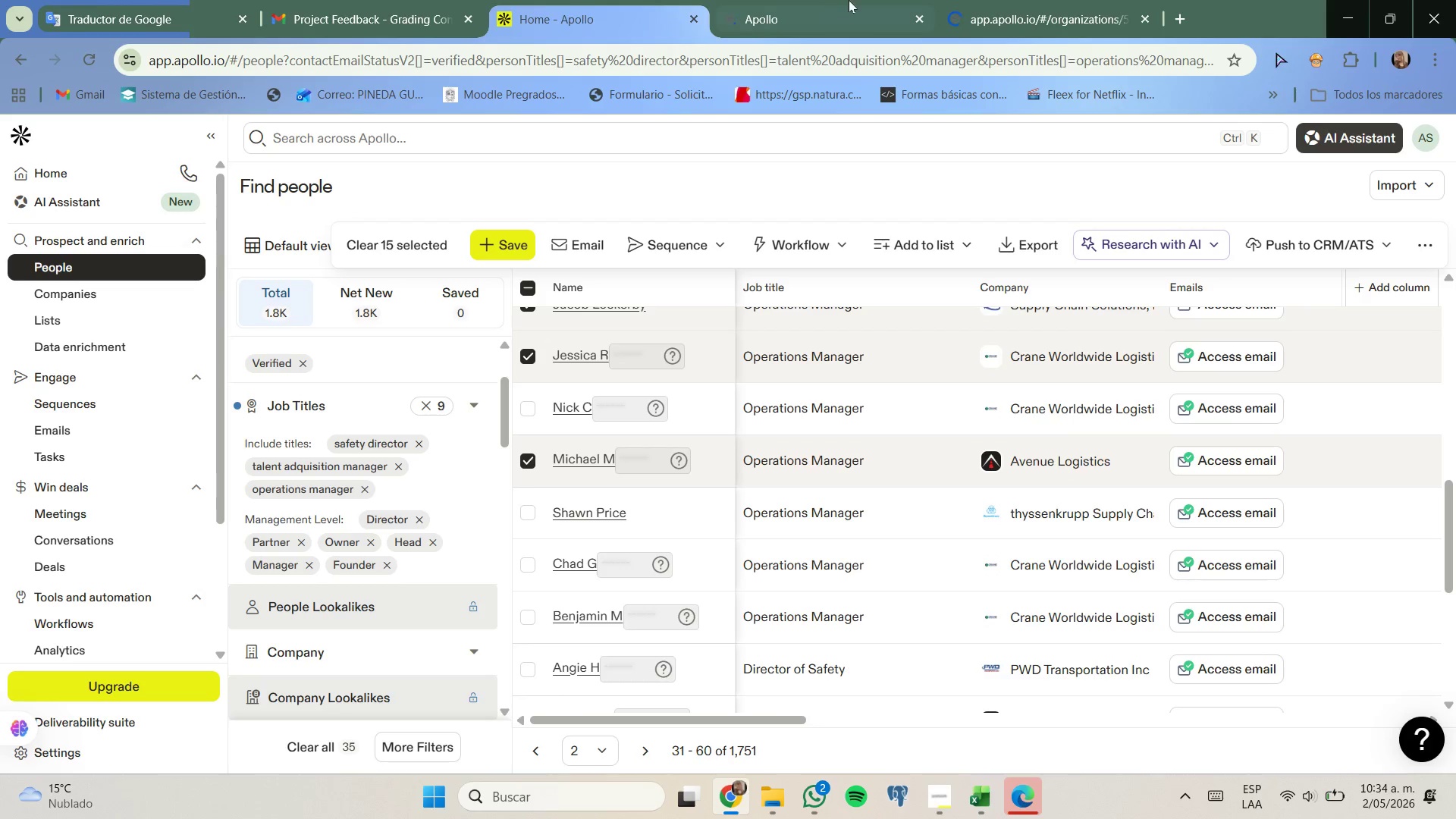 
left_click([851, 0])
 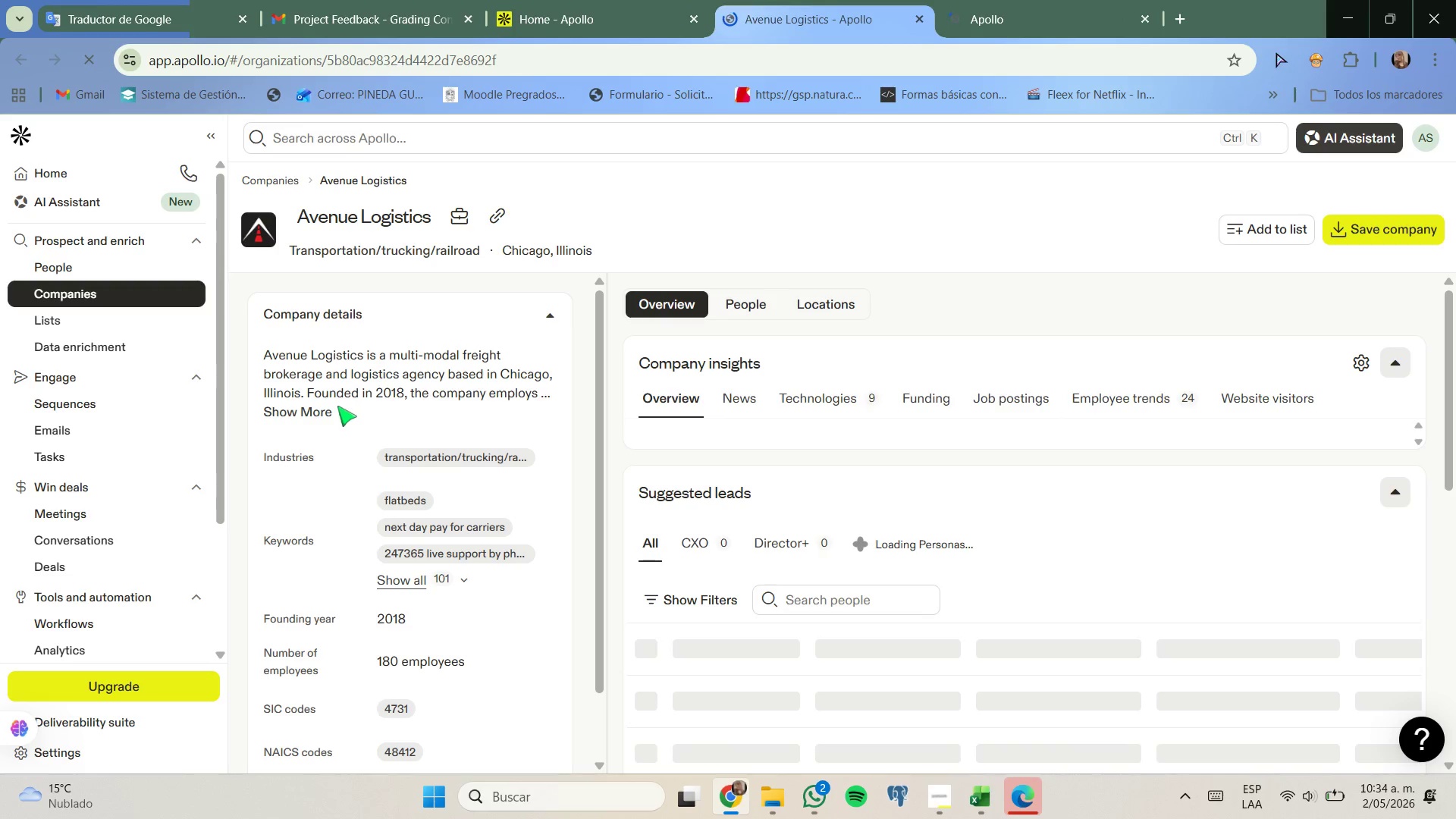 
wait(7.39)
 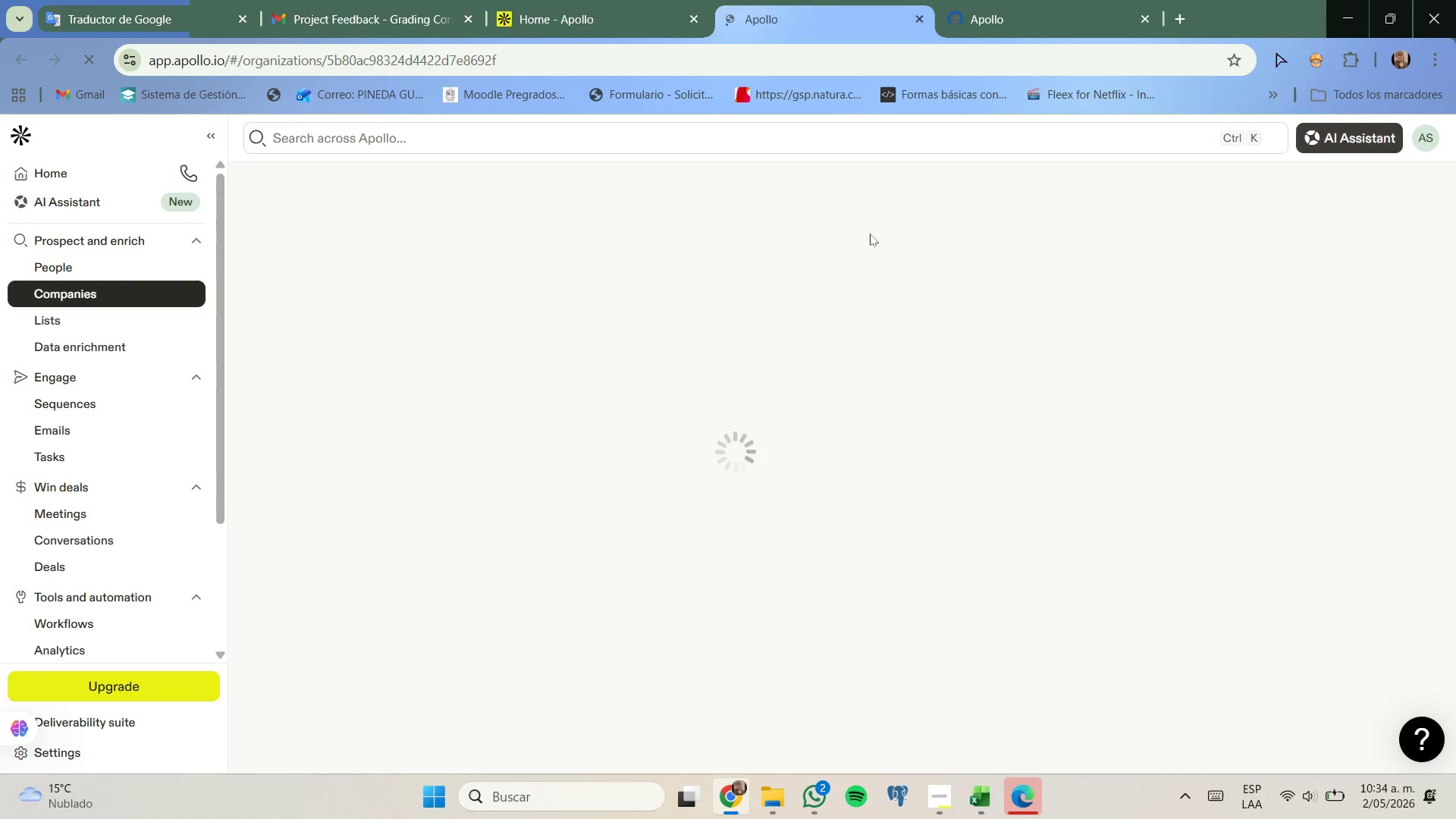 
left_click([321, 410])
 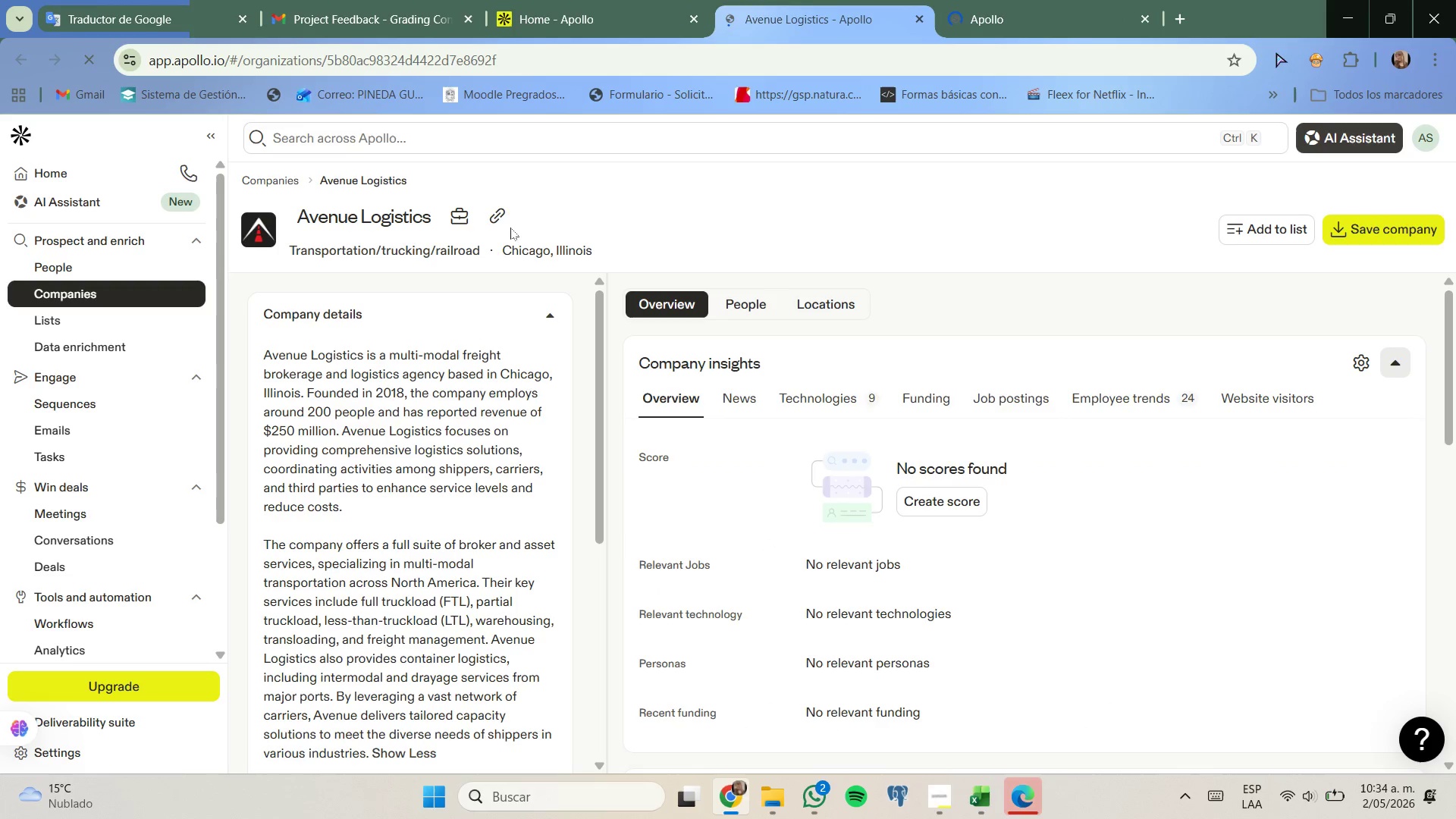 
left_click([509, 221])
 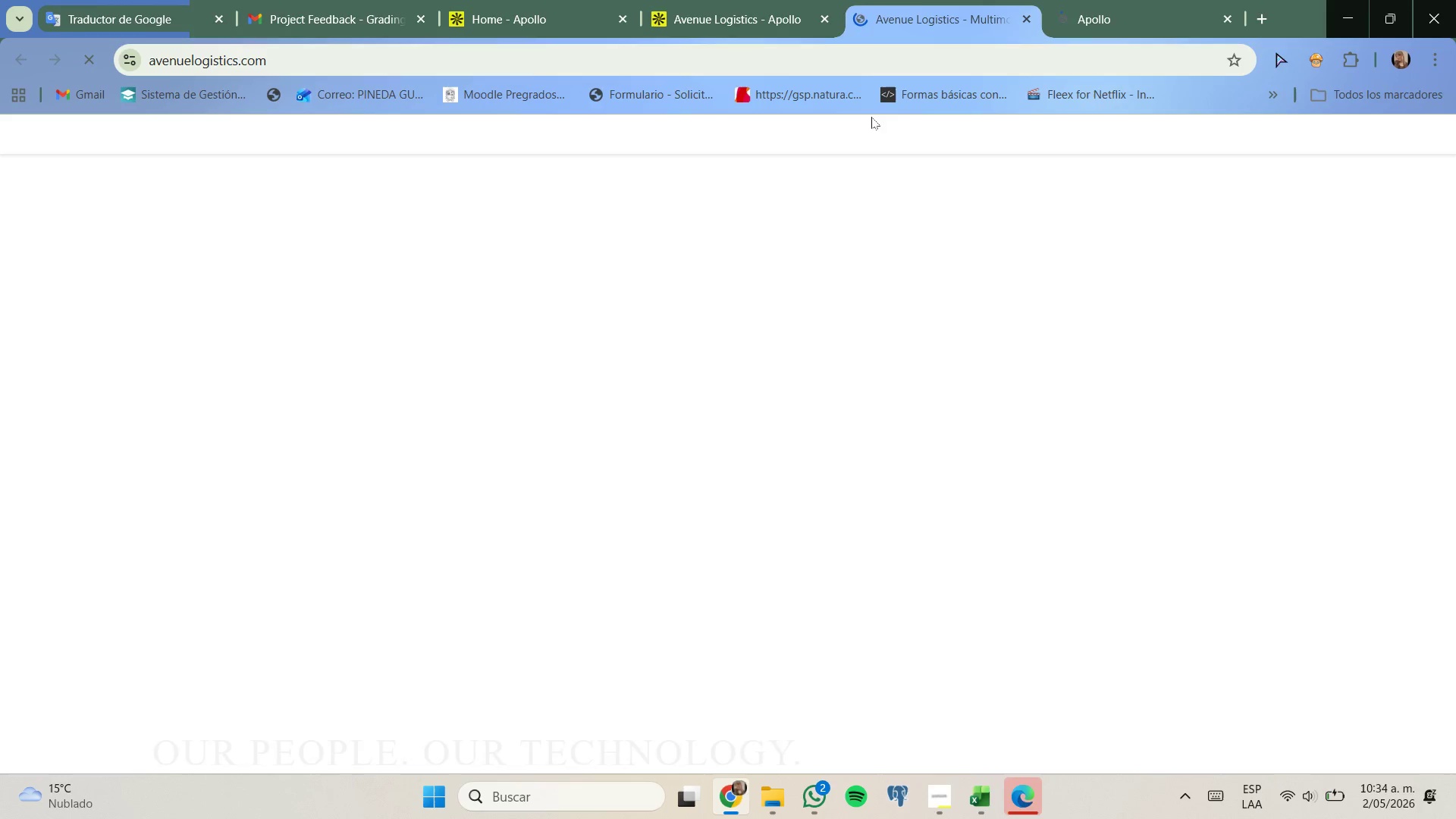 
scroll: coordinate [842, 187], scroll_direction: down, amount: 8.0
 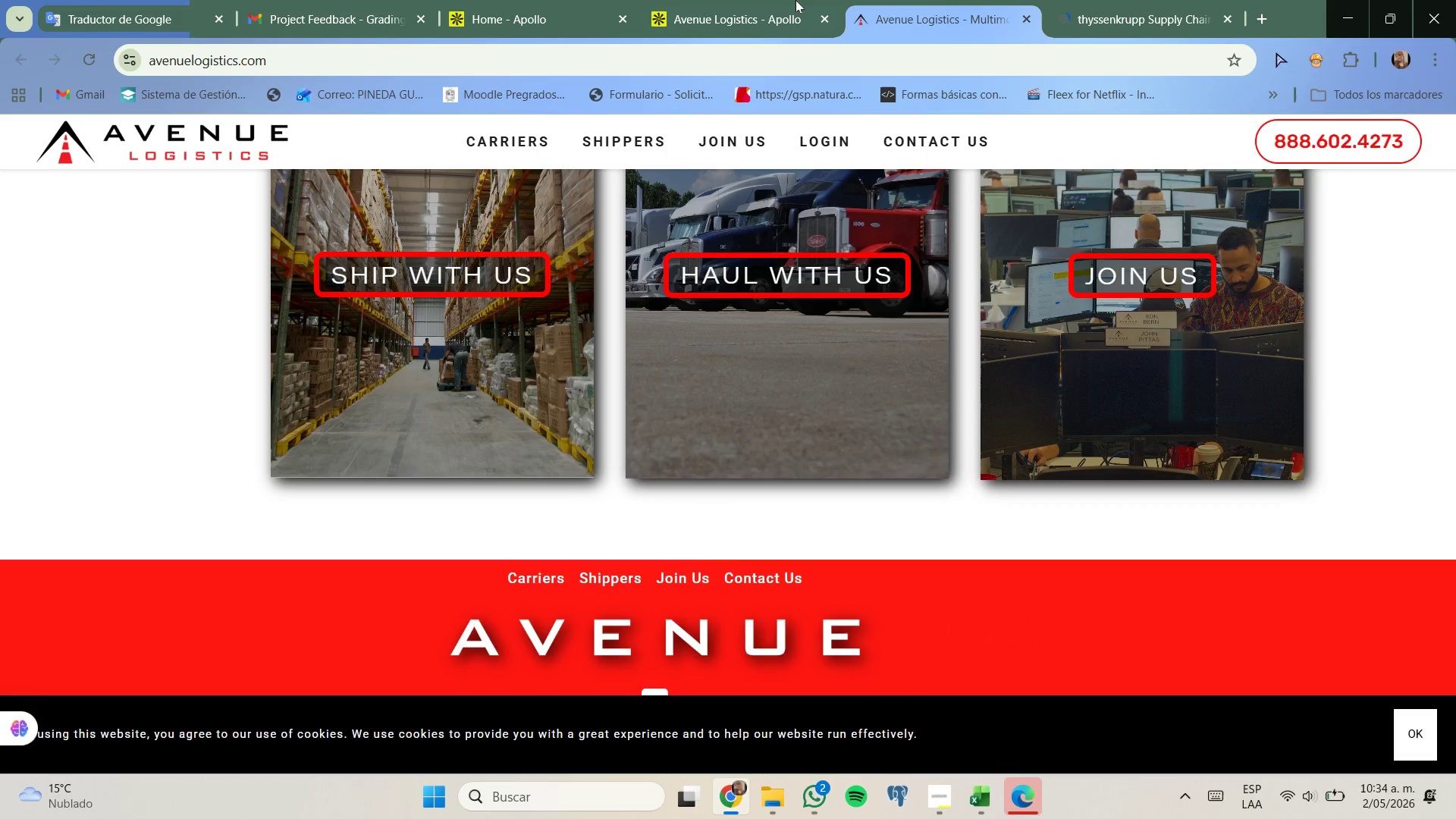 
left_click([795, 0])
 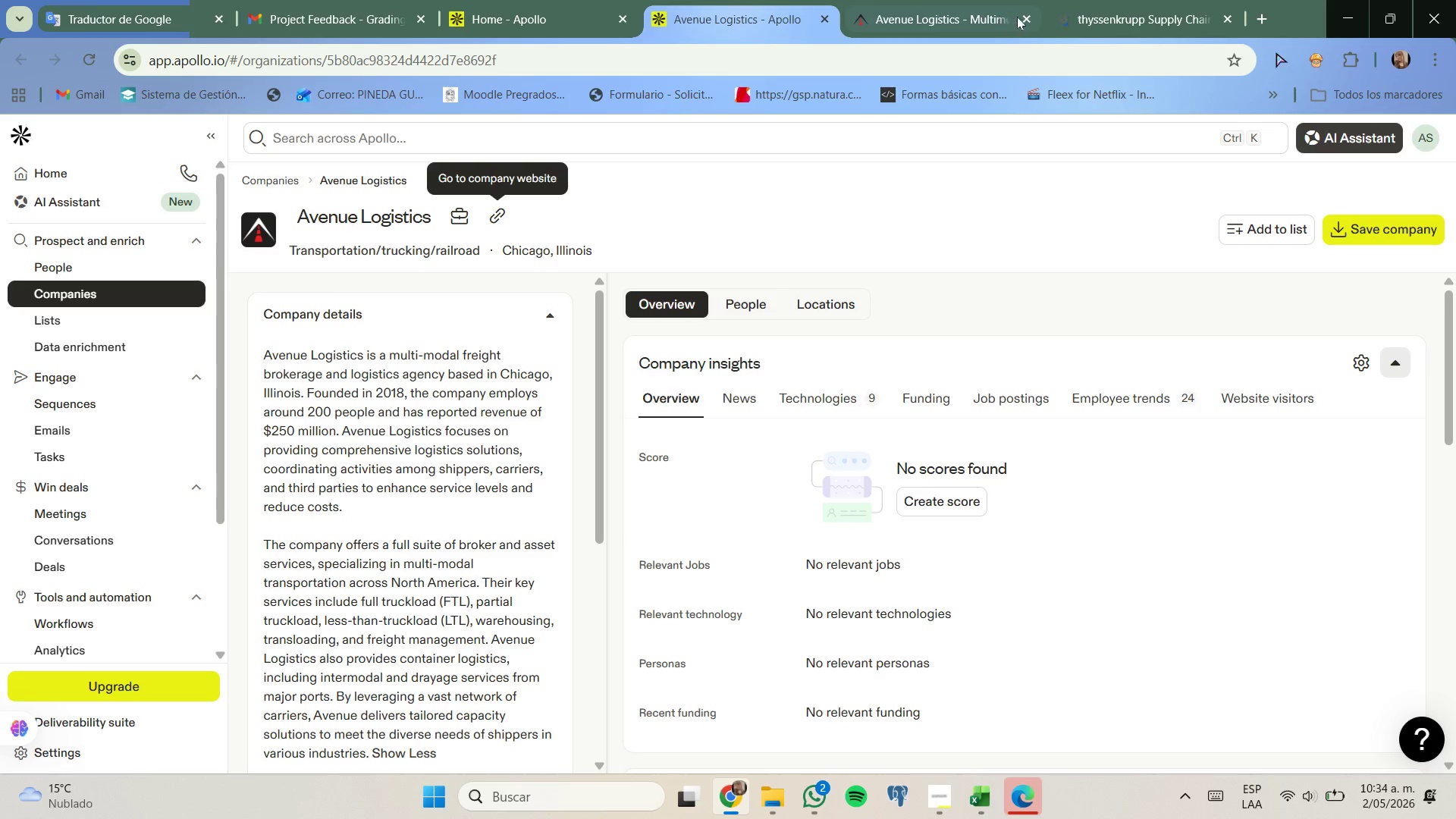 
left_click([1020, 16])
 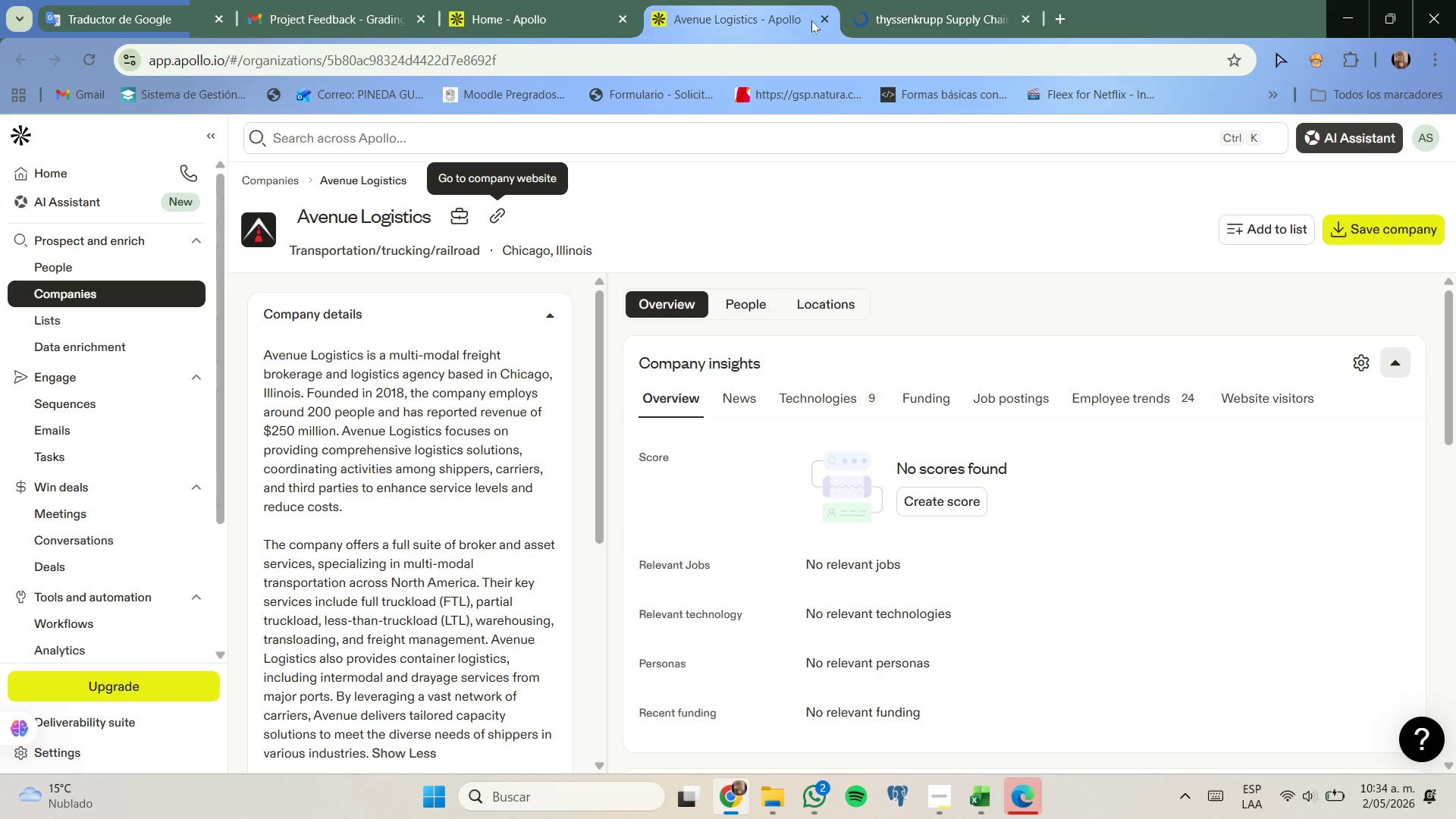 
left_click([821, 21])
 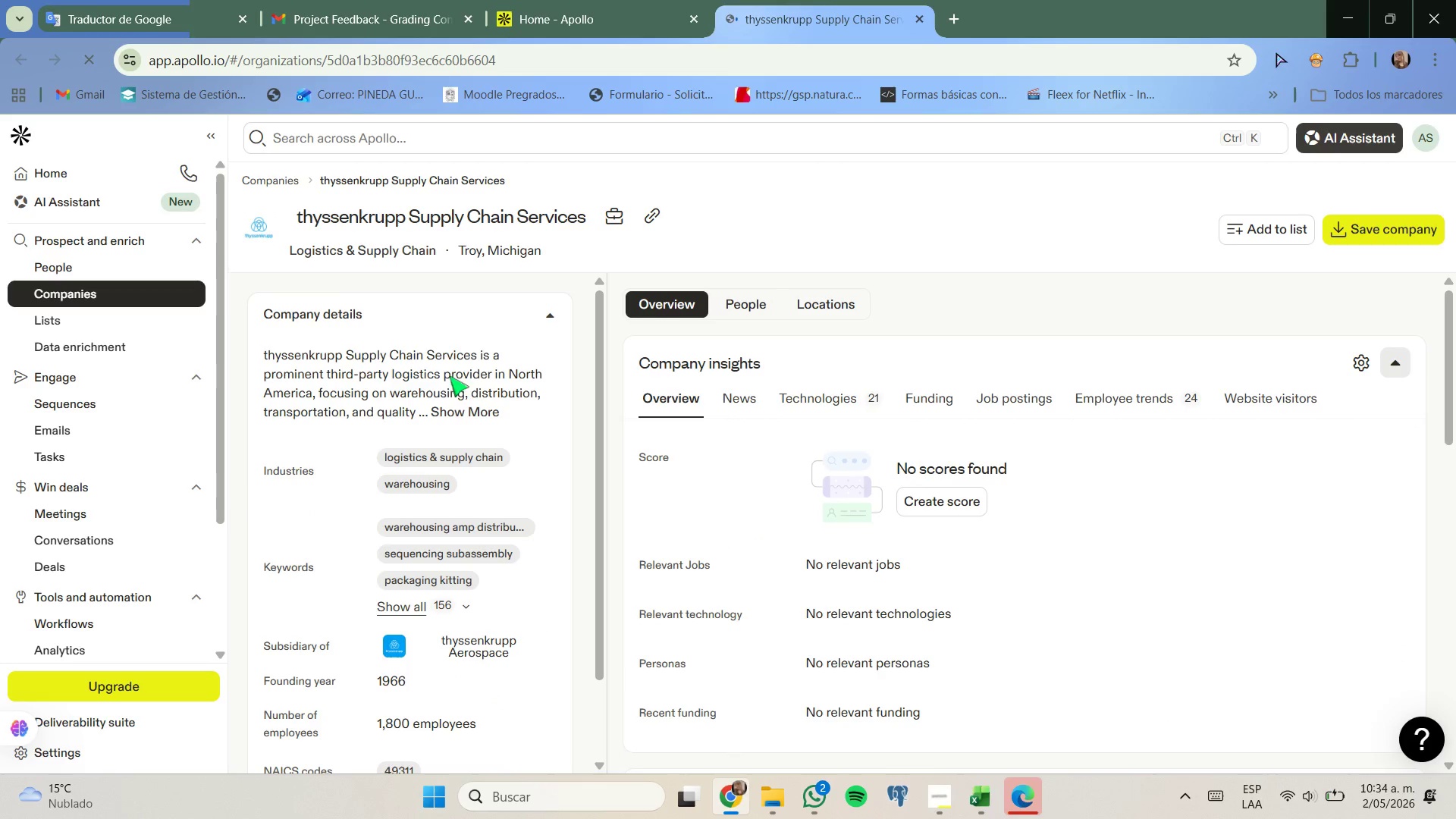 
left_click([457, 415])
 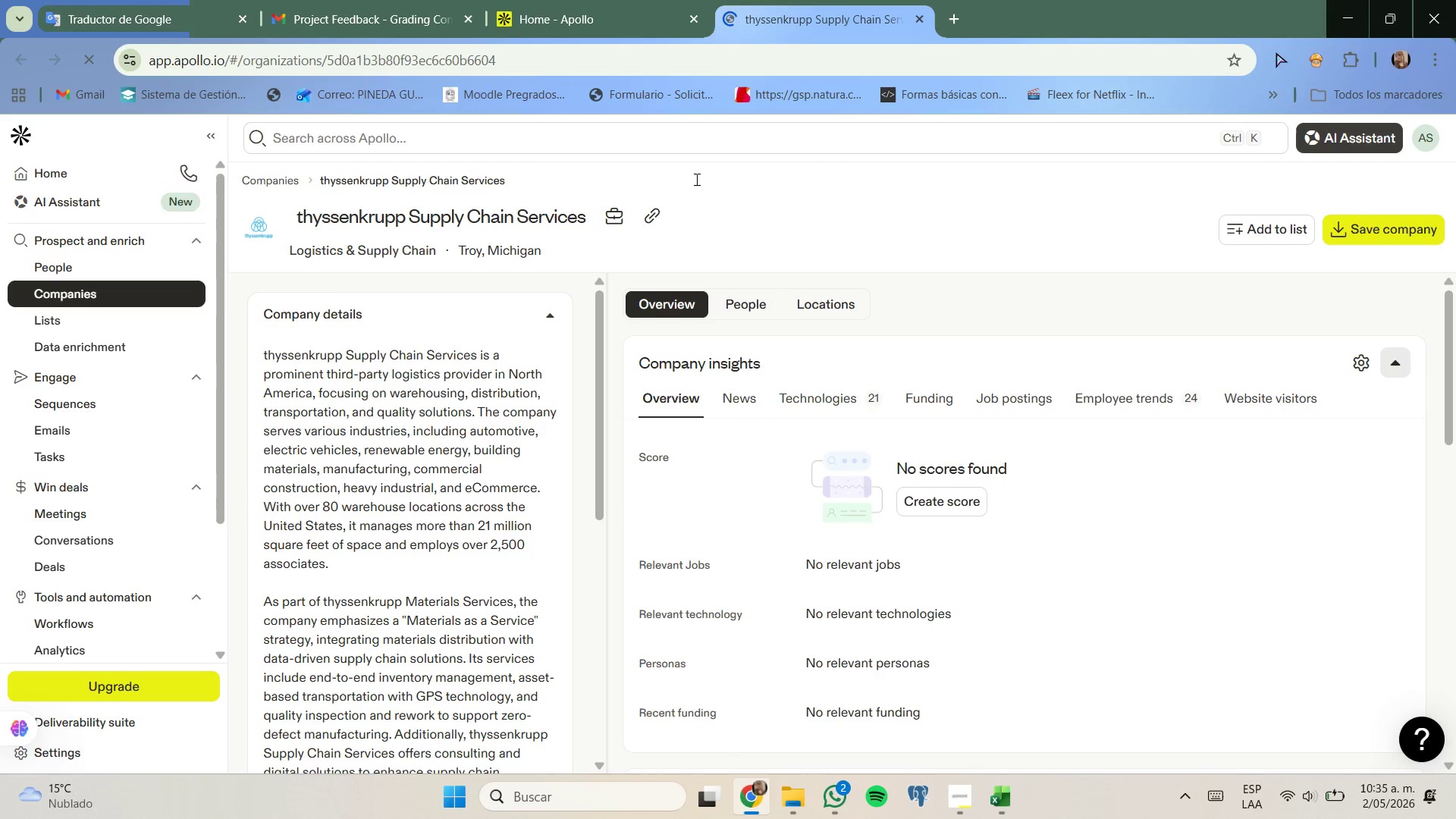 
left_click([645, 221])
 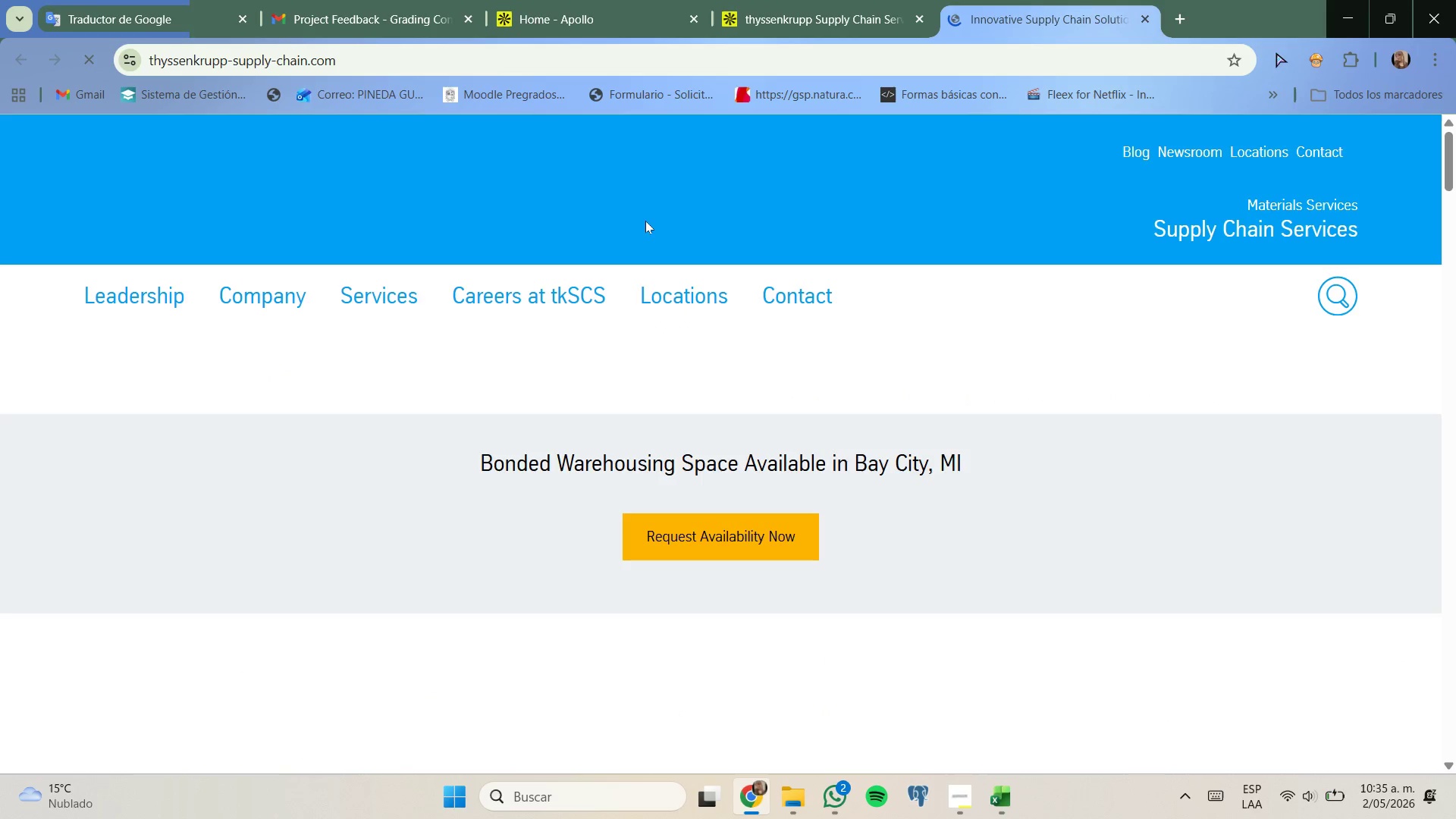 
scroll: coordinate [645, 249], scroll_direction: down, amount: 5.0
 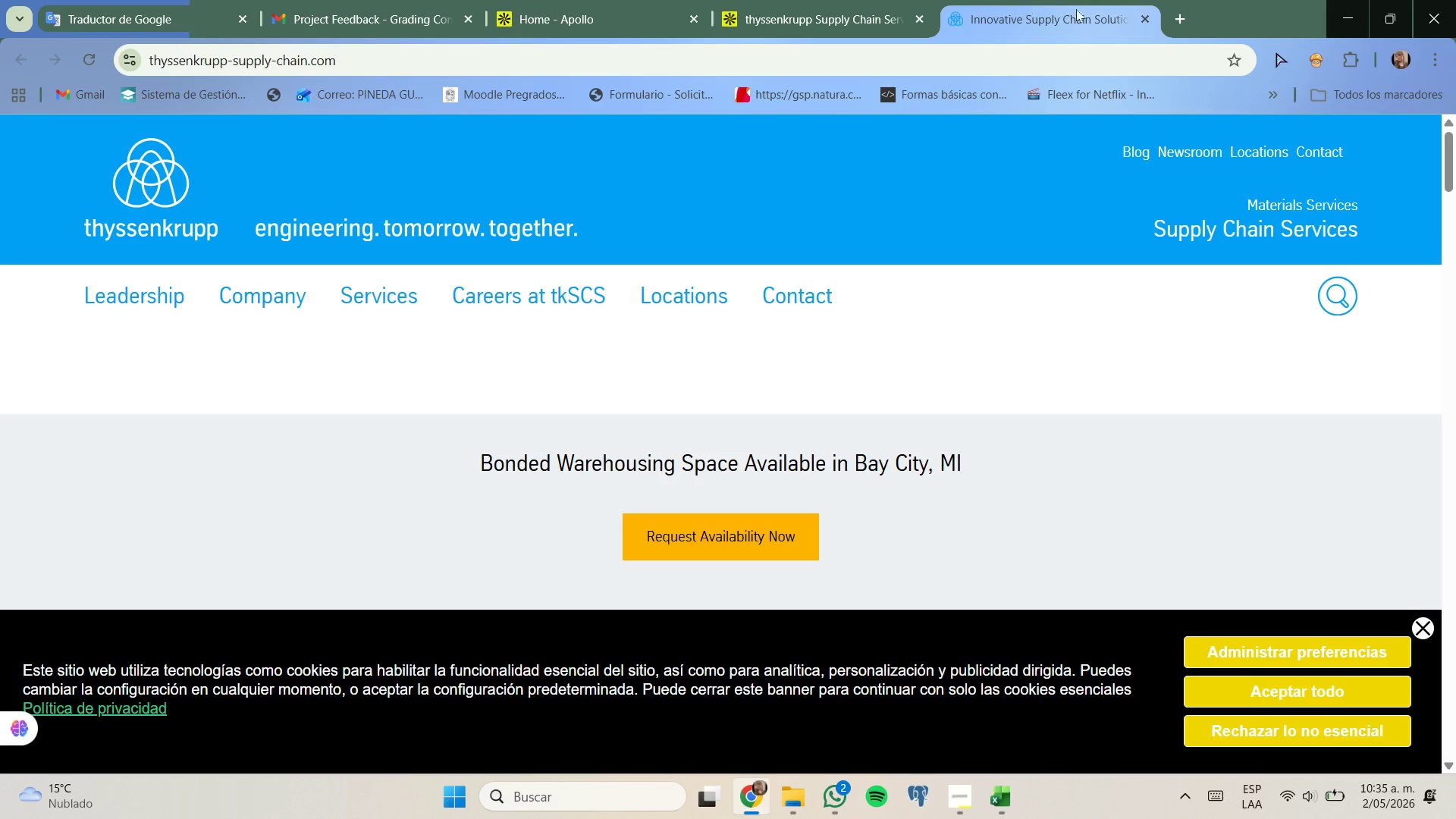 
left_click([1144, 13])
 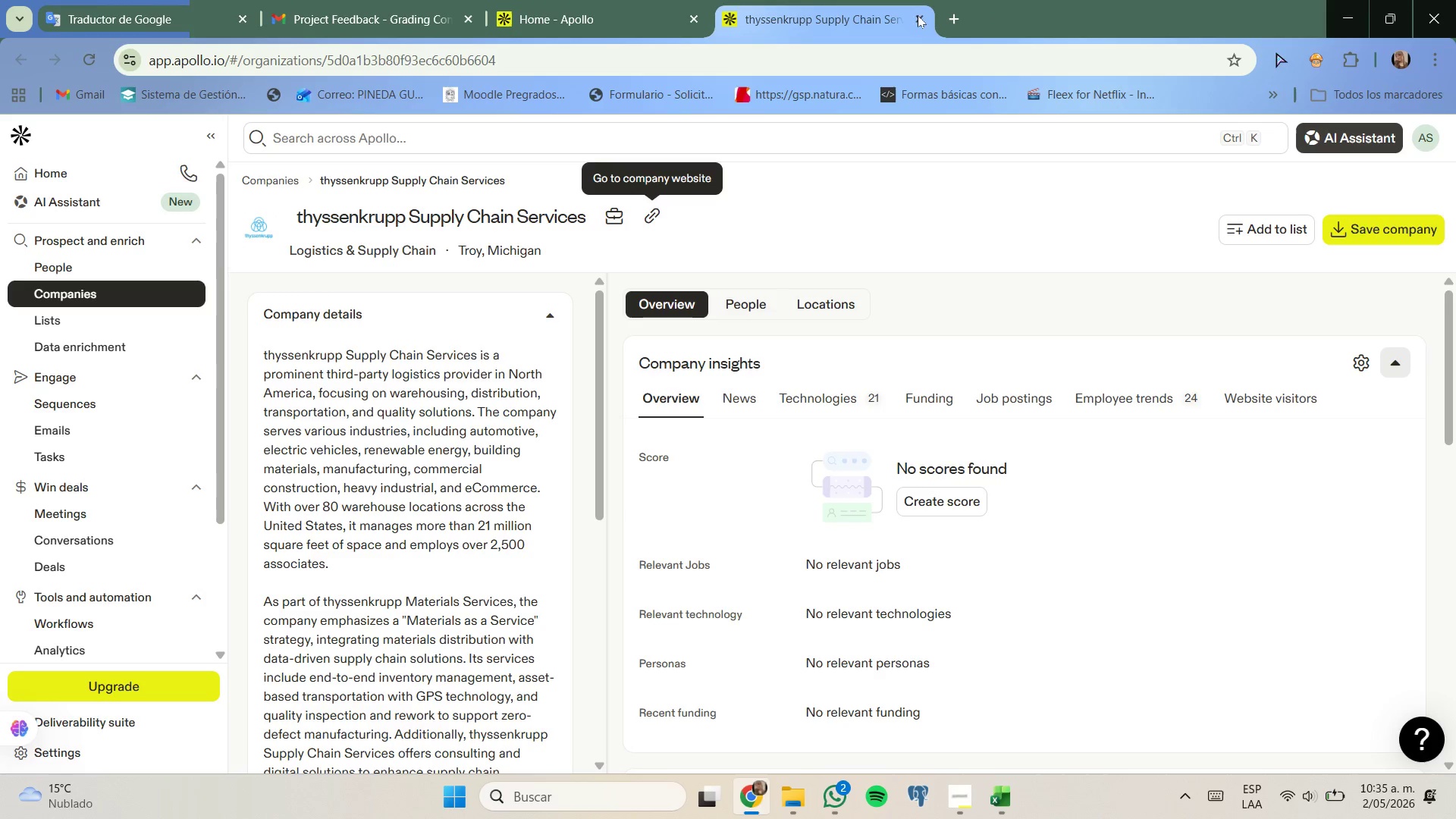 
left_click([920, 15])
 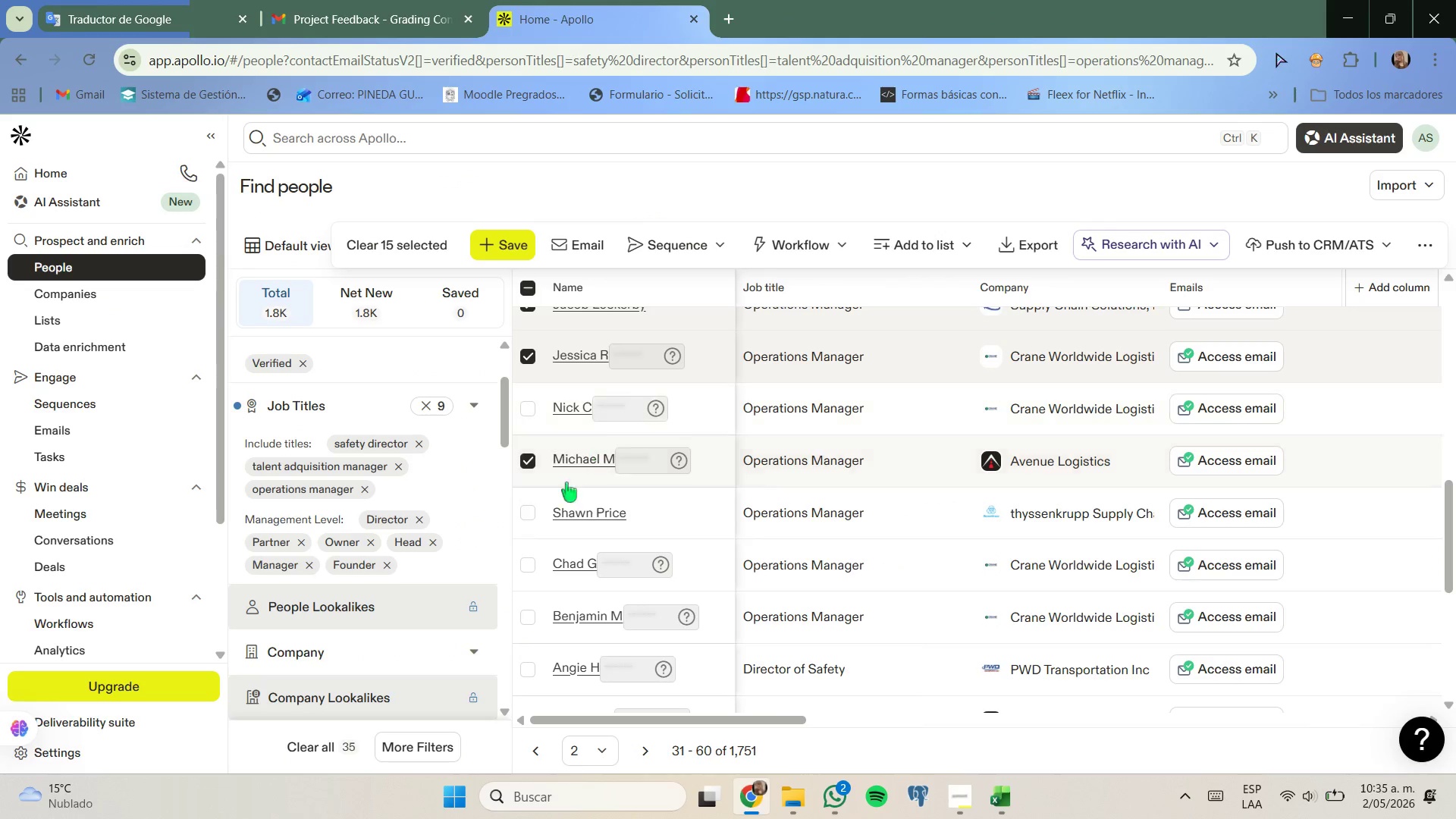 
left_click([528, 512])
 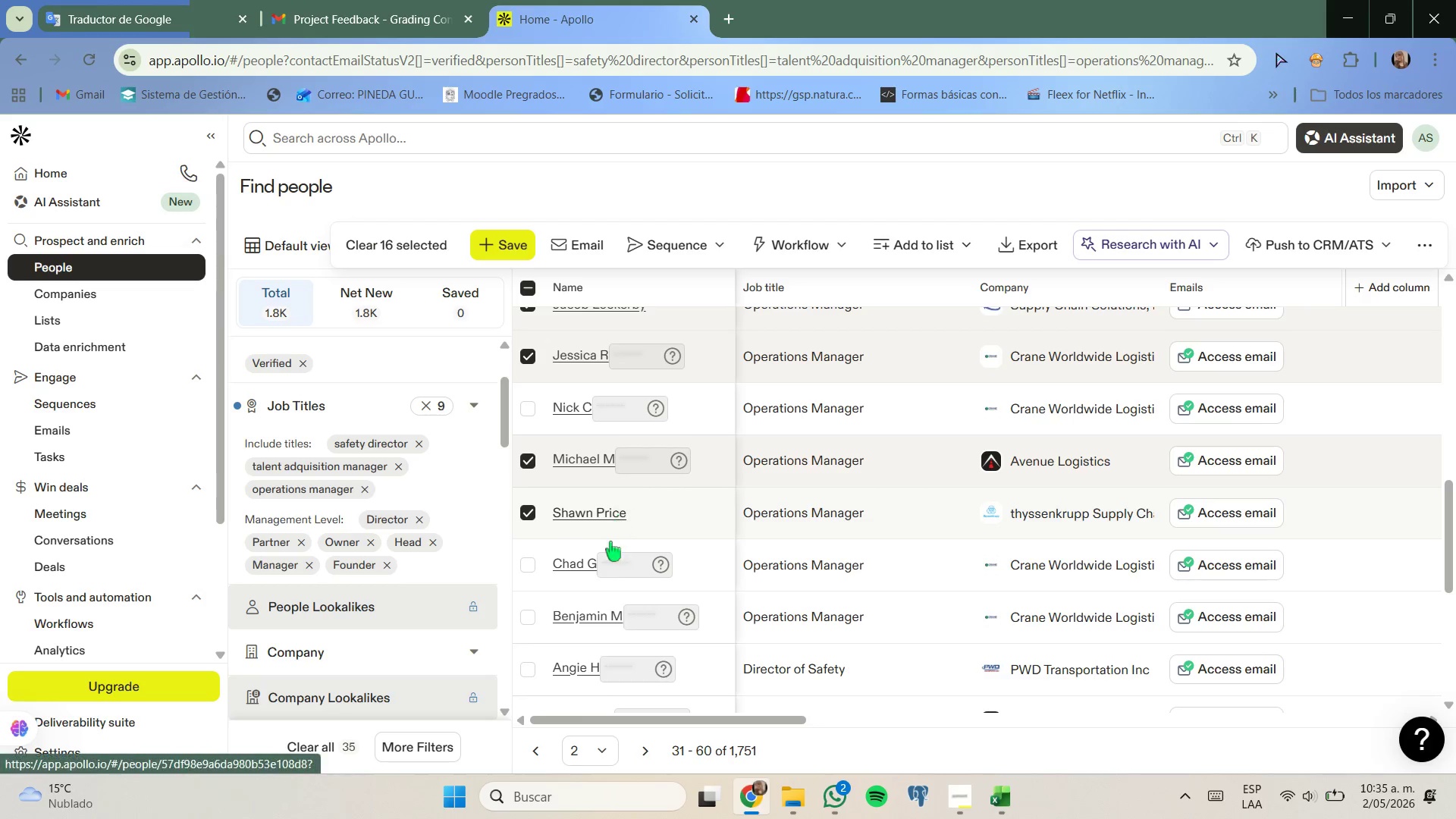 
scroll: coordinate [608, 554], scroll_direction: up, amount: 1.0
 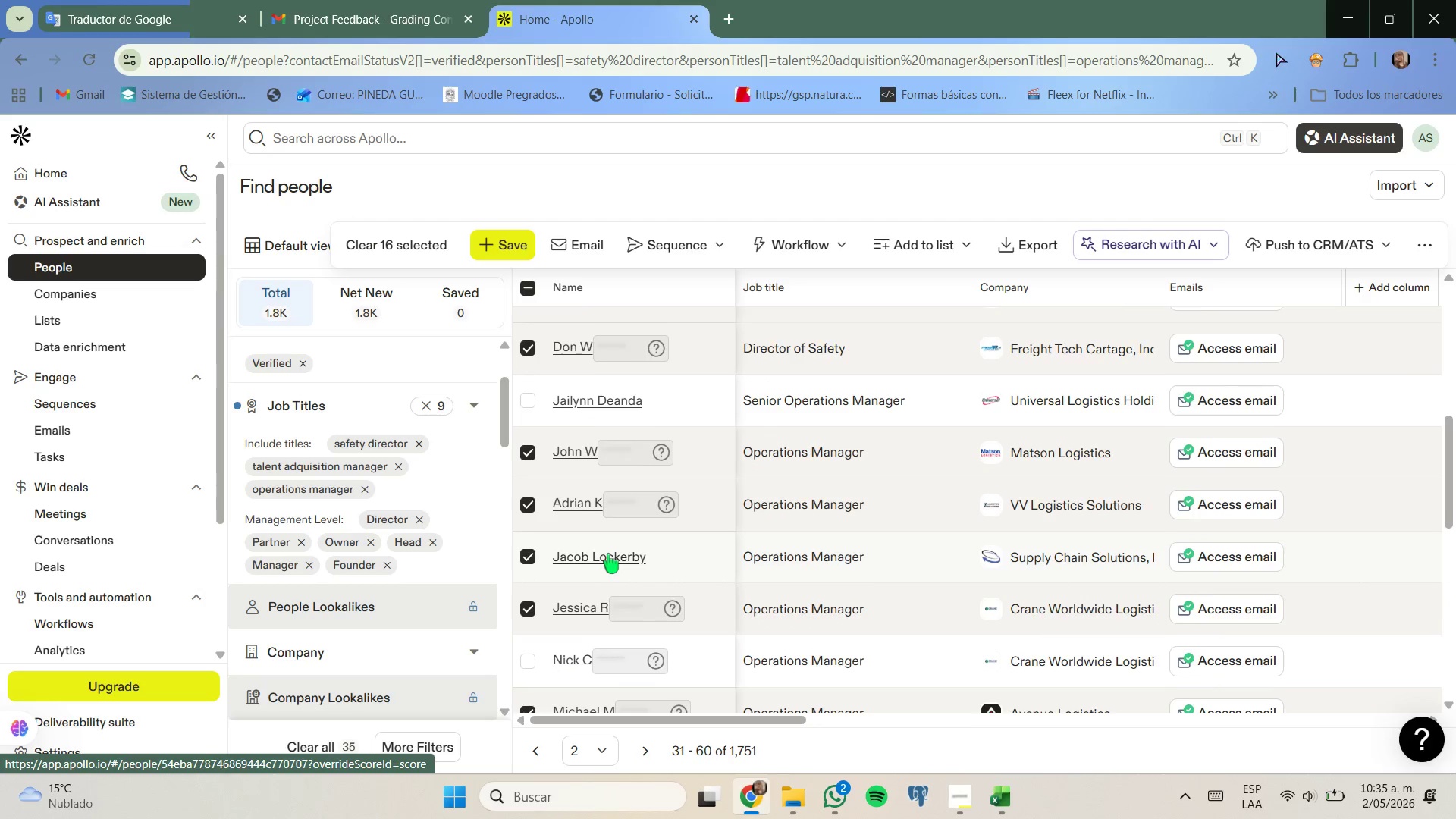 
scroll: coordinate [608, 554], scroll_direction: down, amount: 2.0
 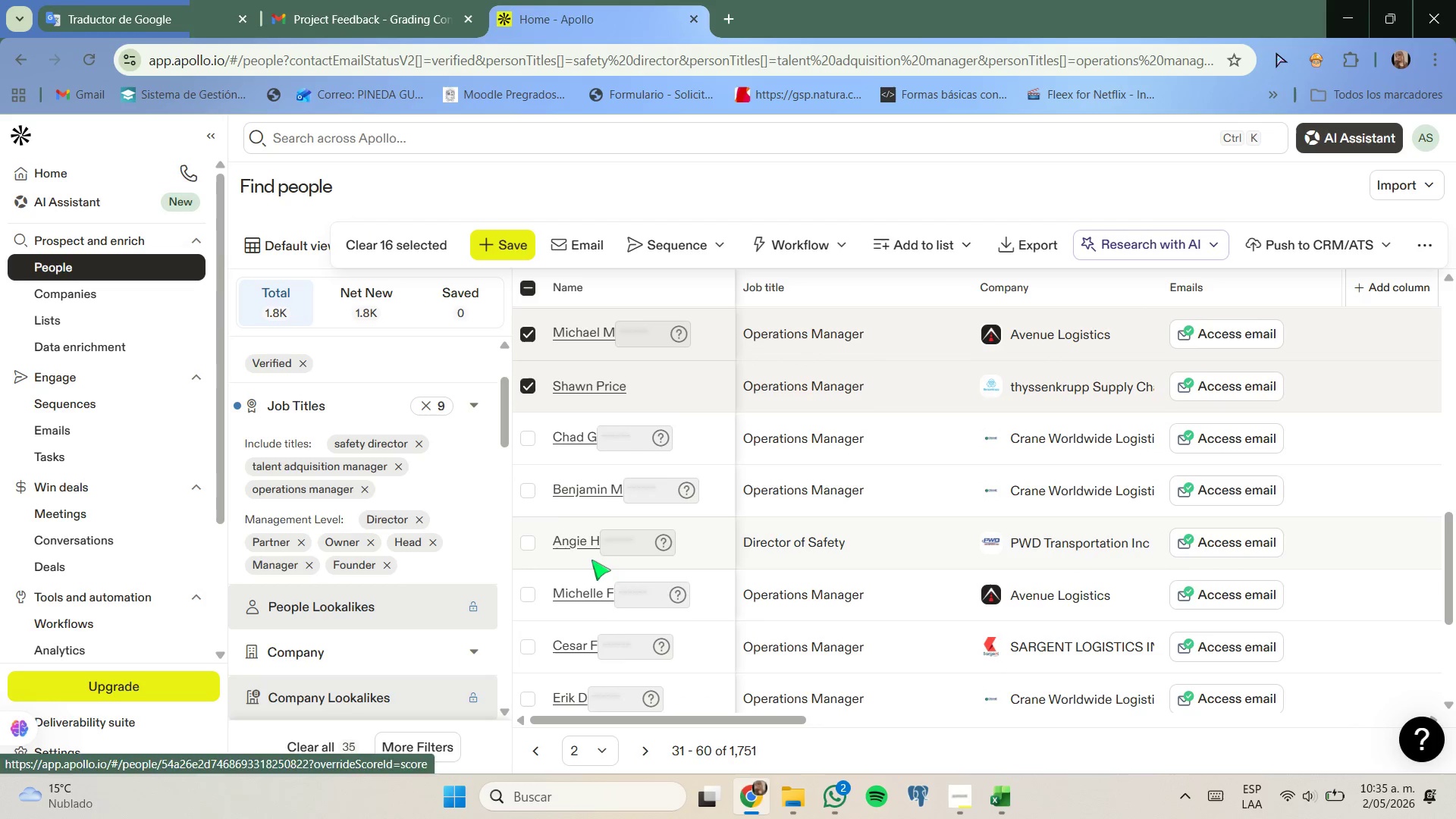 
scroll: coordinate [587, 558], scroll_direction: up, amount: 4.0
 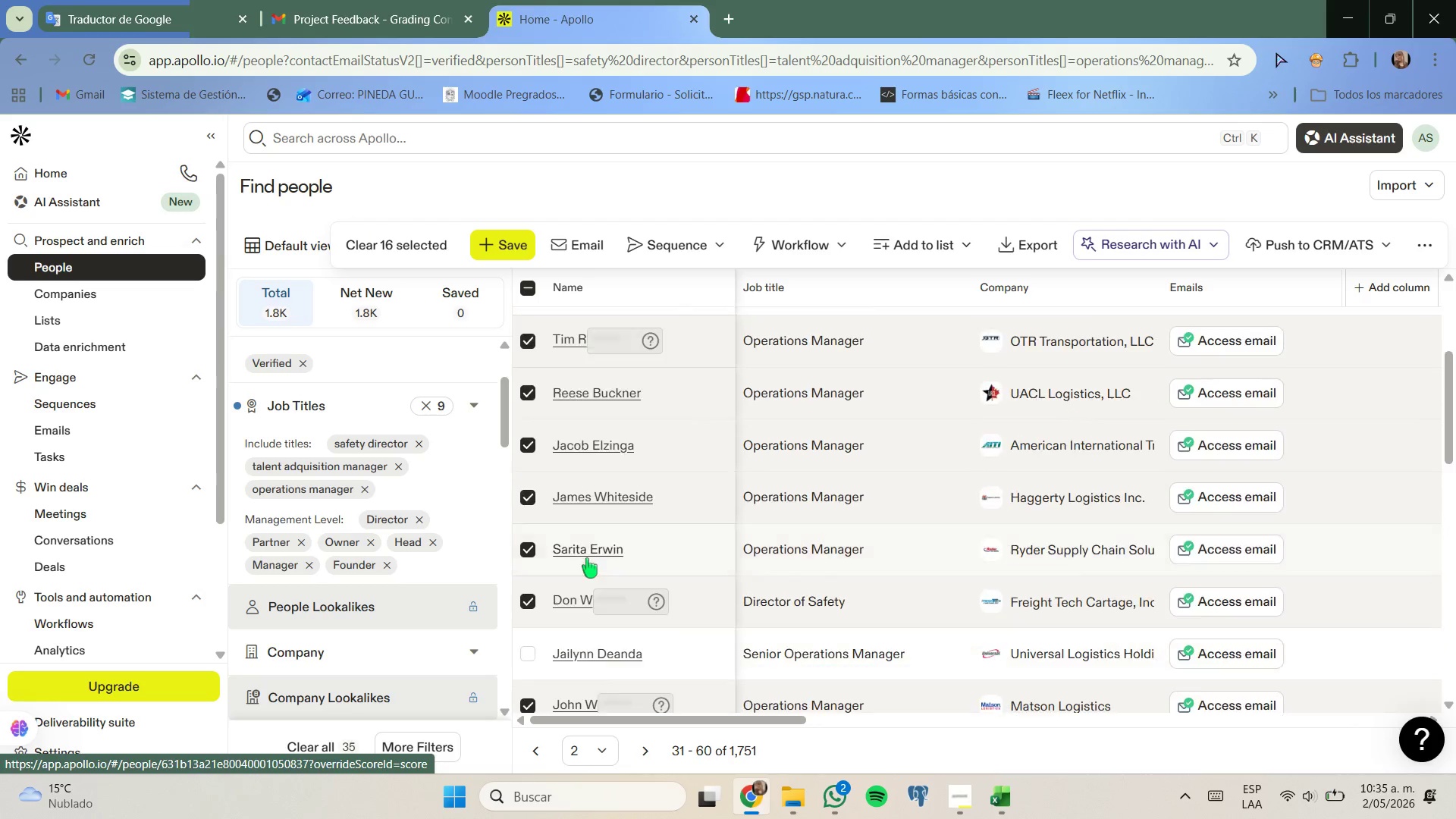 
scroll: coordinate [587, 558], scroll_direction: down, amount: 2.0
 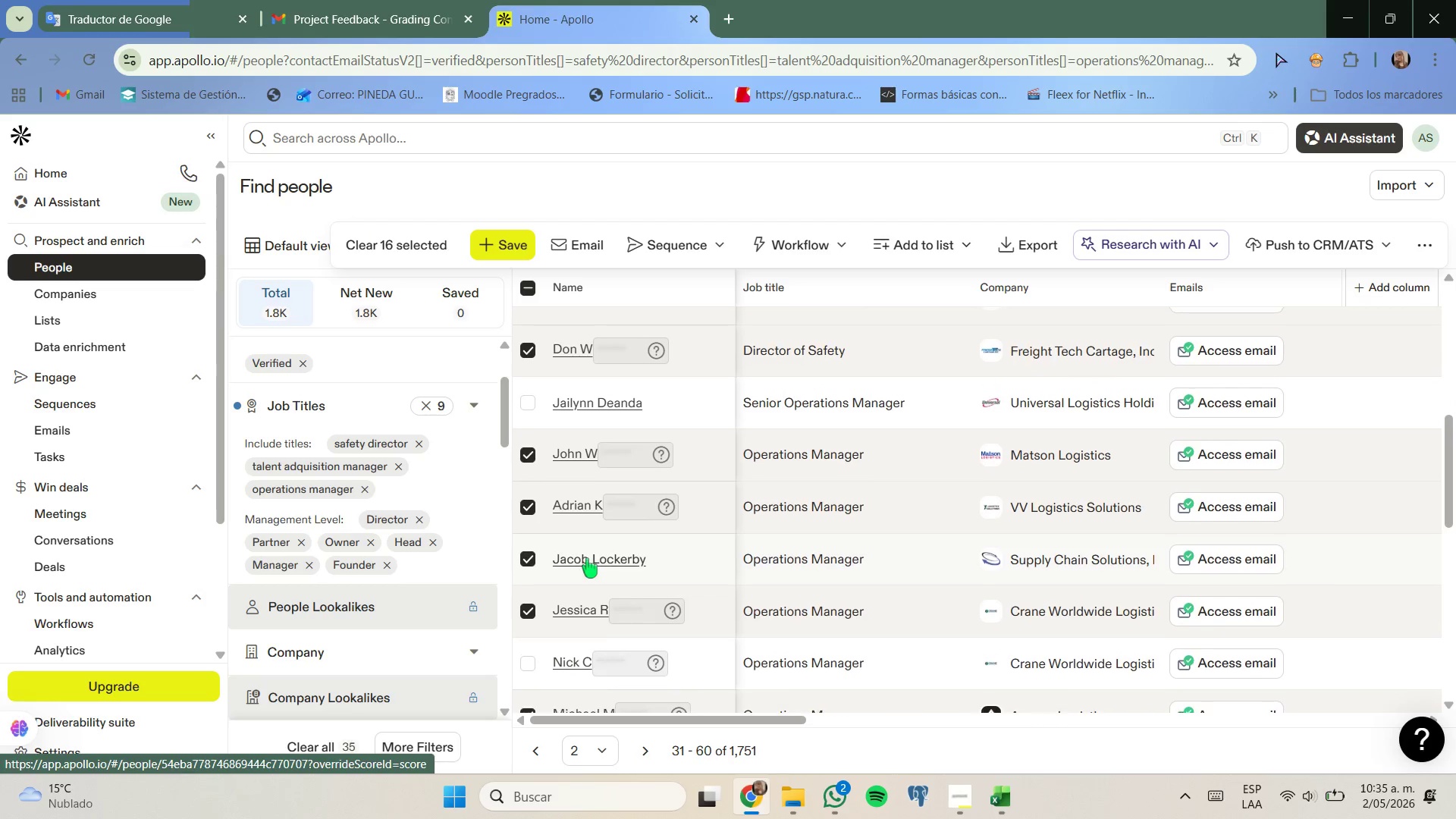 
scroll: coordinate [587, 558], scroll_direction: none, amount: 0.0
 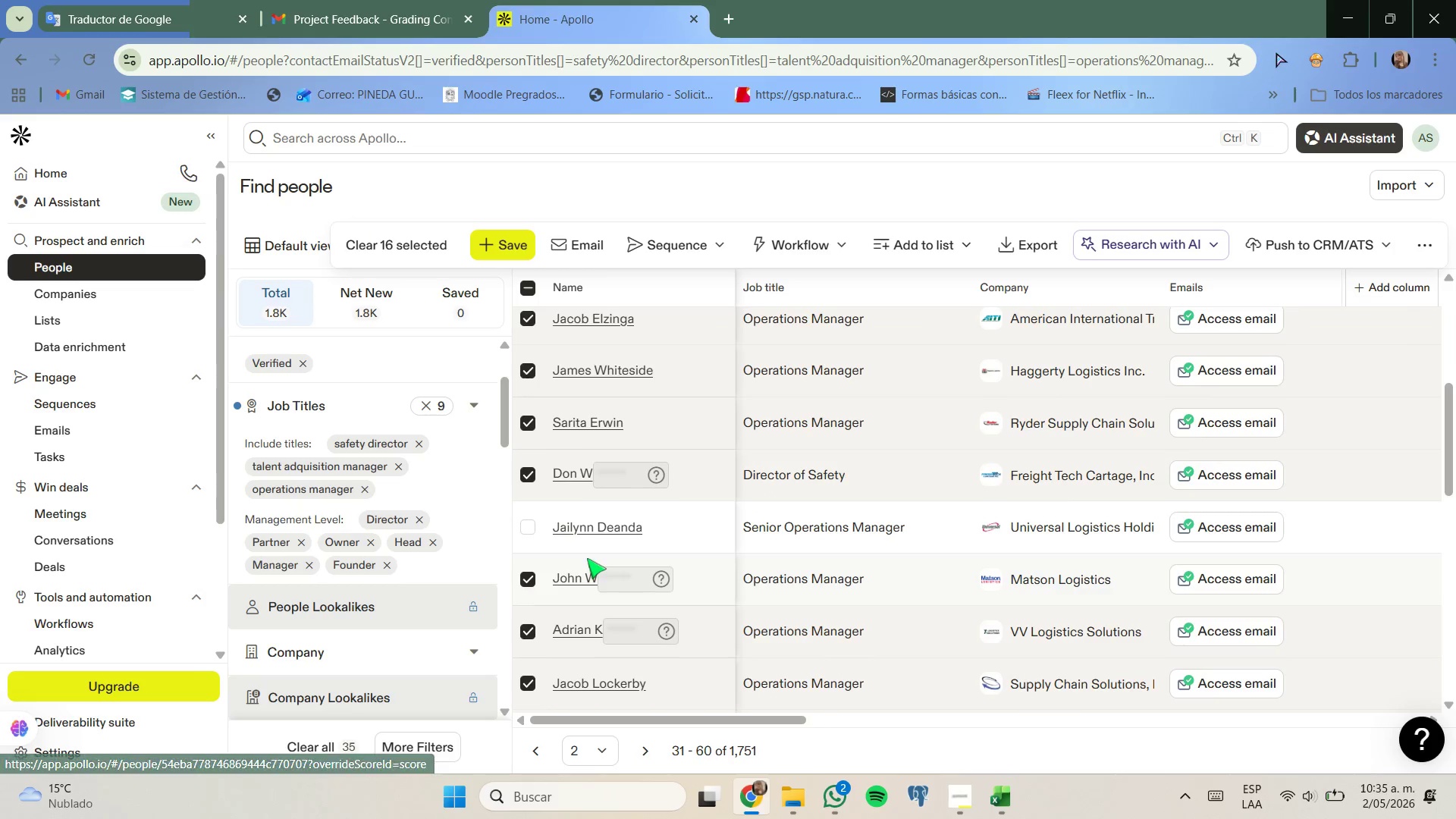 
scroll: coordinate [587, 558], scroll_direction: down, amount: 4.0
 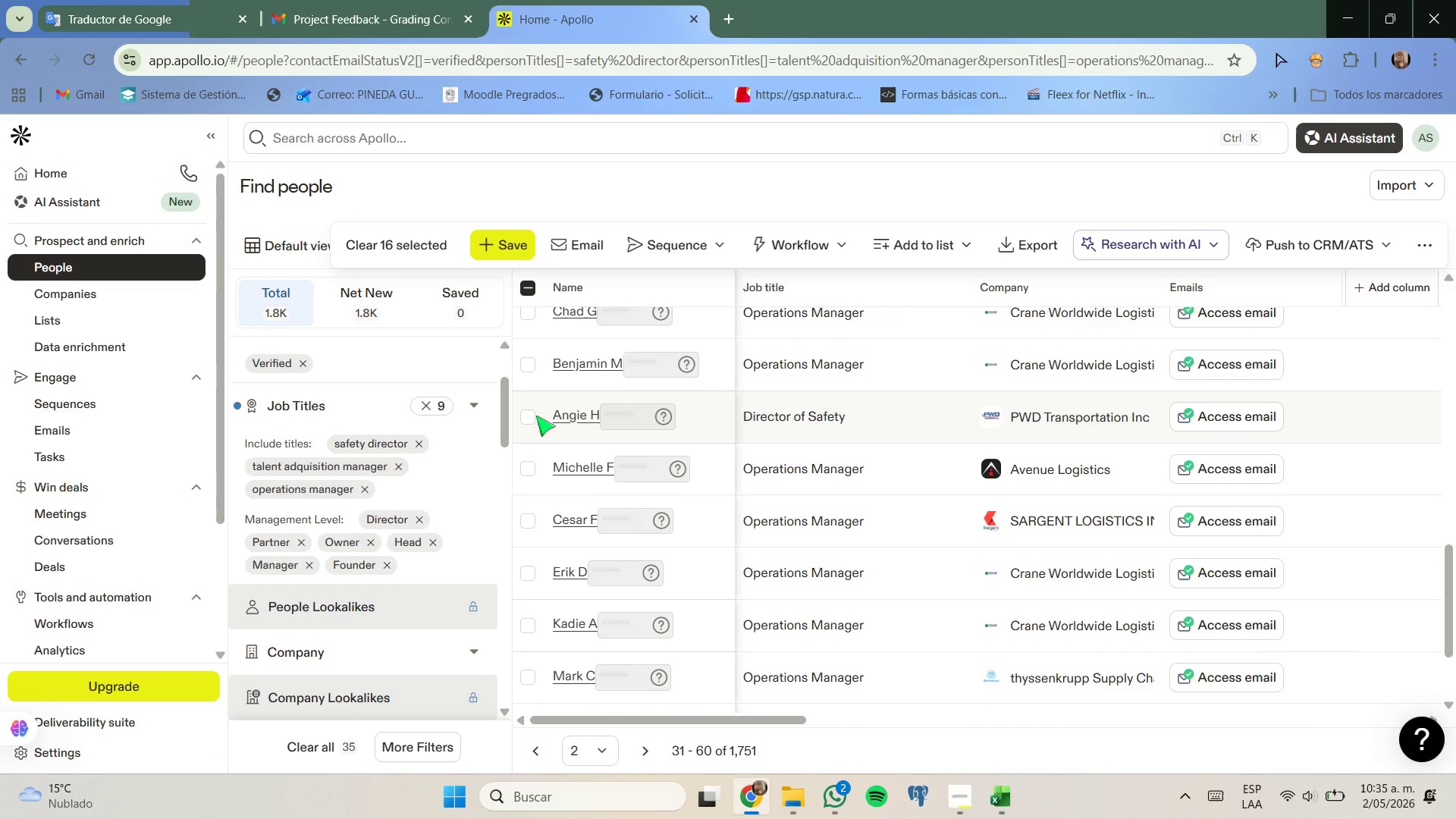 
left_click([526, 421])
 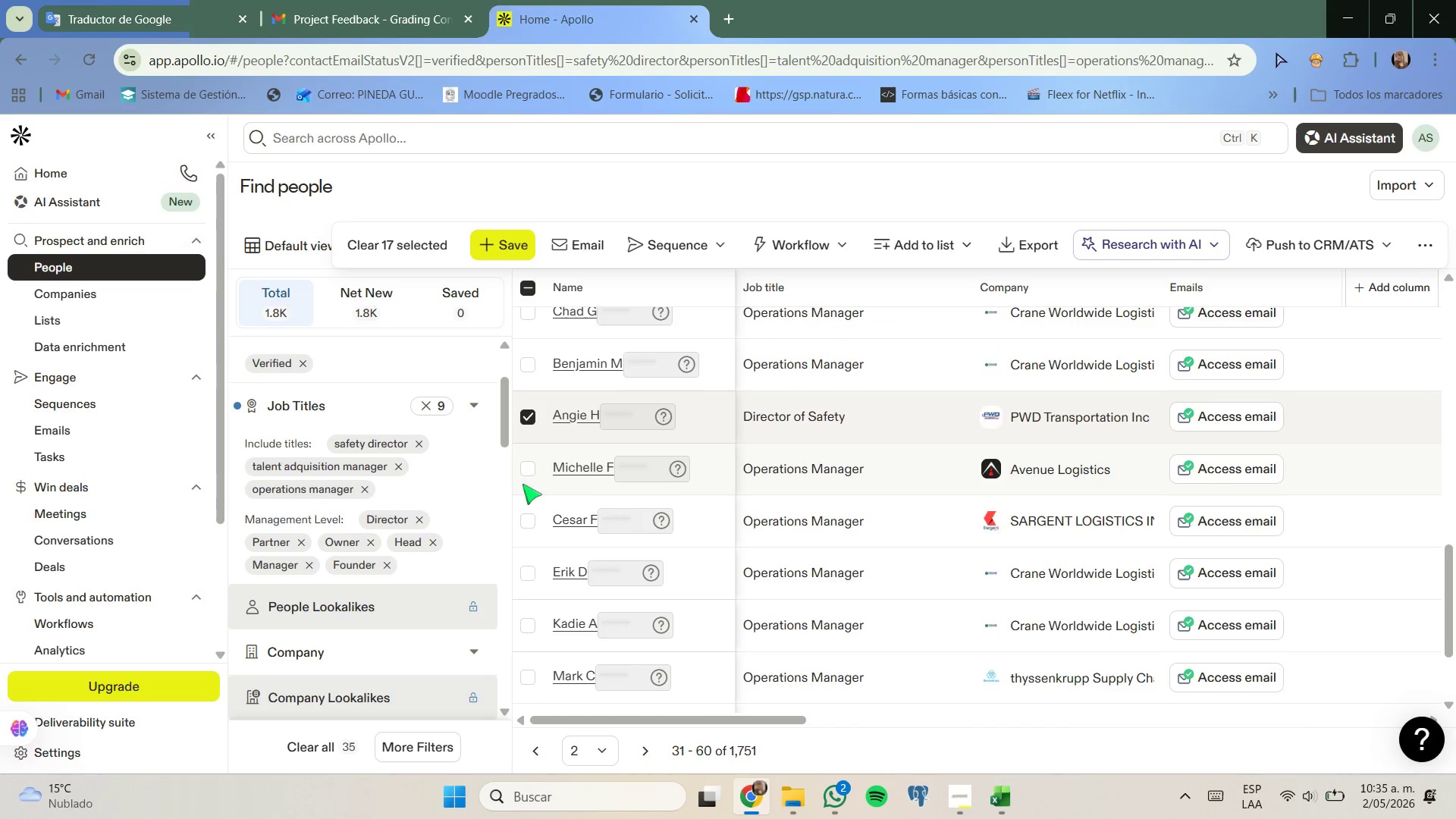 
scroll: coordinate [526, 510], scroll_direction: none, amount: 0.0
 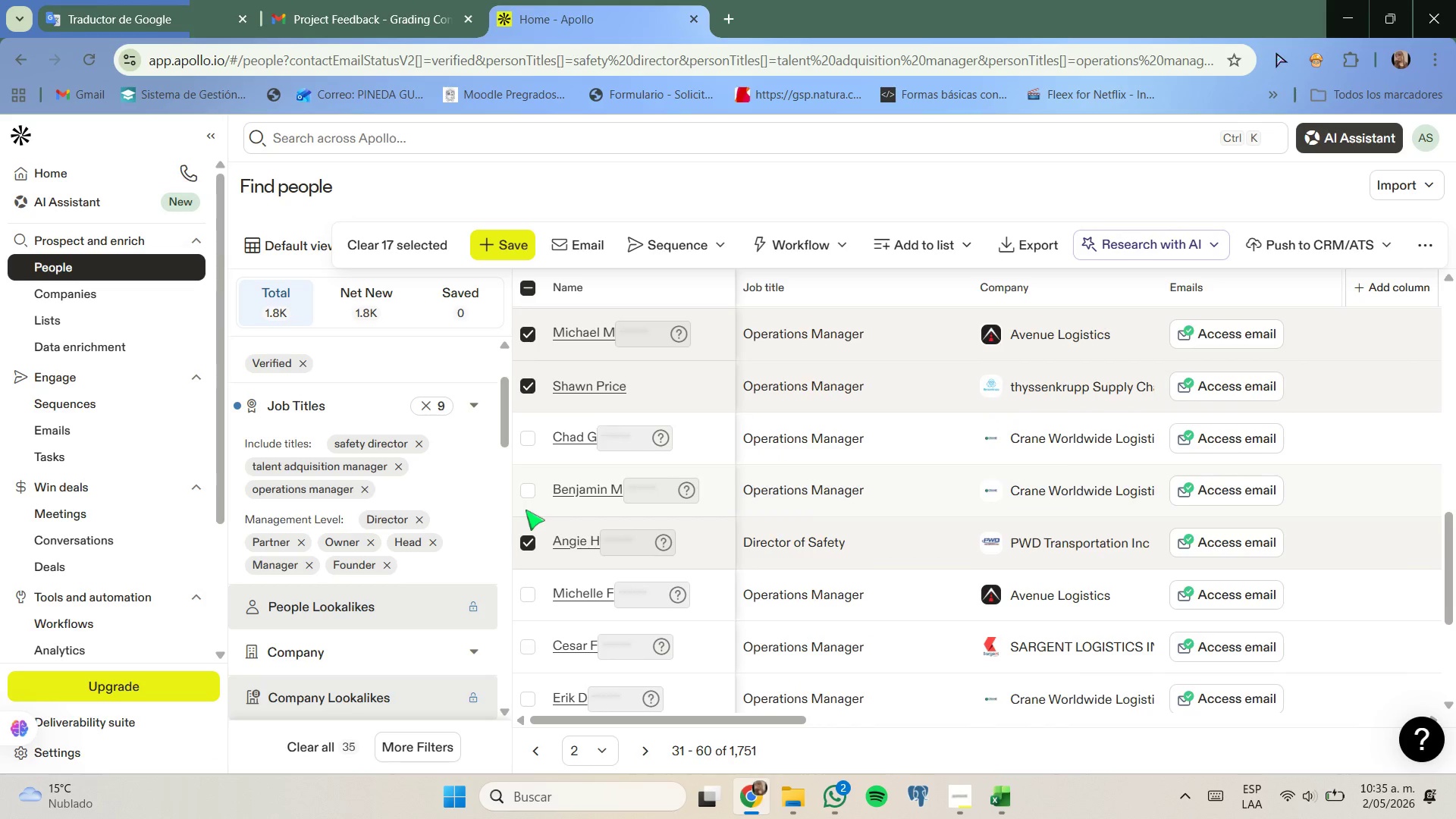 
scroll: coordinate [526, 510], scroll_direction: down, amount: 1.0
 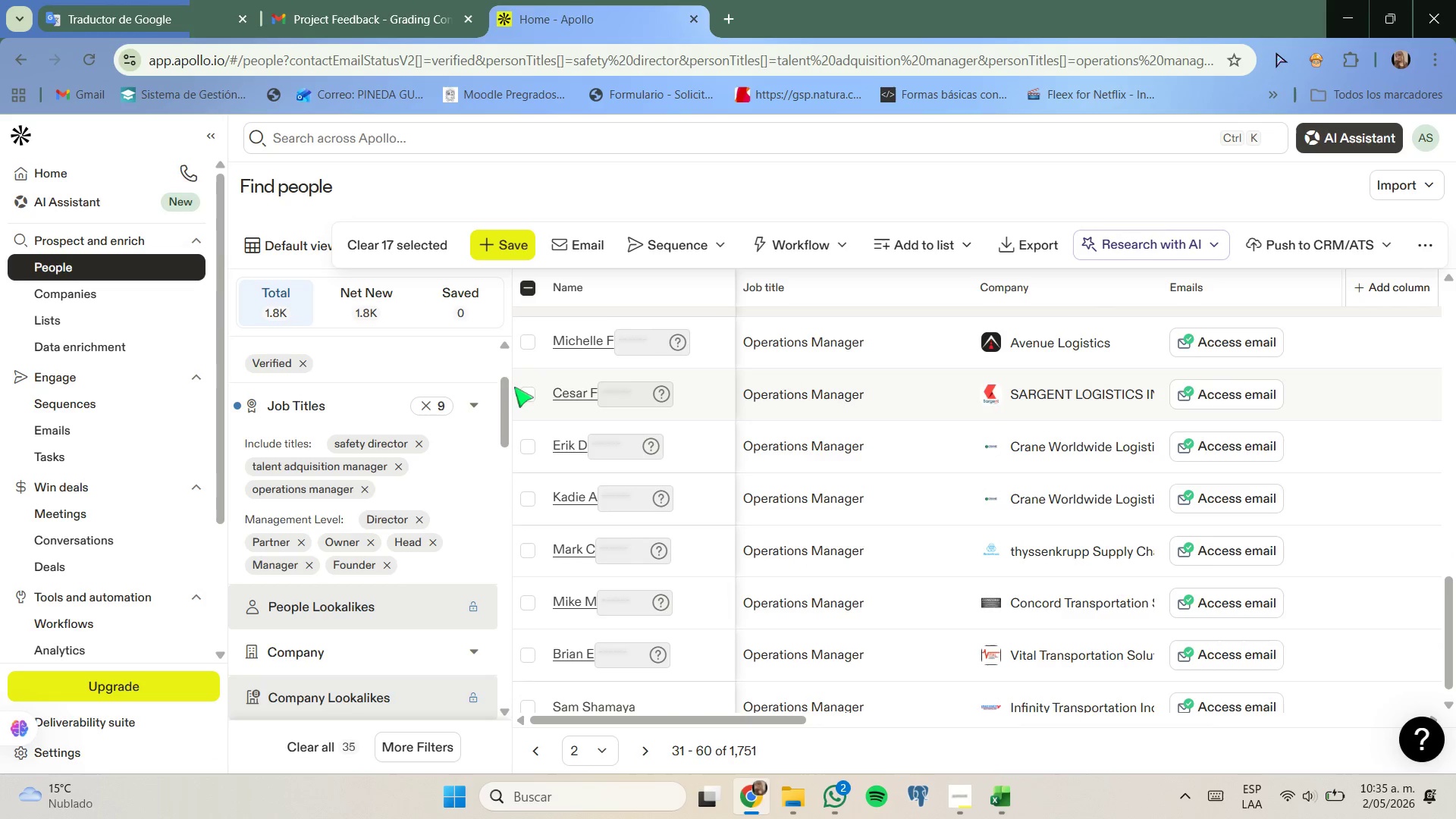 
left_click([526, 391])
 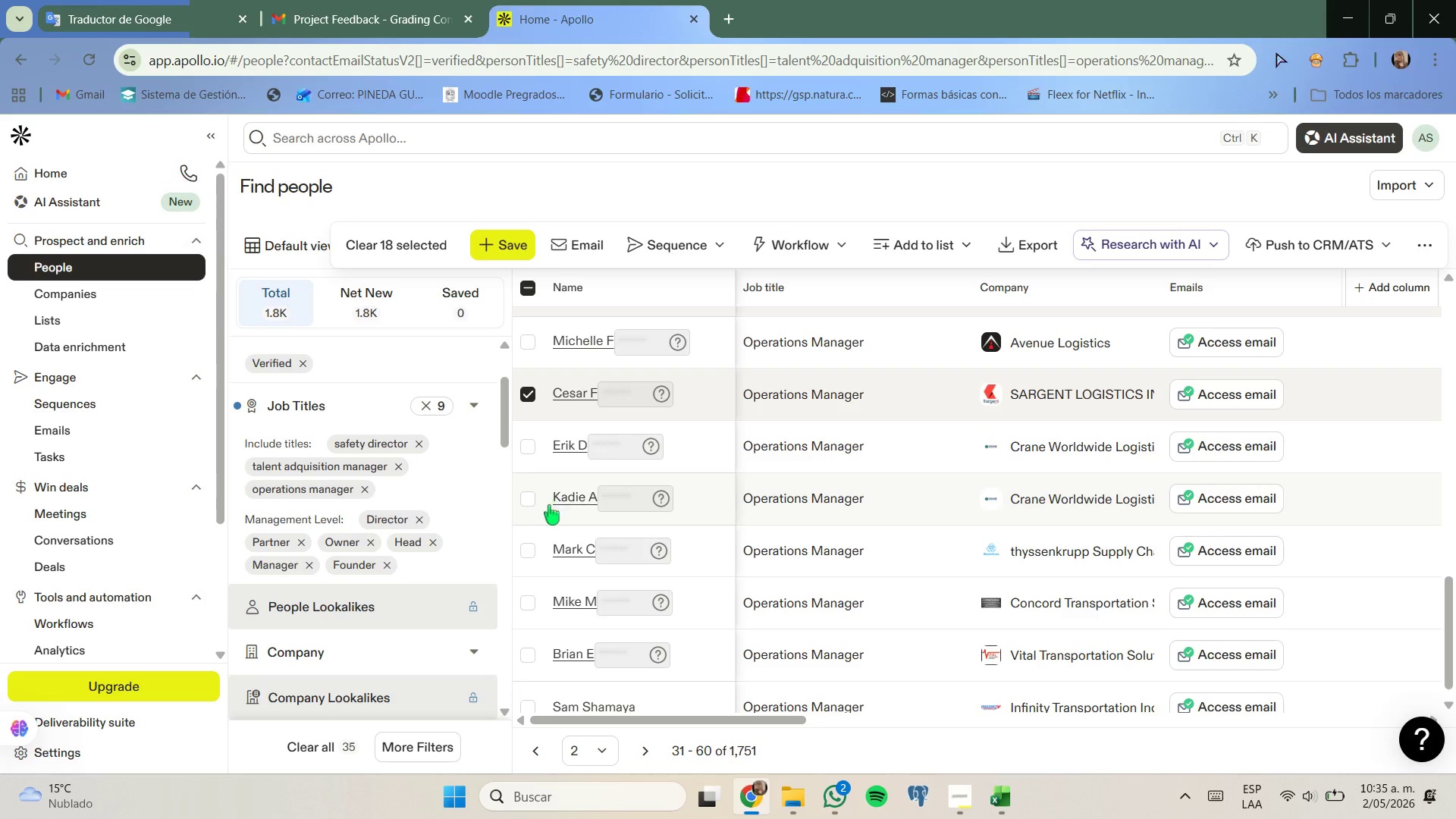 
scroll: coordinate [548, 518], scroll_direction: up, amount: 1.0
 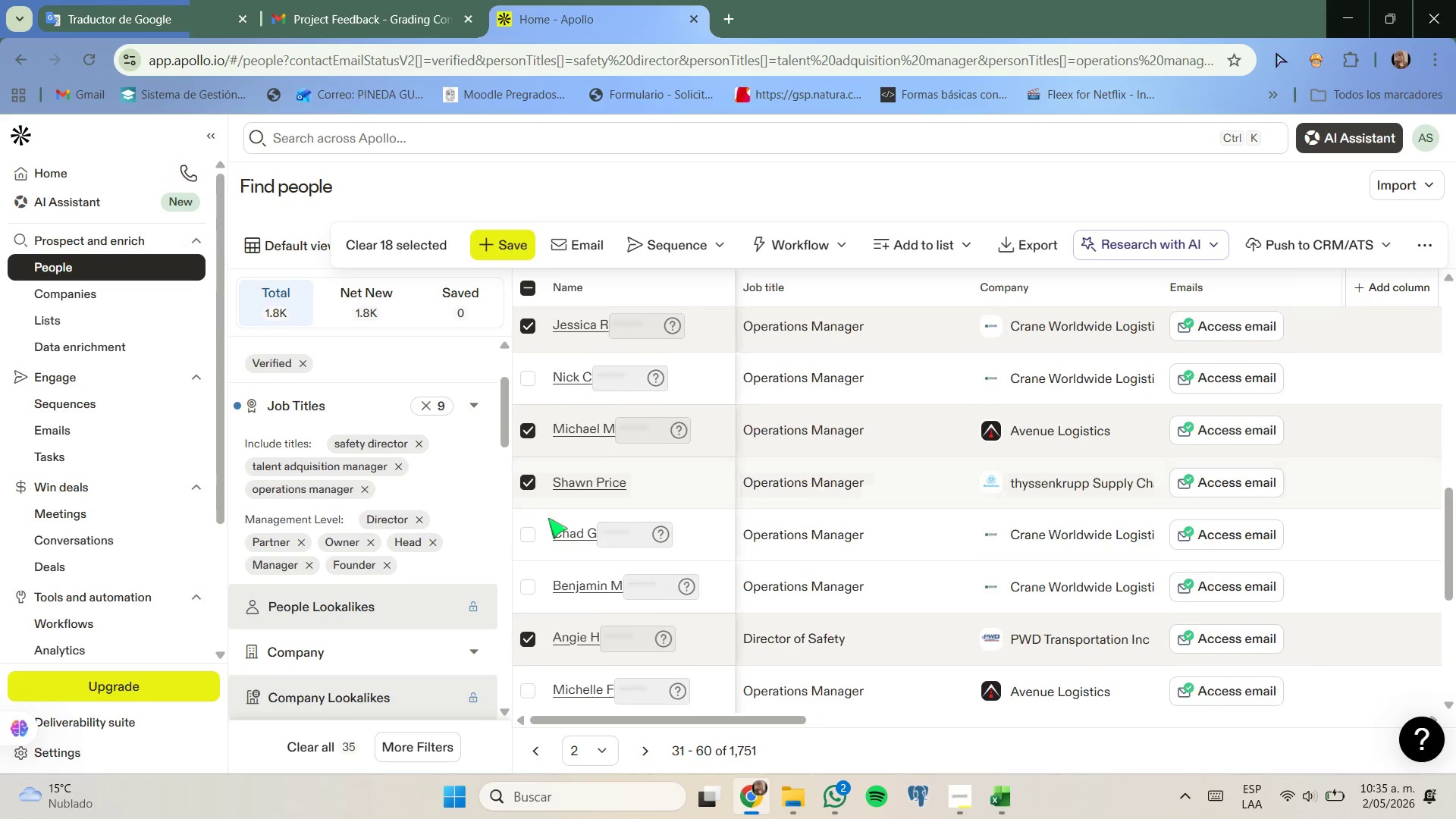 
scroll: coordinate [548, 518], scroll_direction: down, amount: 2.0
 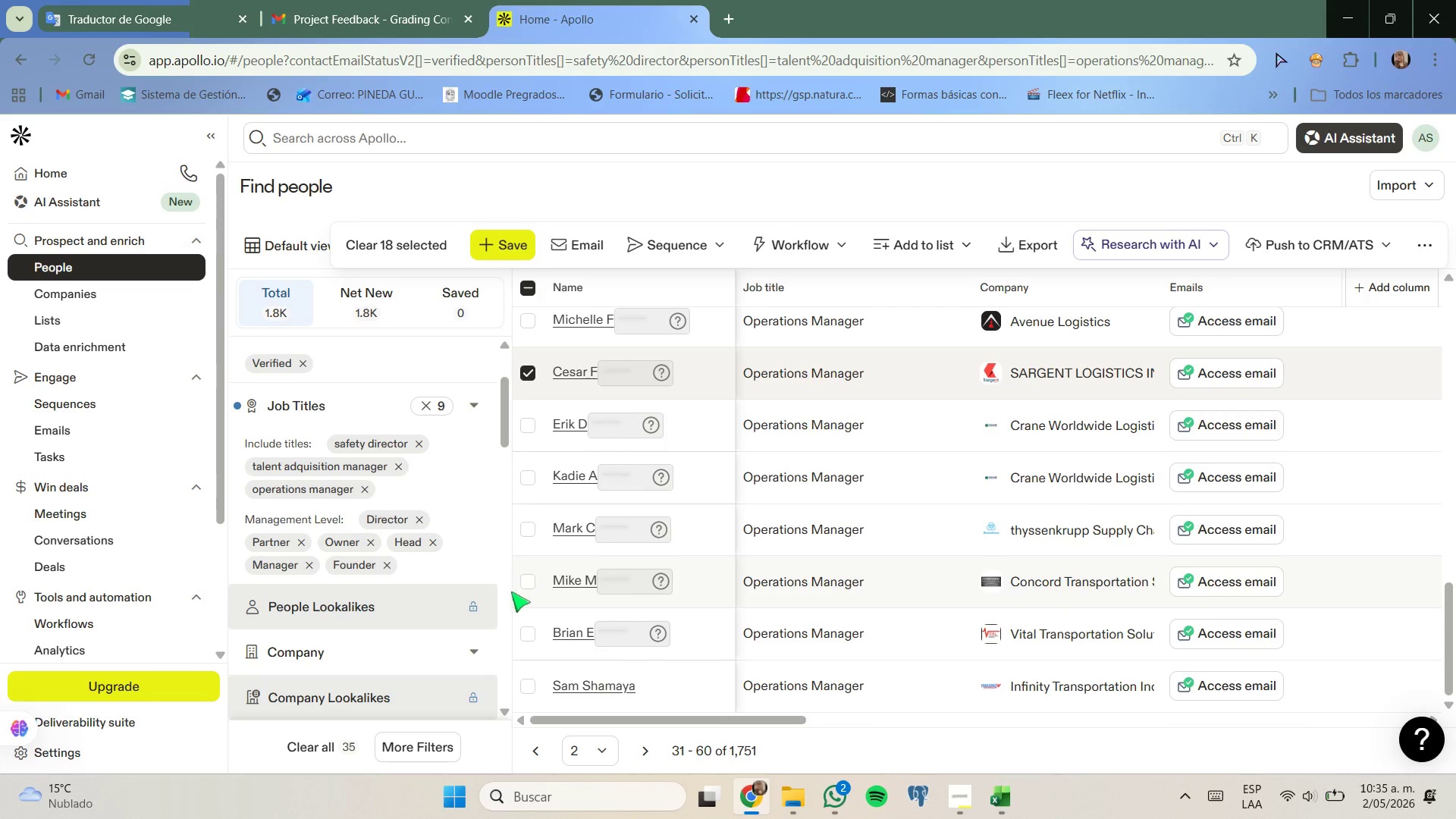 
left_click([520, 585])
 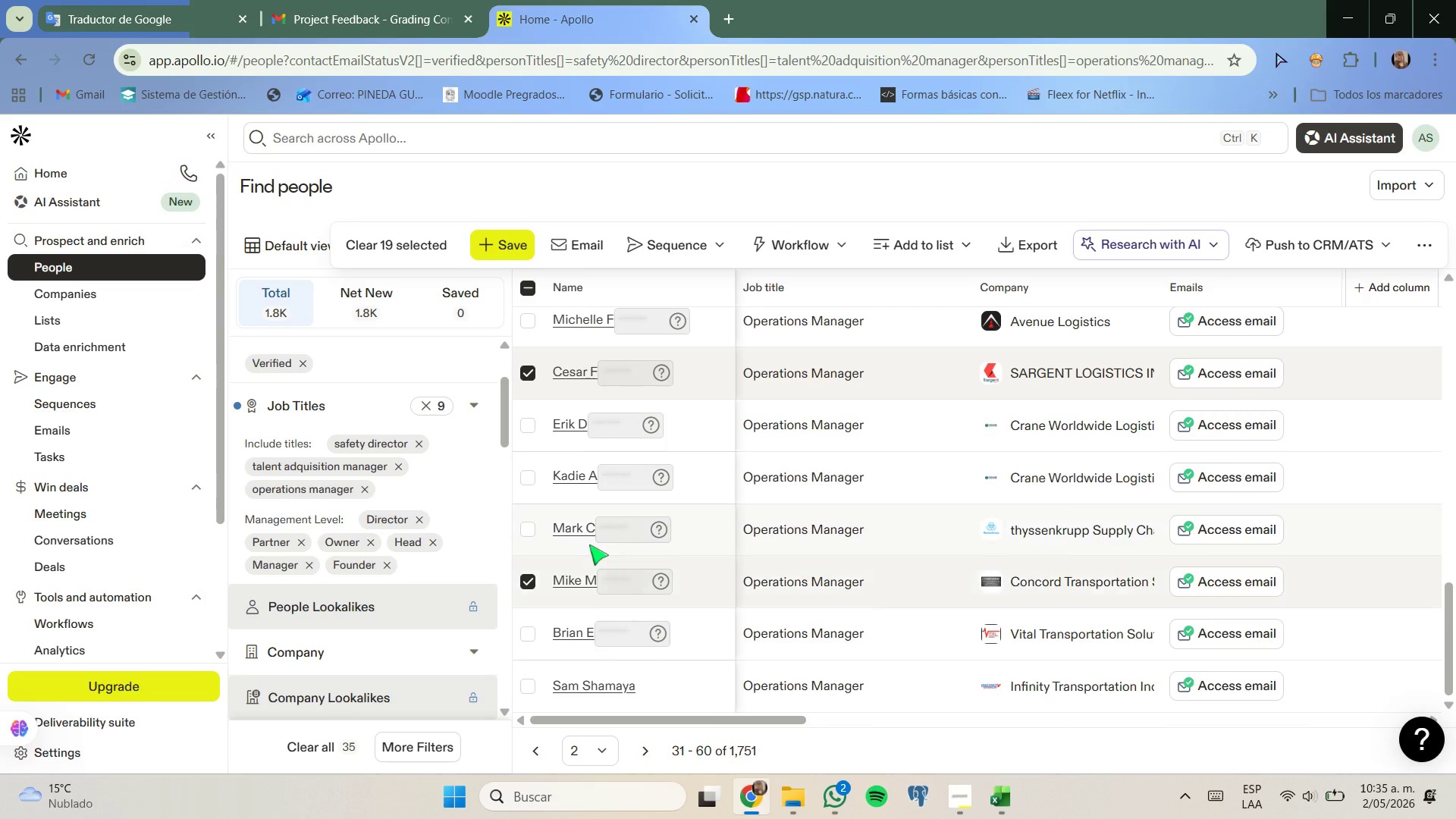 
scroll: coordinate [589, 544], scroll_direction: down, amount: 1.0
 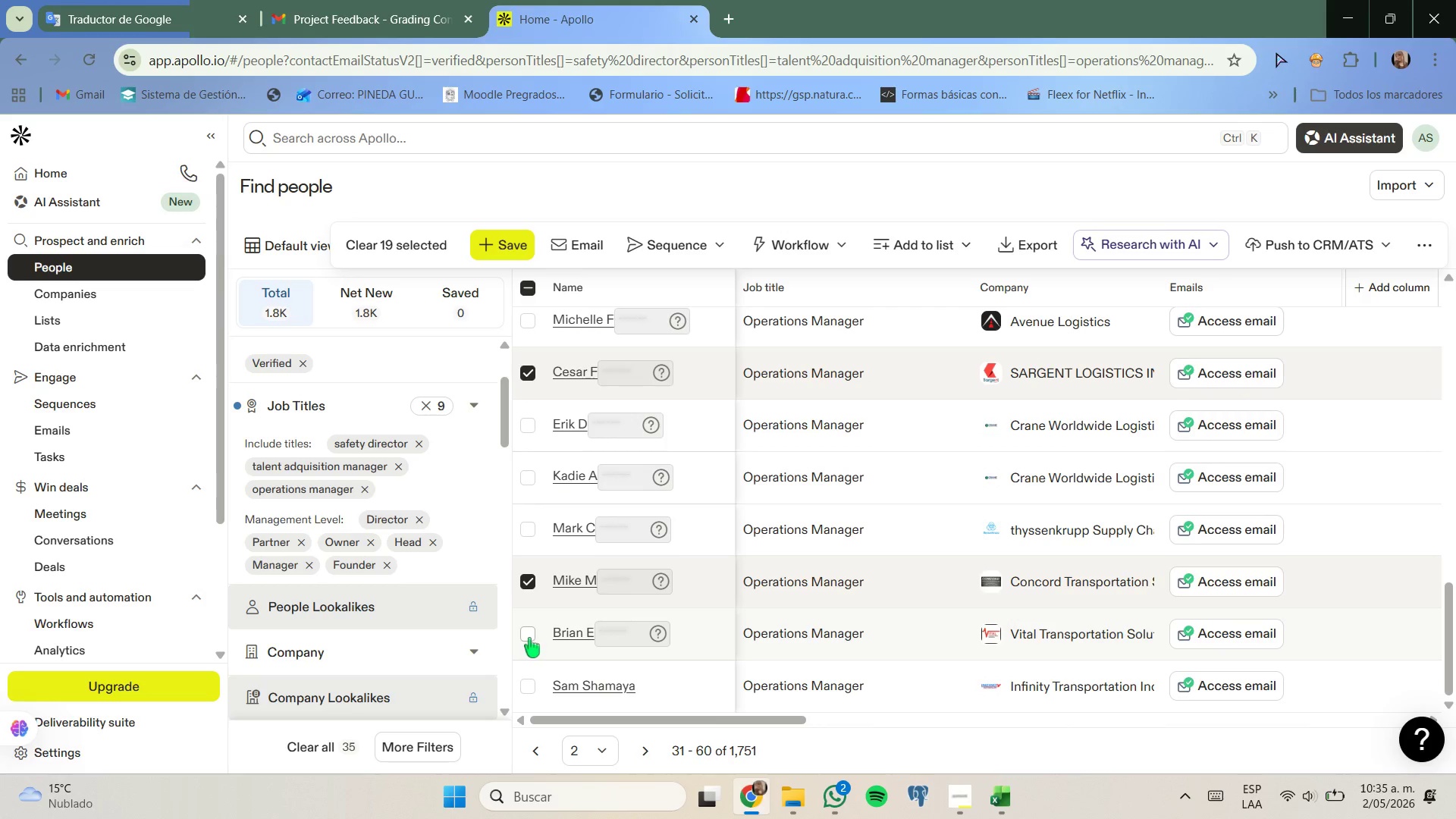 
left_click([527, 638])
 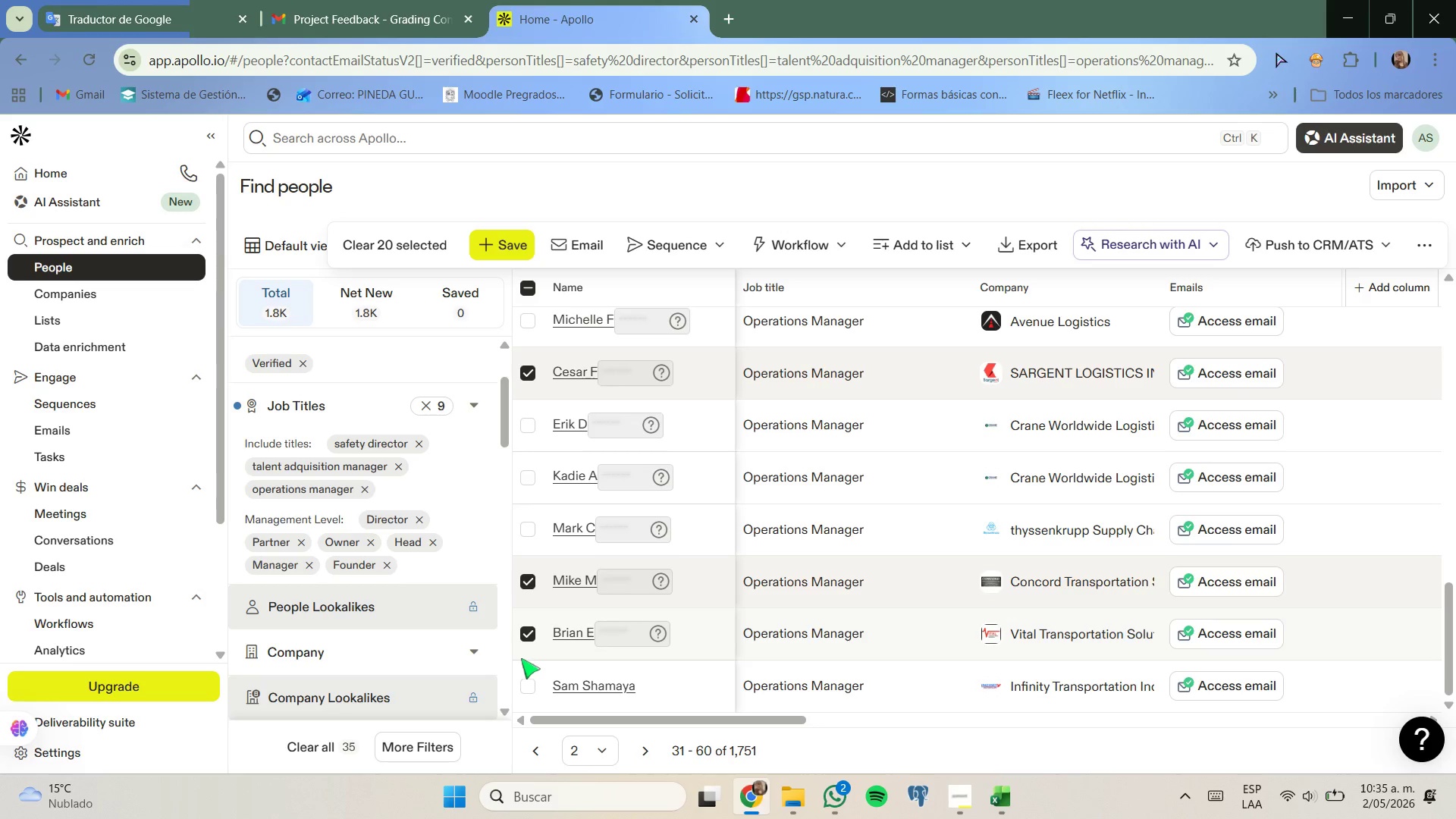 
left_click([526, 686])
 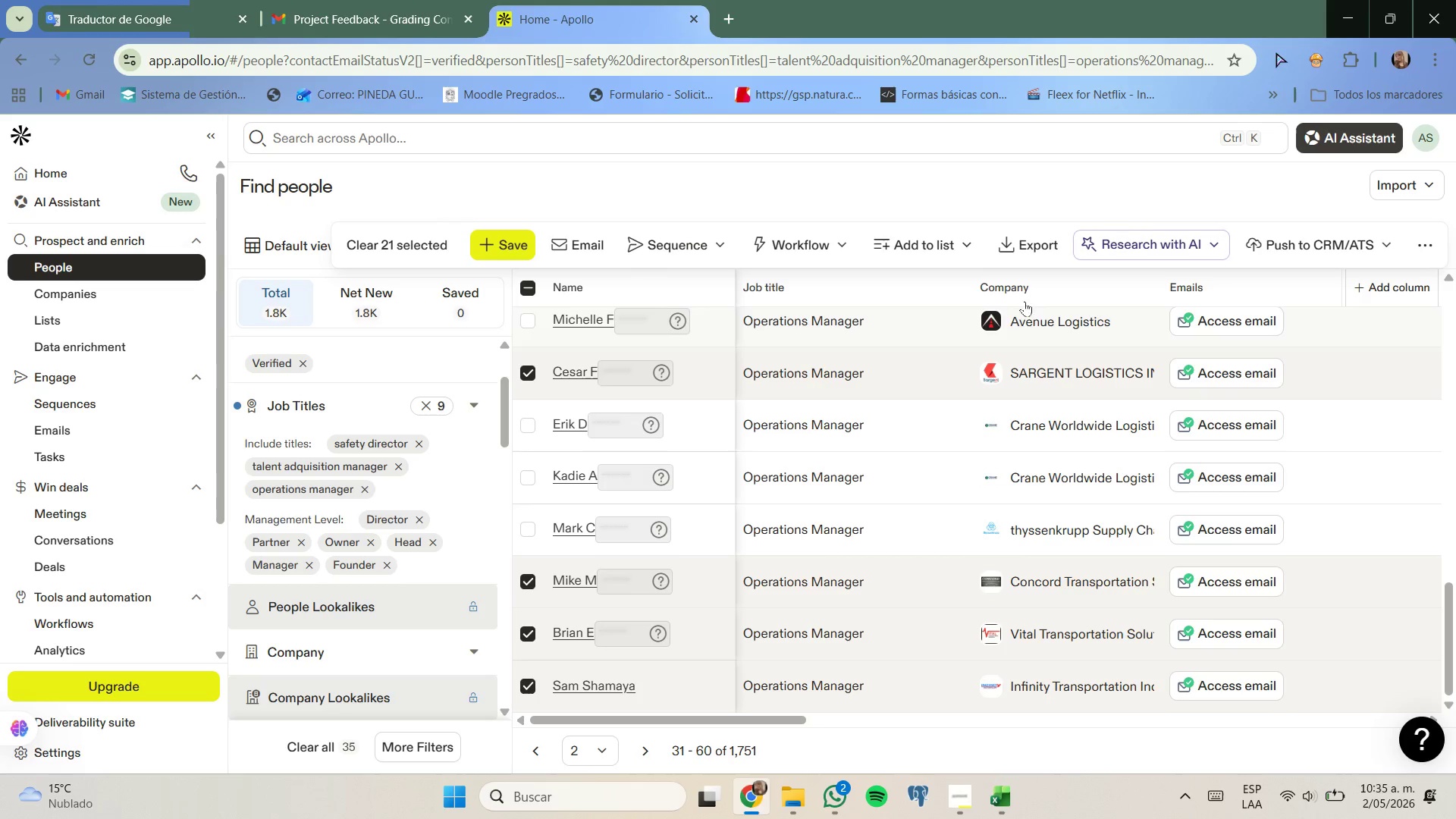 
left_click([946, 246])
 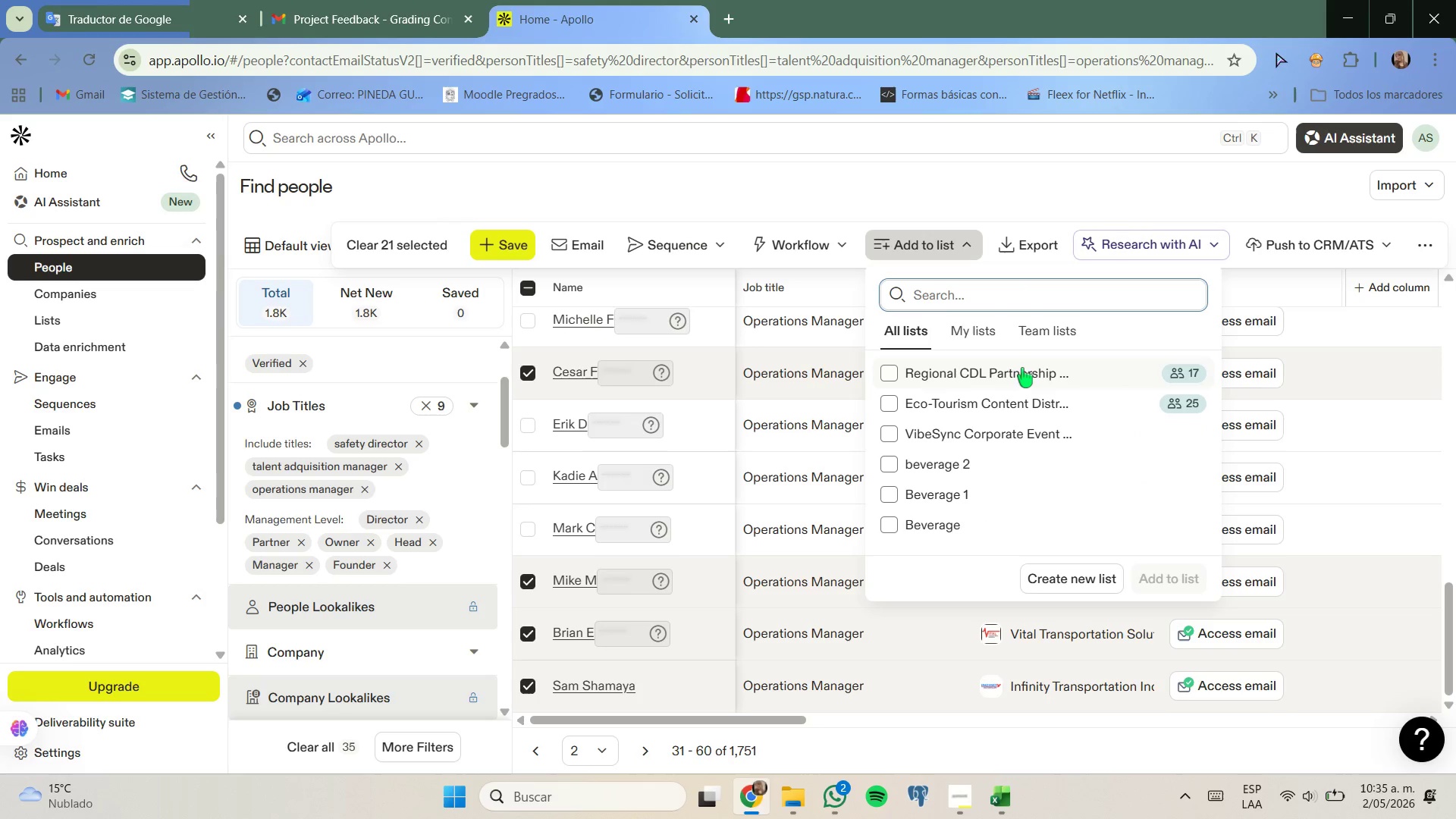 
left_click([1022, 368])
 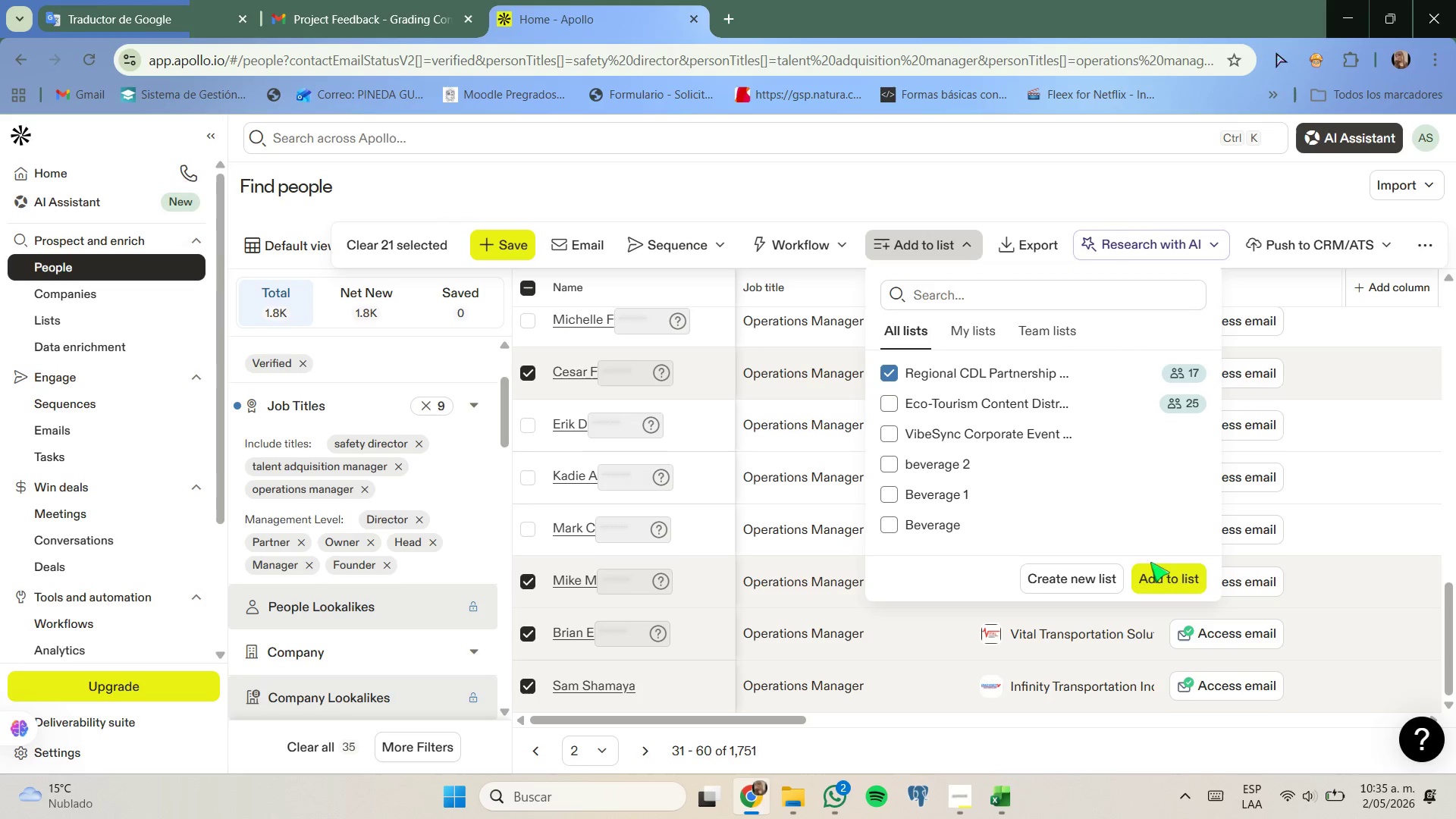 
left_click([1161, 573])
 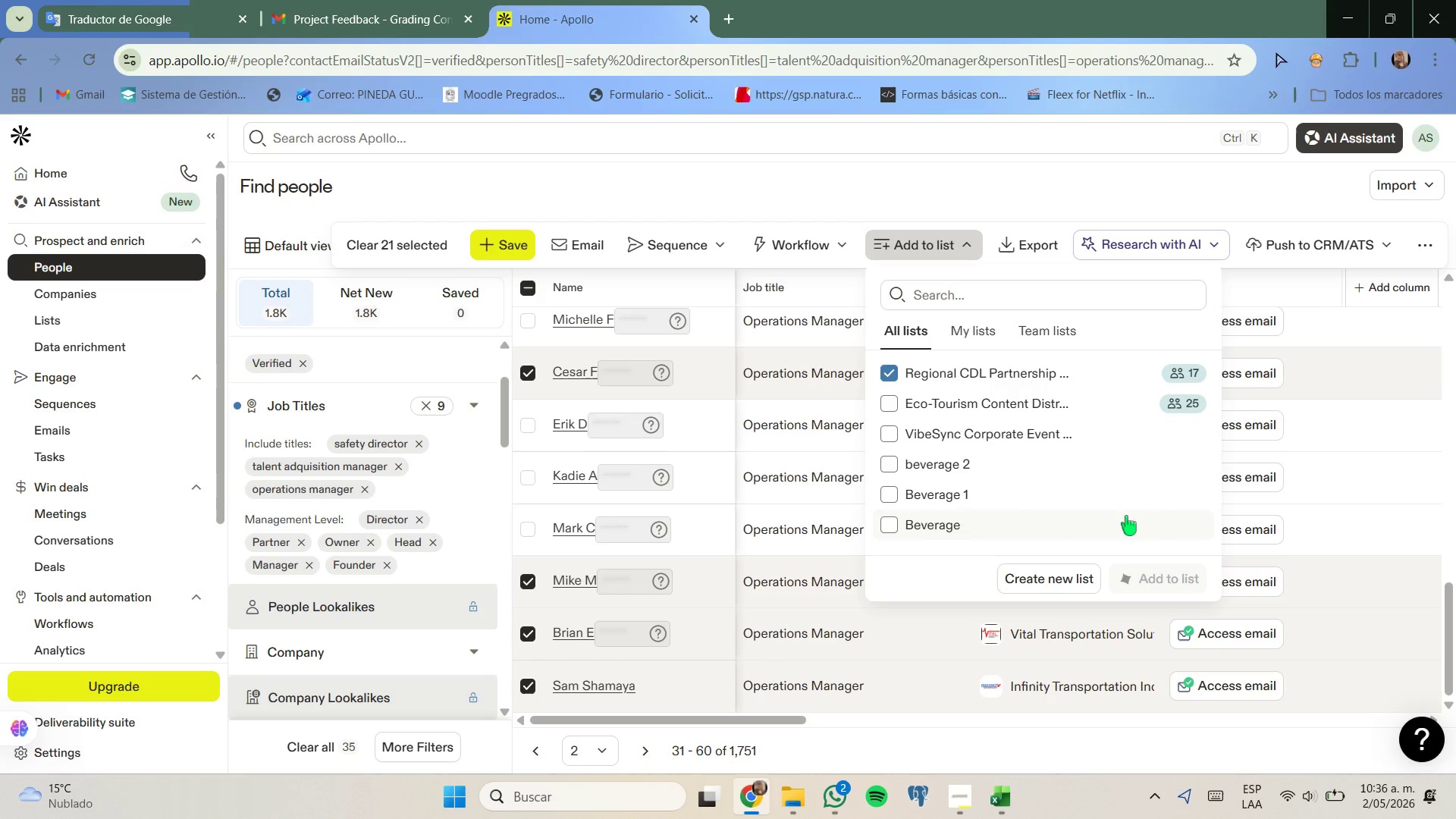 
wait(16.72)
 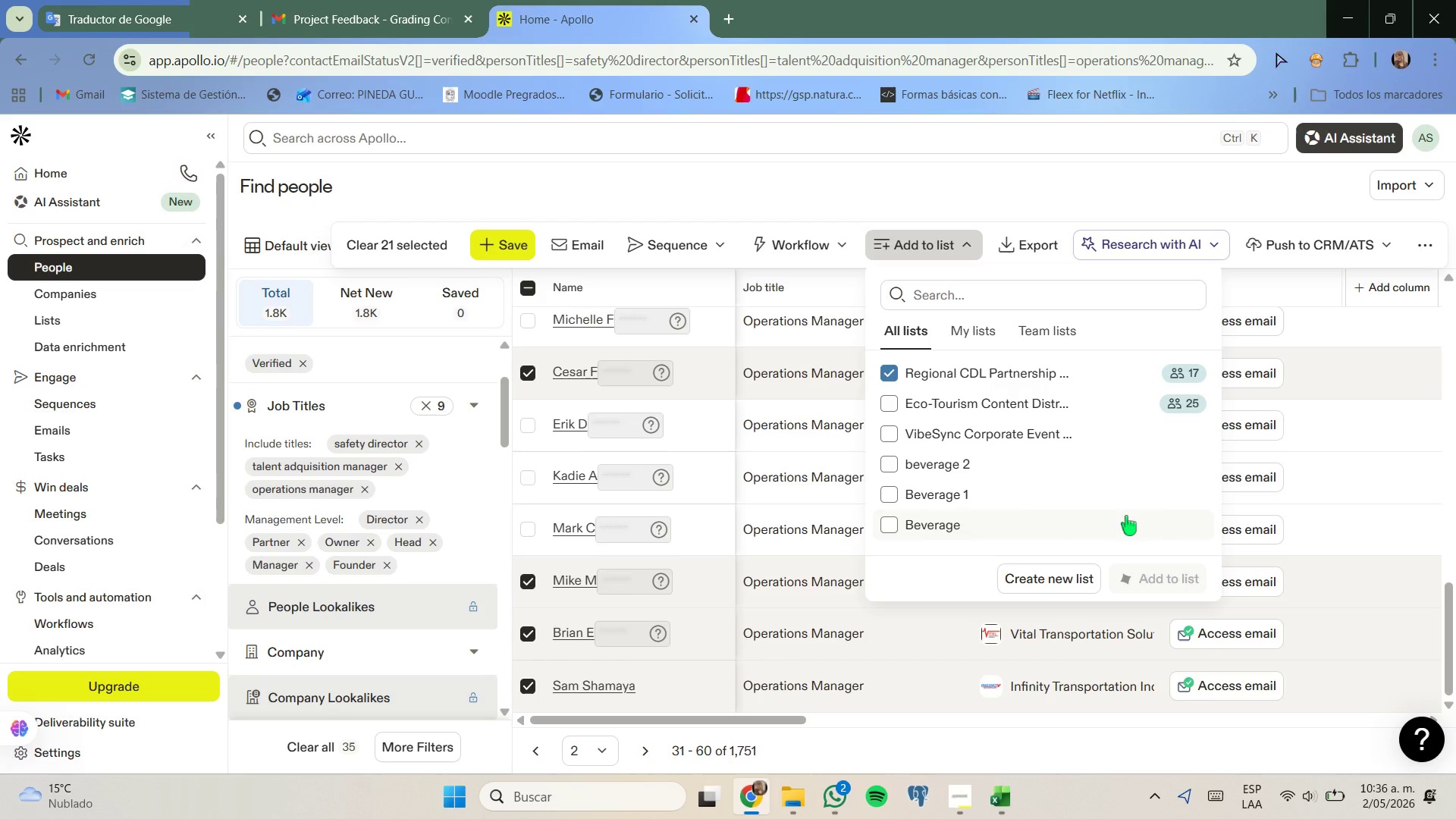 
left_click_drag(start_coordinate=[727, 795], to_coordinate=[304, 235])
 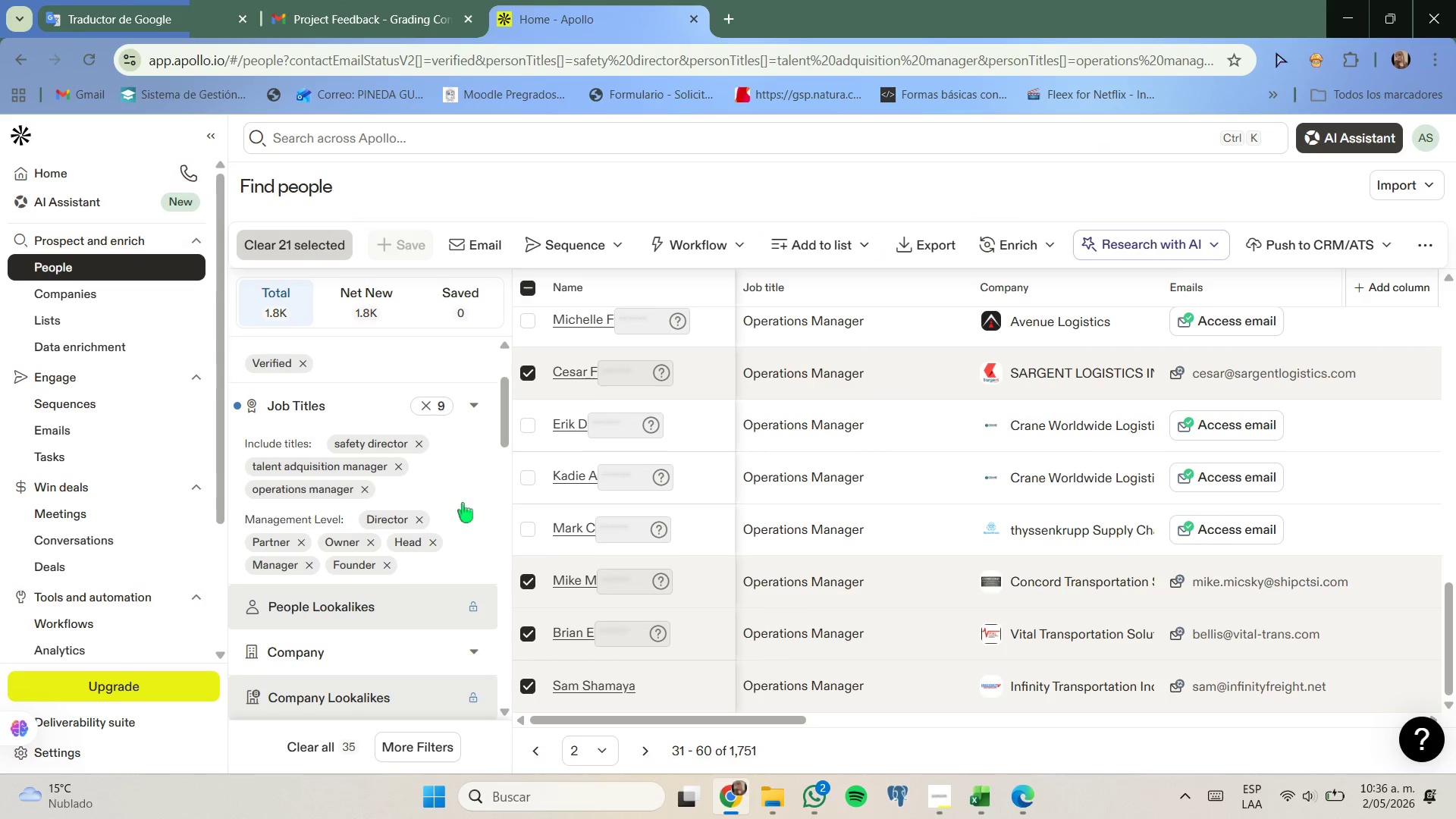 
left_click([304, 235])
 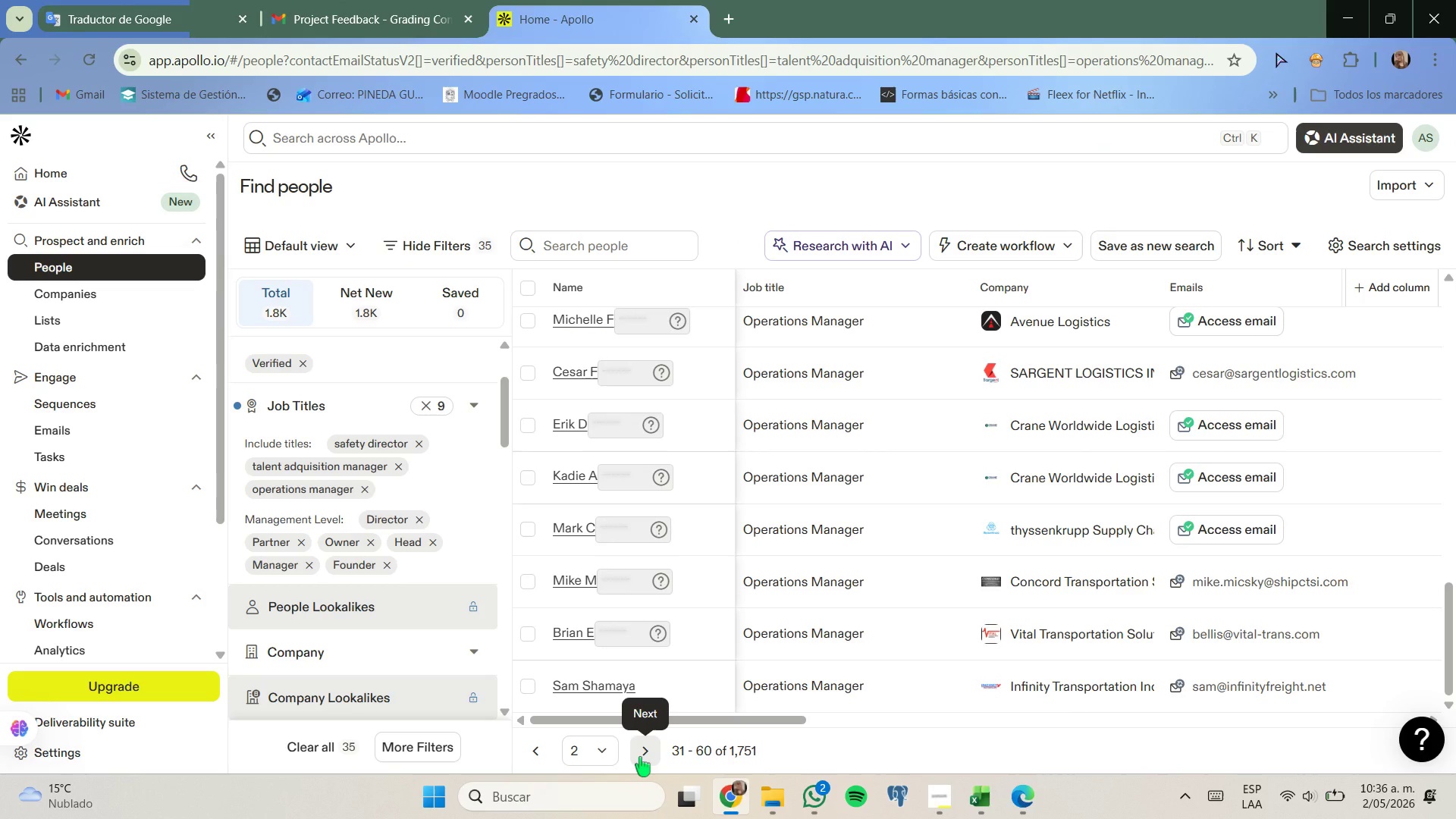 
left_click([643, 757])
 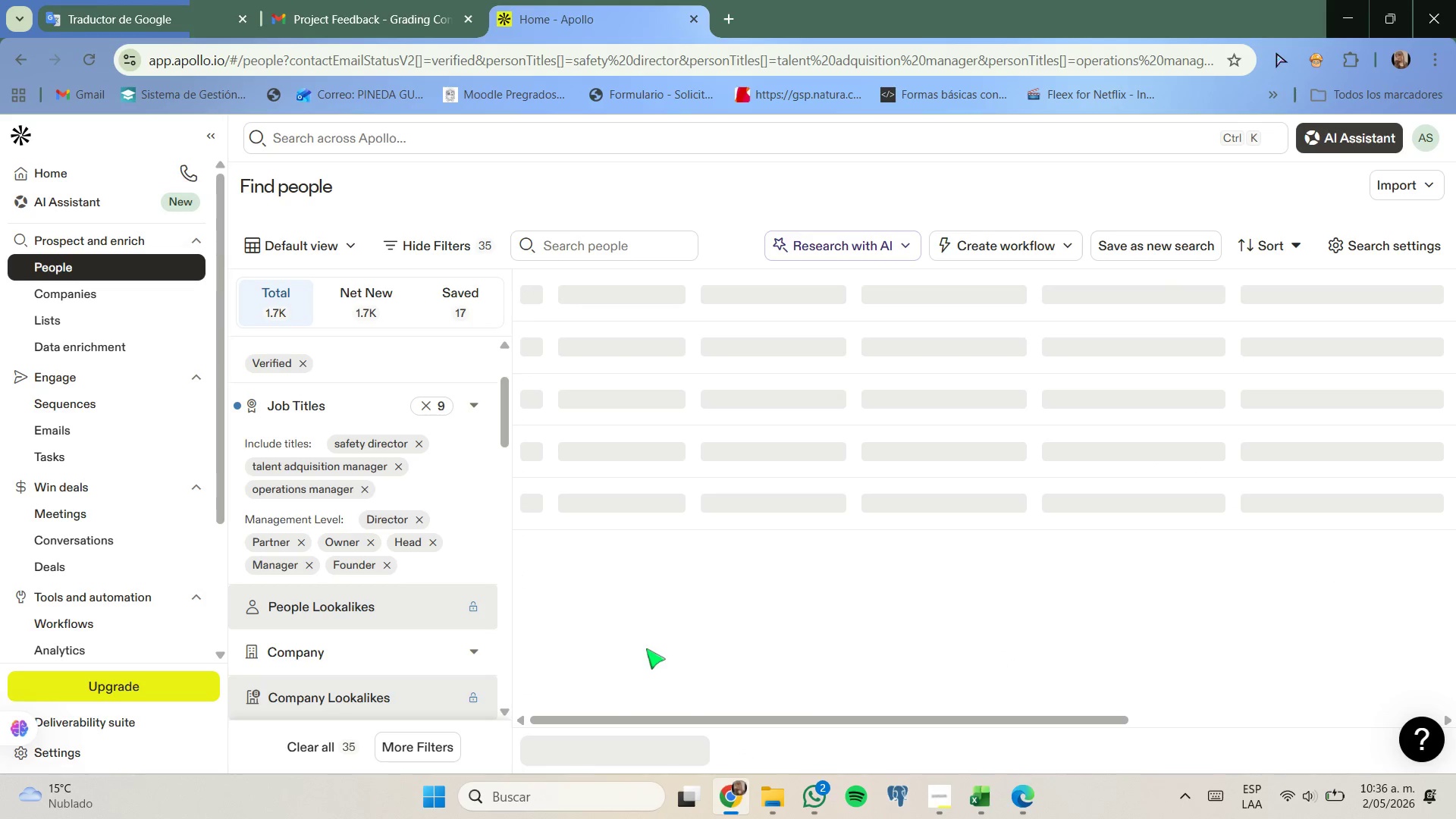 
mouse_move([664, 652])
 